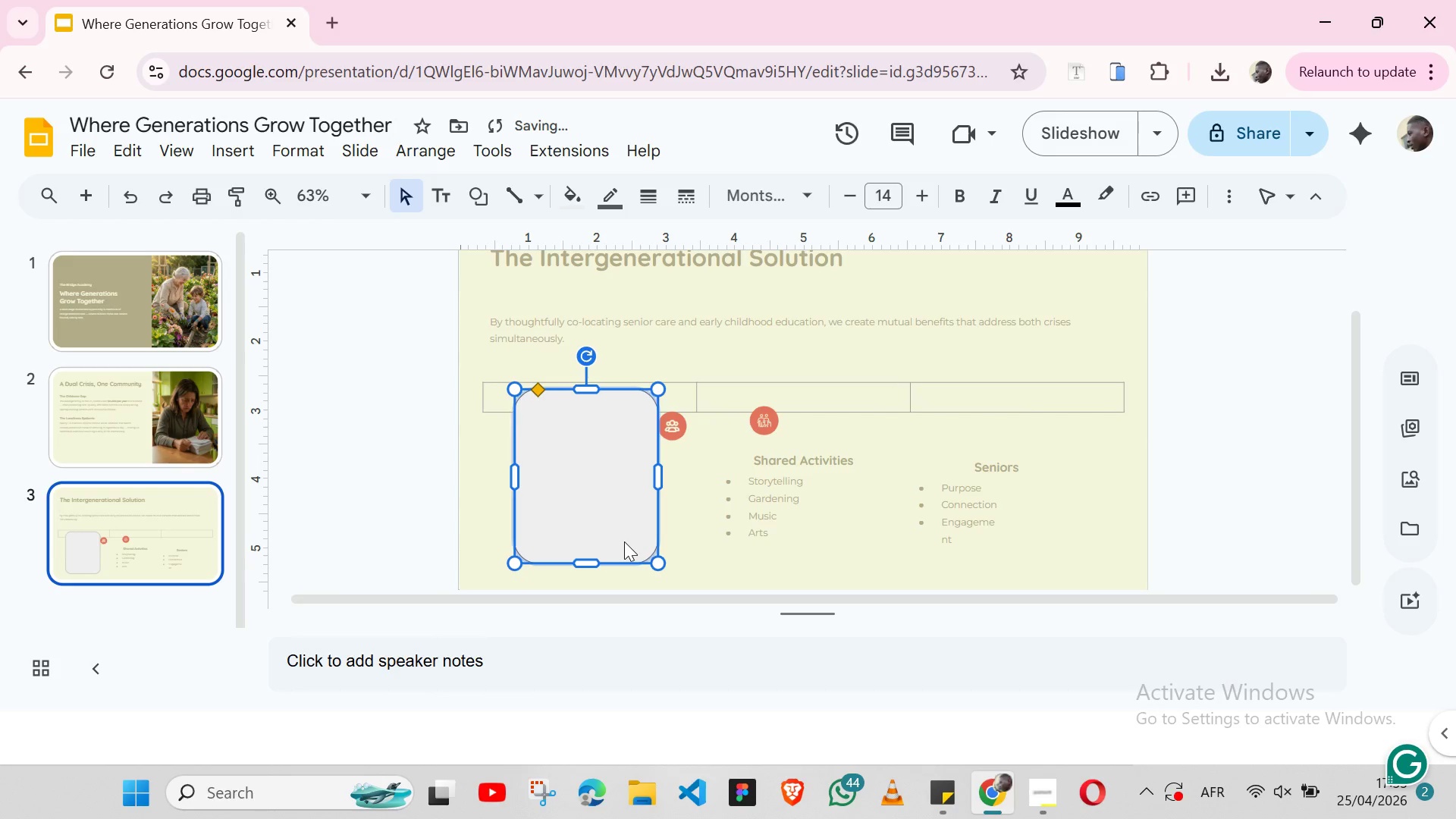 
key(Control+Y)
 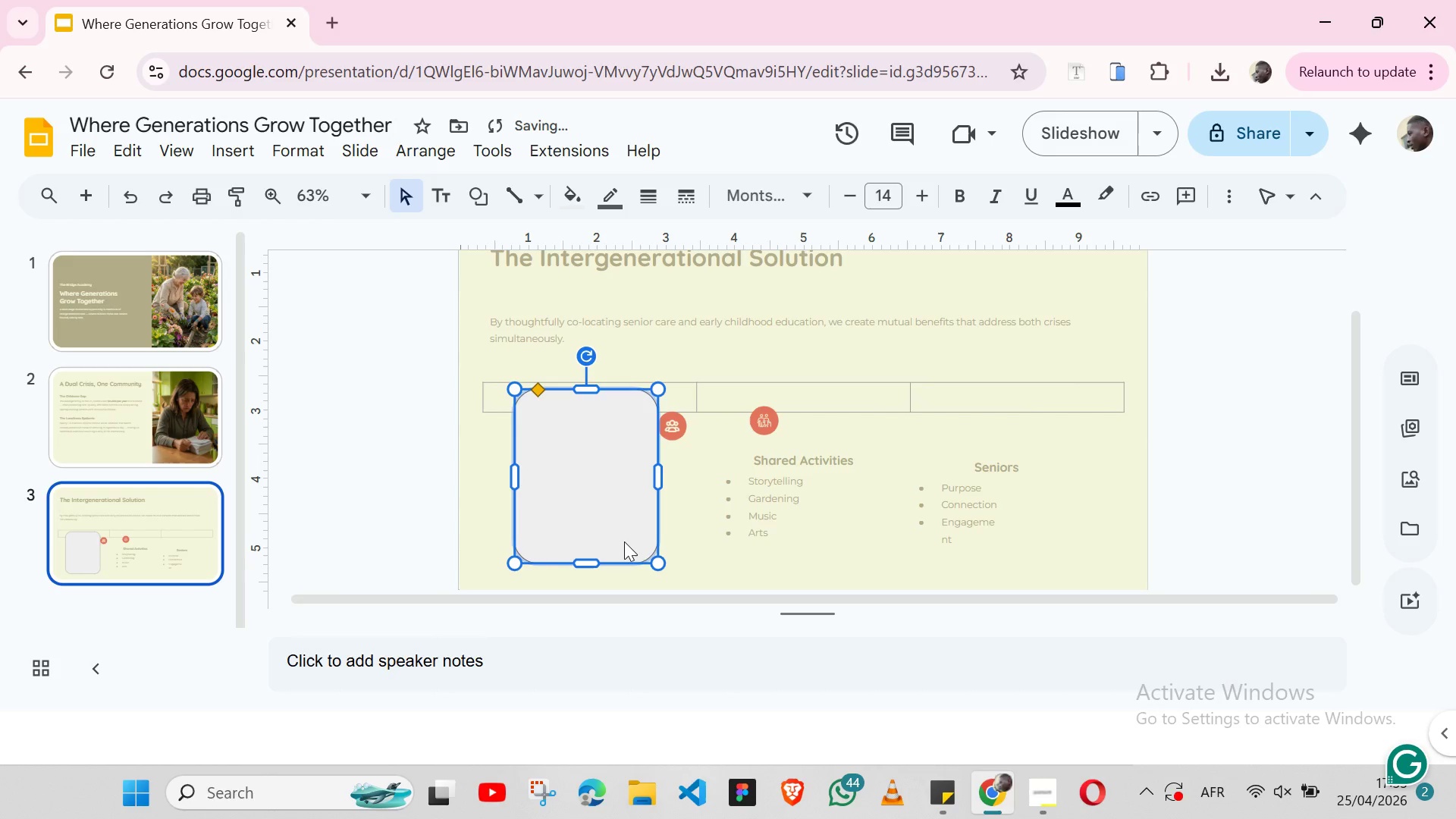 
key(Control+Y)
 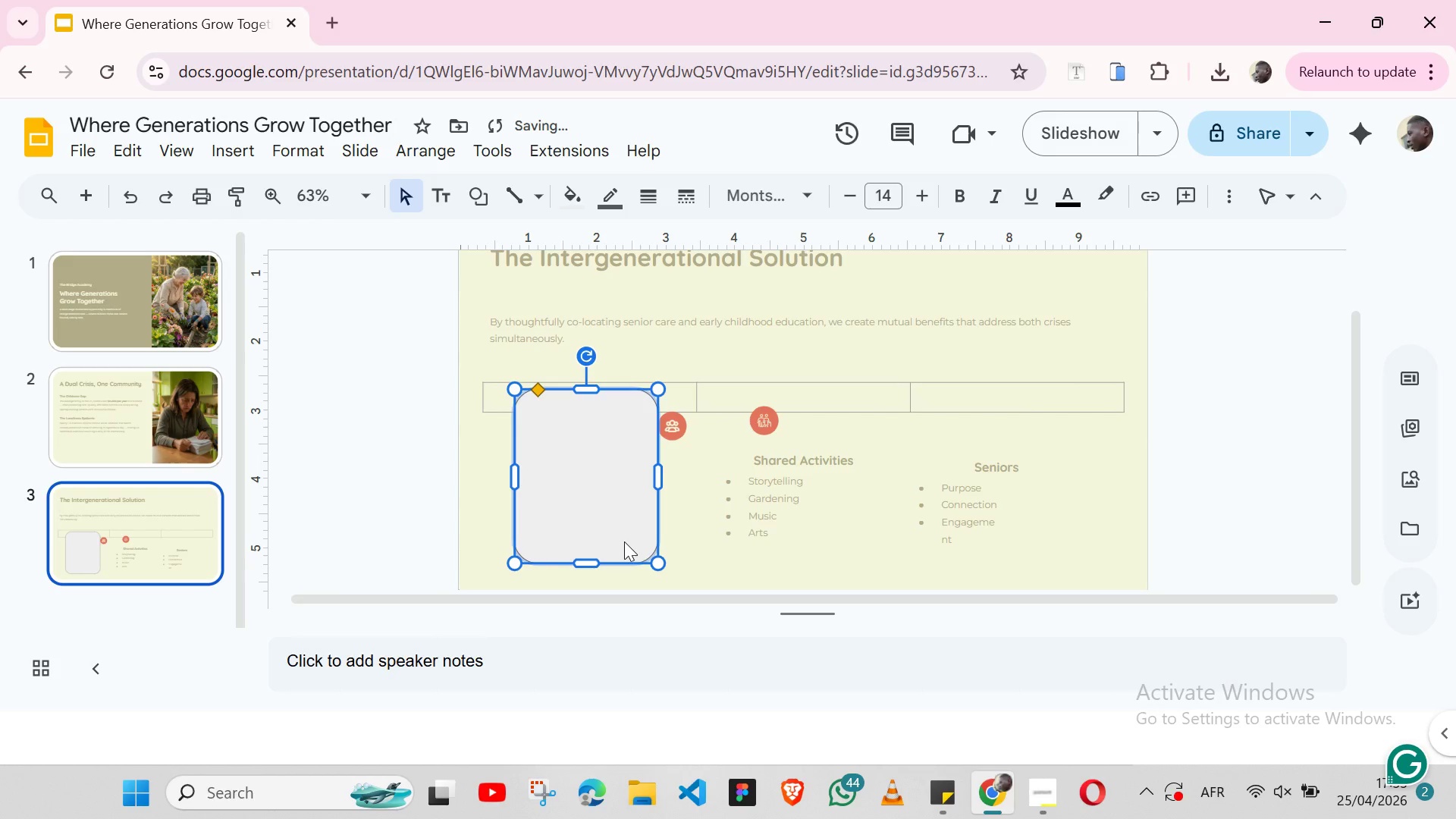 
key(Control+Z)
 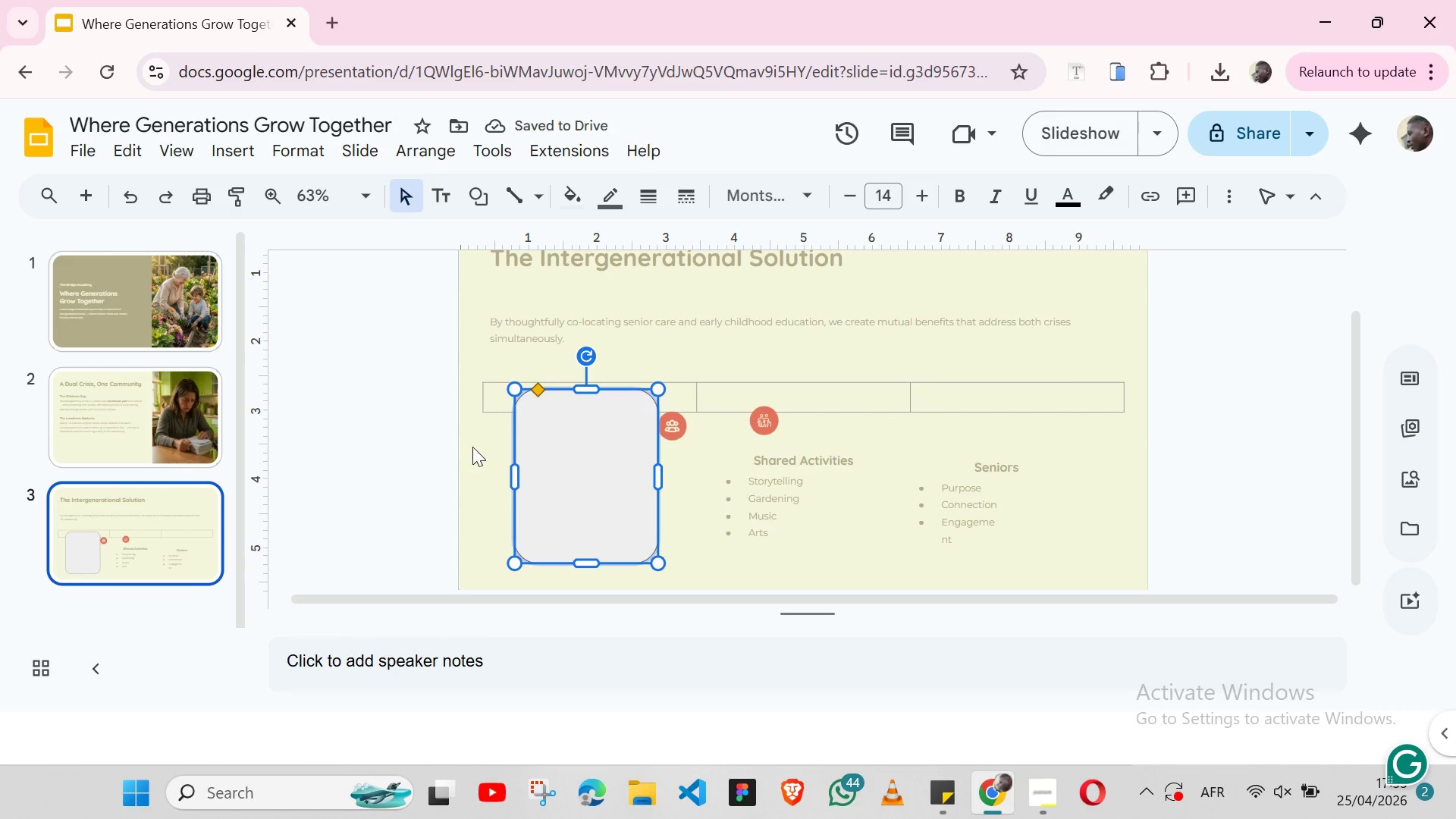 
left_click([482, 452])
 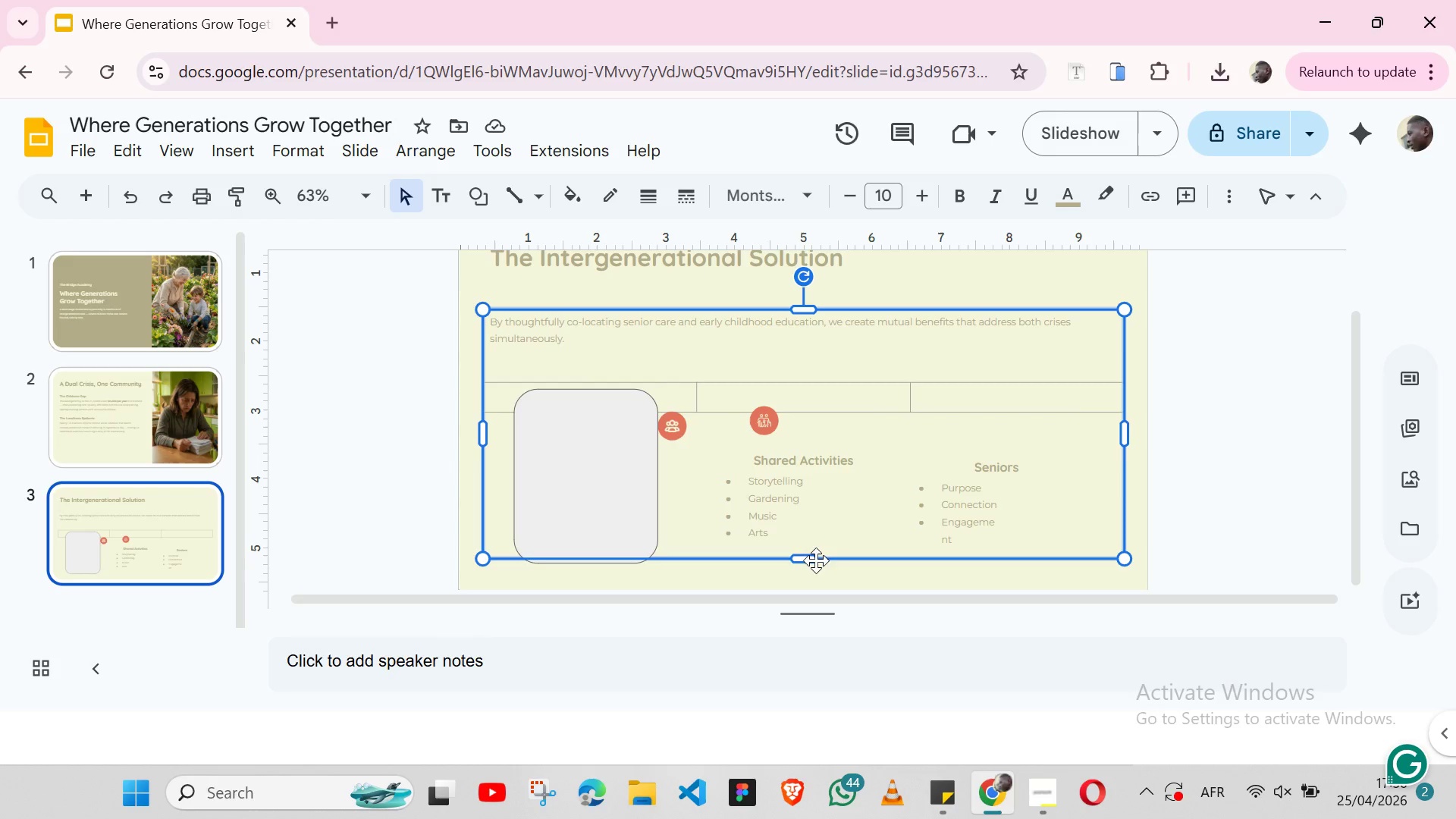 
left_click_drag(start_coordinate=[816, 560], to_coordinate=[810, 356])
 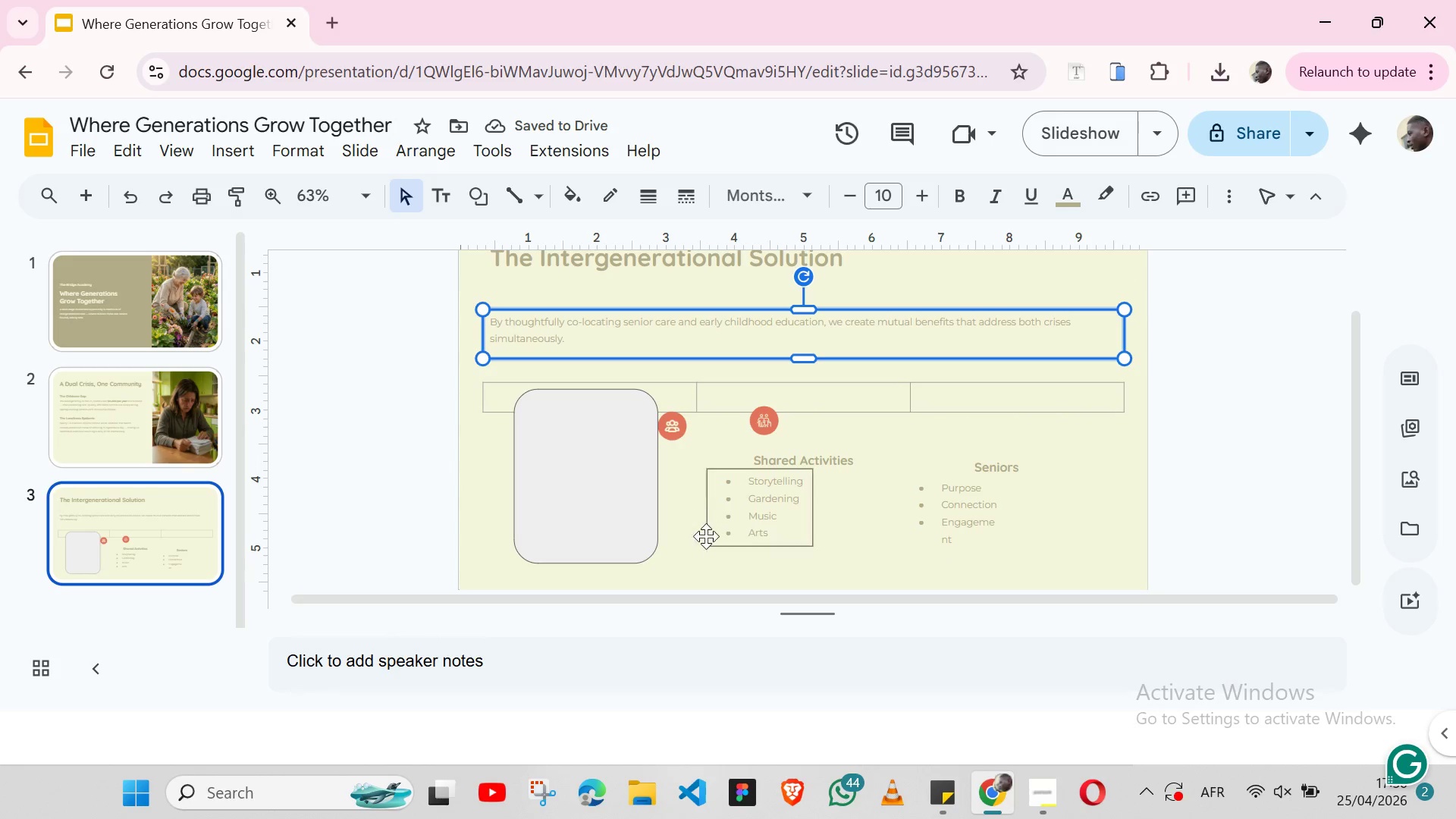 
left_click([696, 554])
 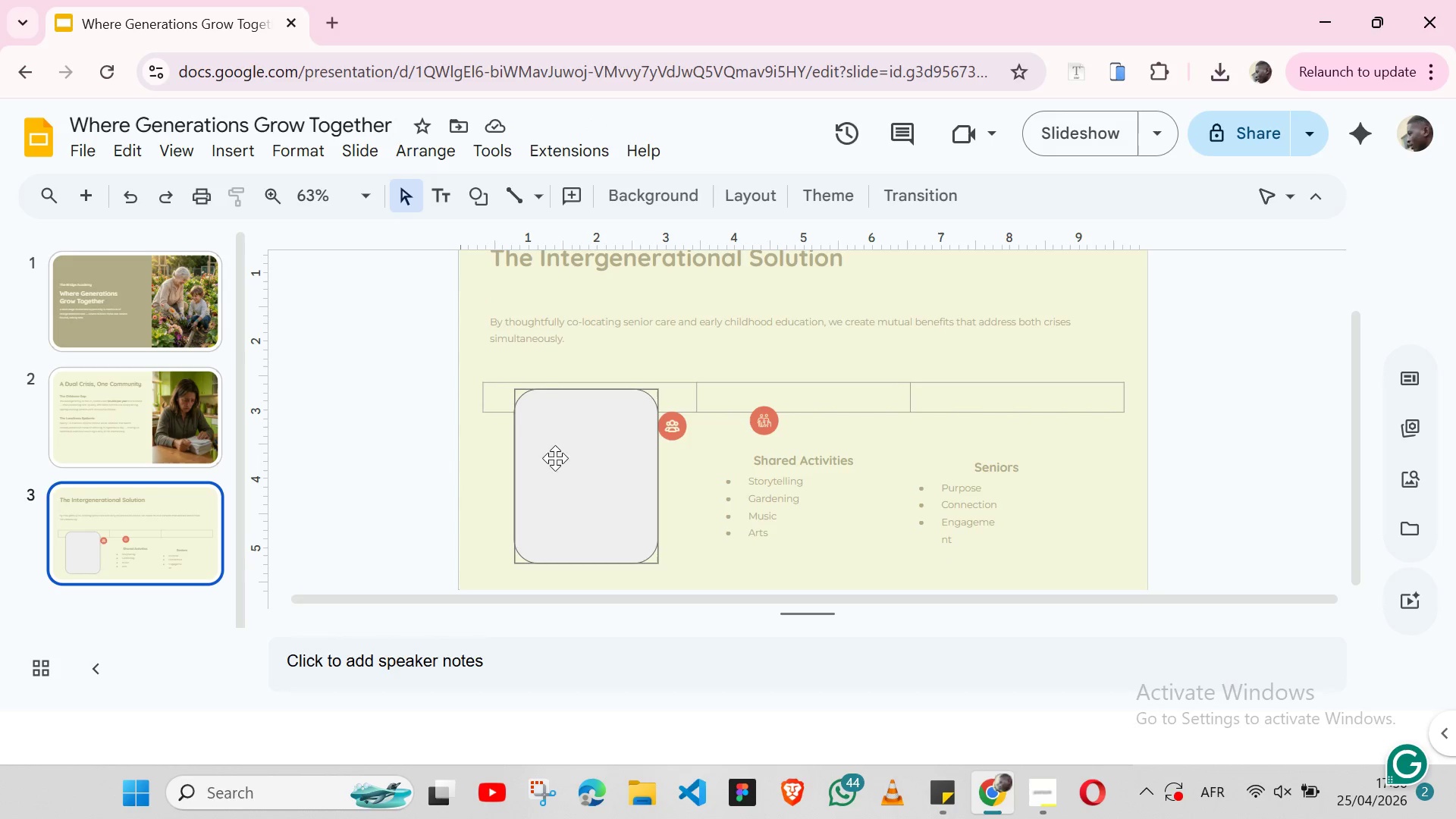 
left_click([557, 504])
 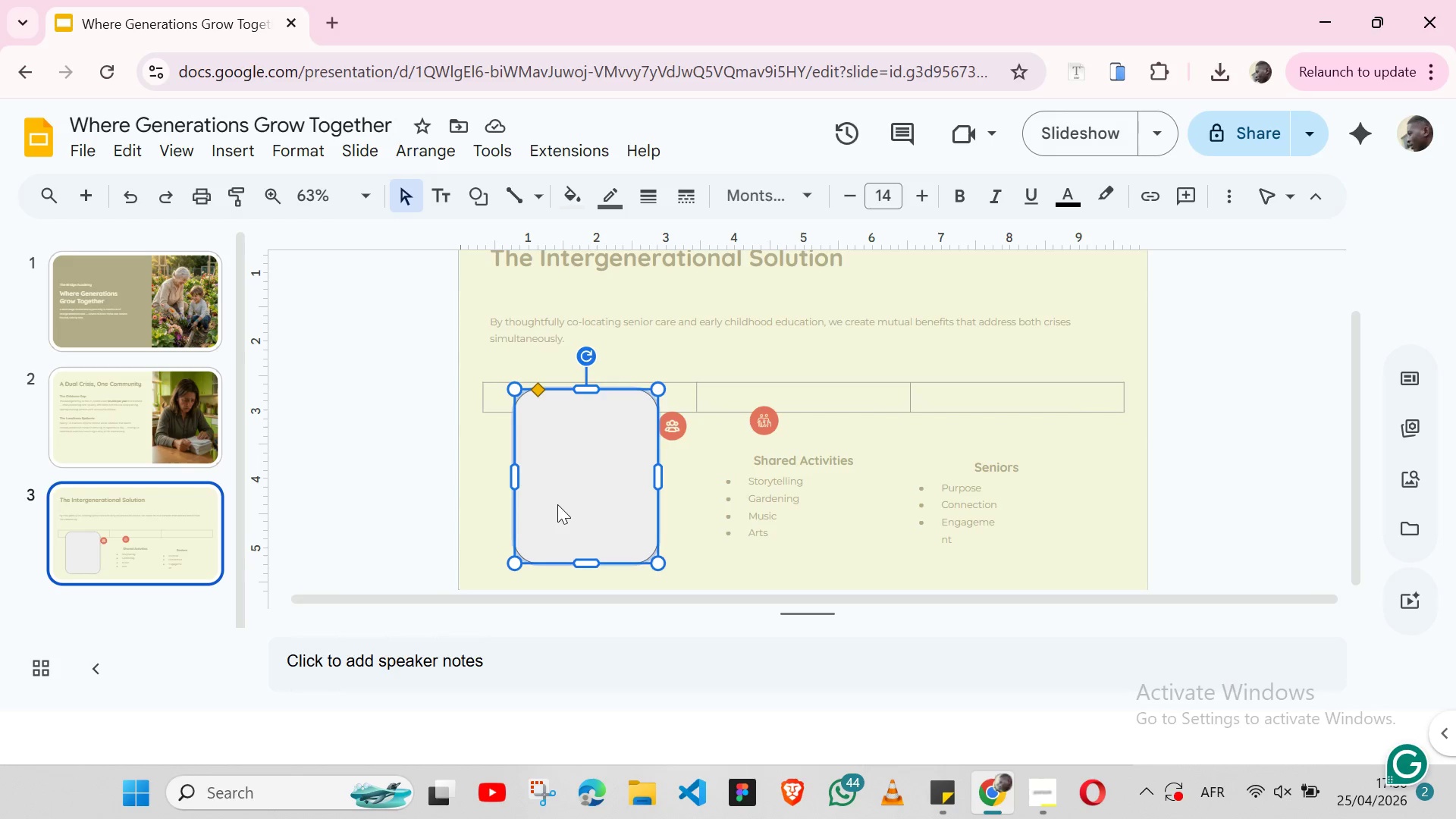 
key(Control+ArrowDown)
 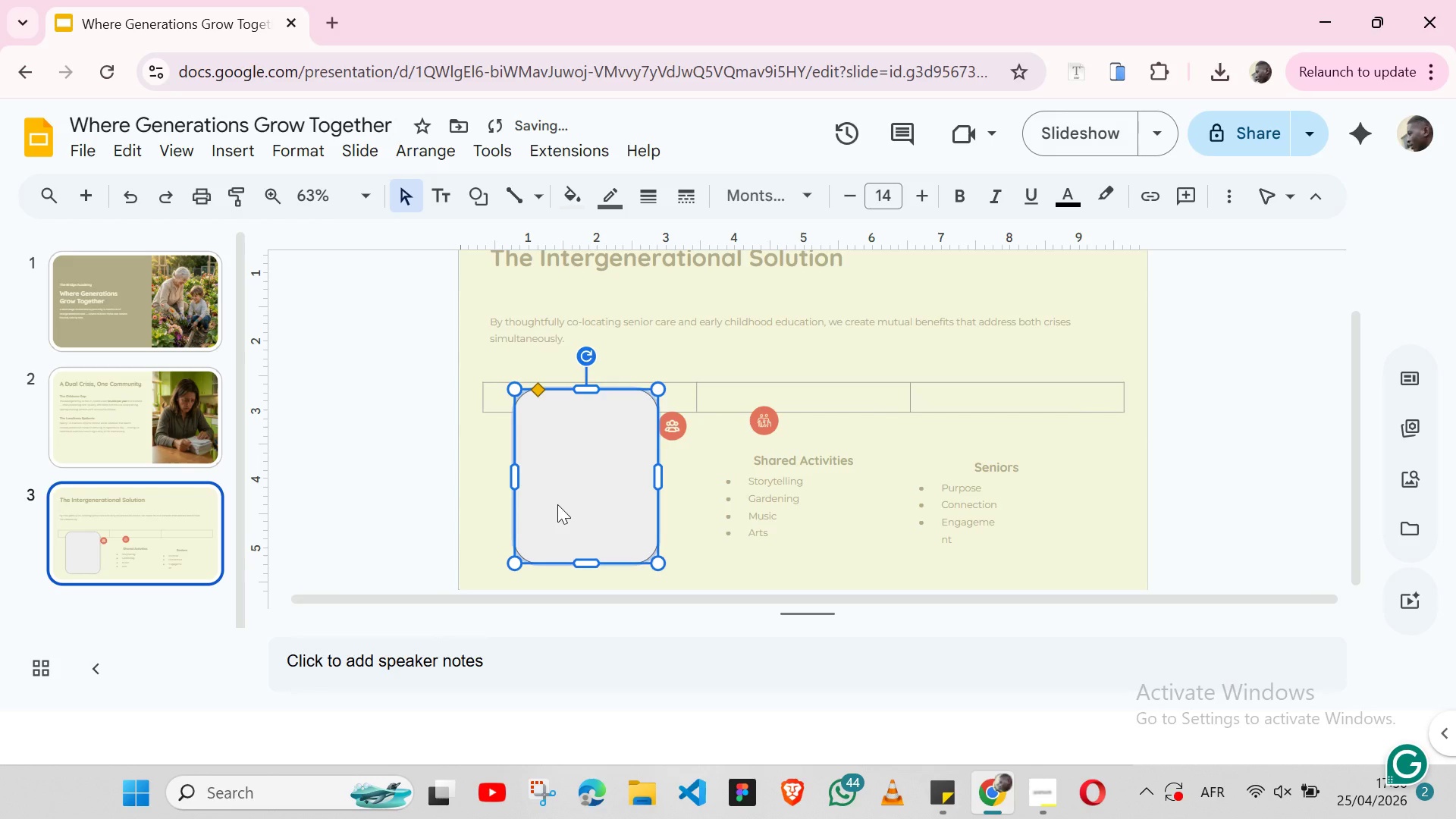 
key(Control+ArrowDown)
 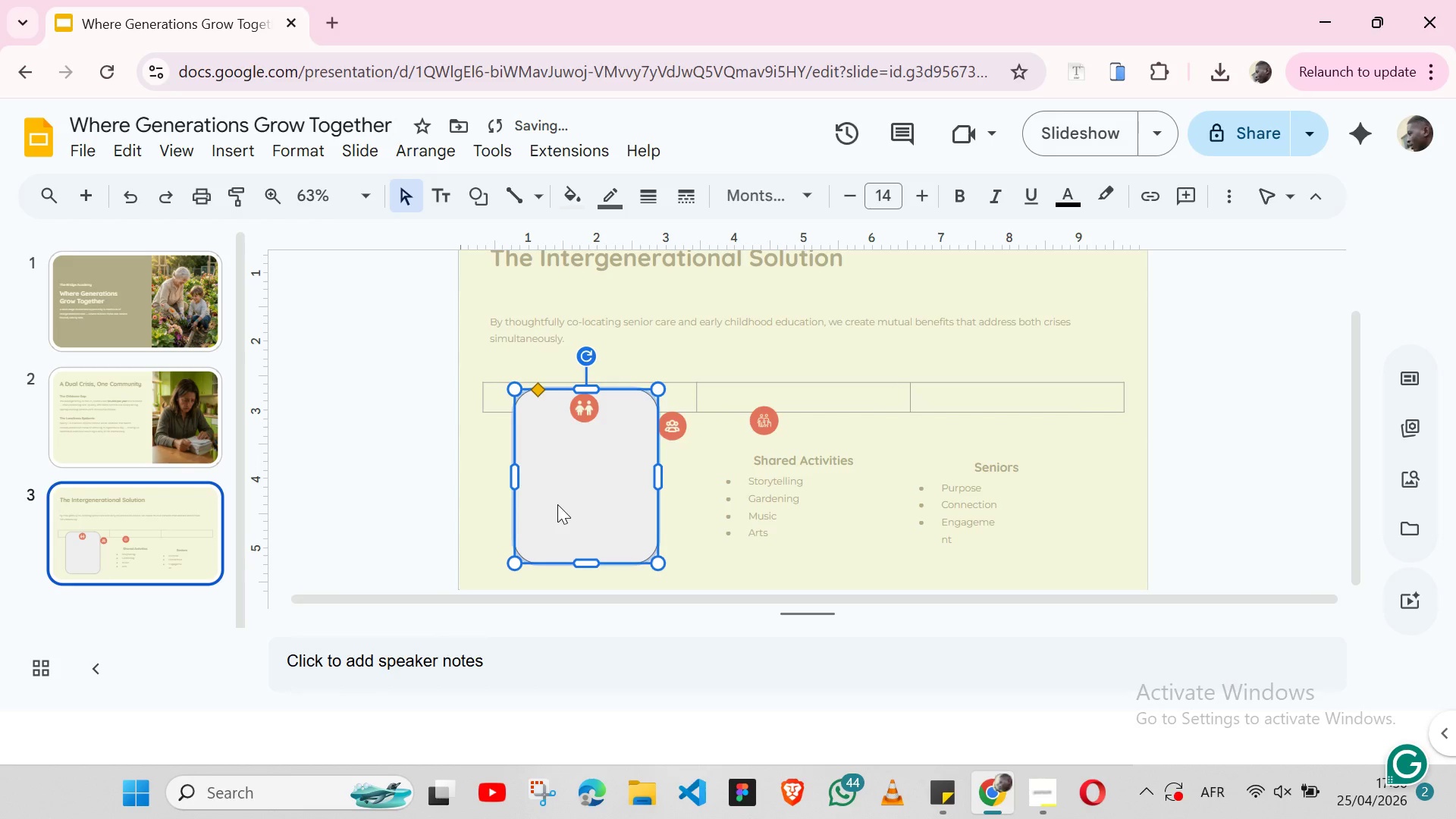 
key(Control+ArrowDown)
 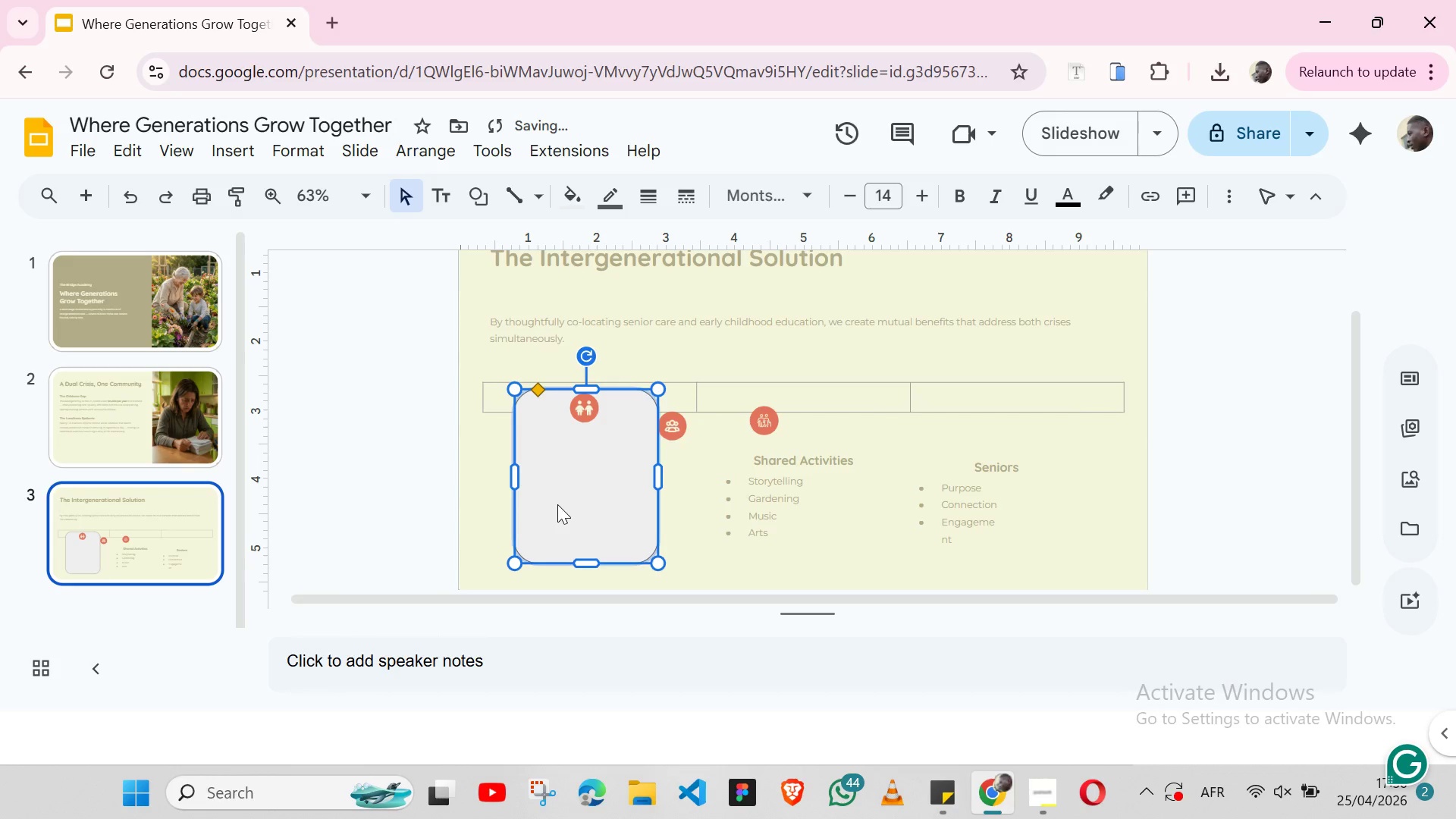 
key(Control+ArrowDown)
 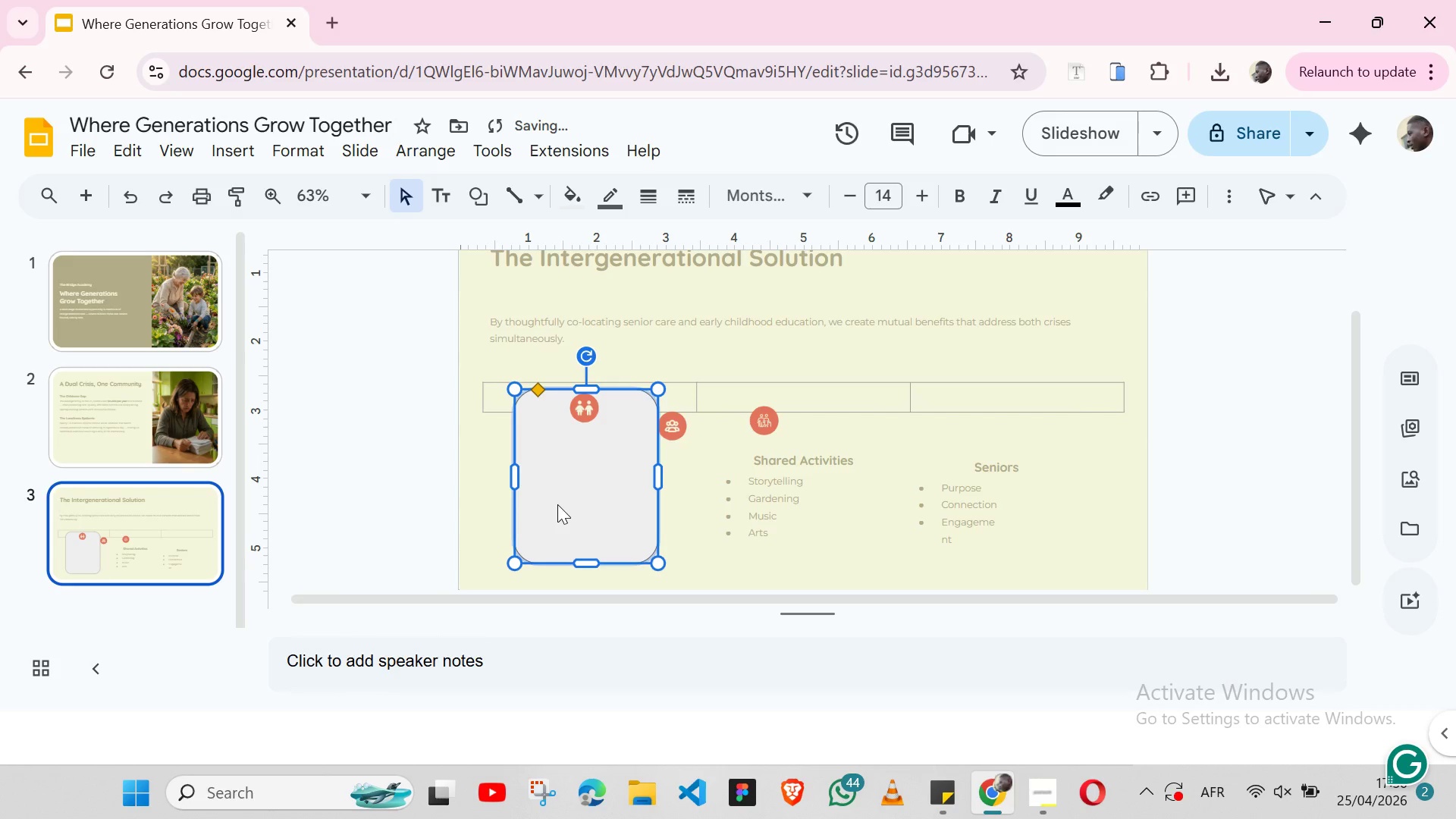 
key(Control+ArrowDown)
 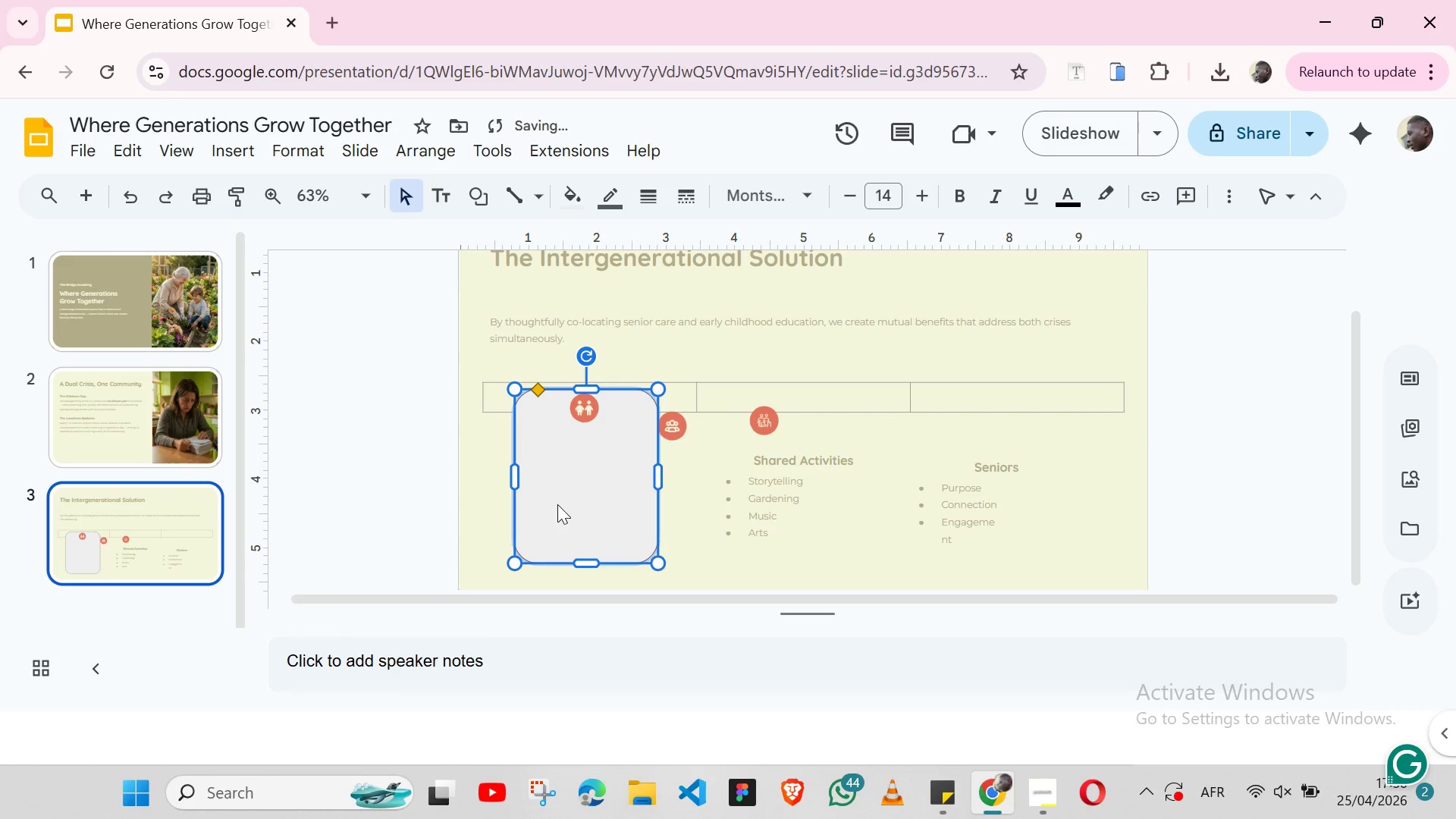 
key(Control+ArrowDown)
 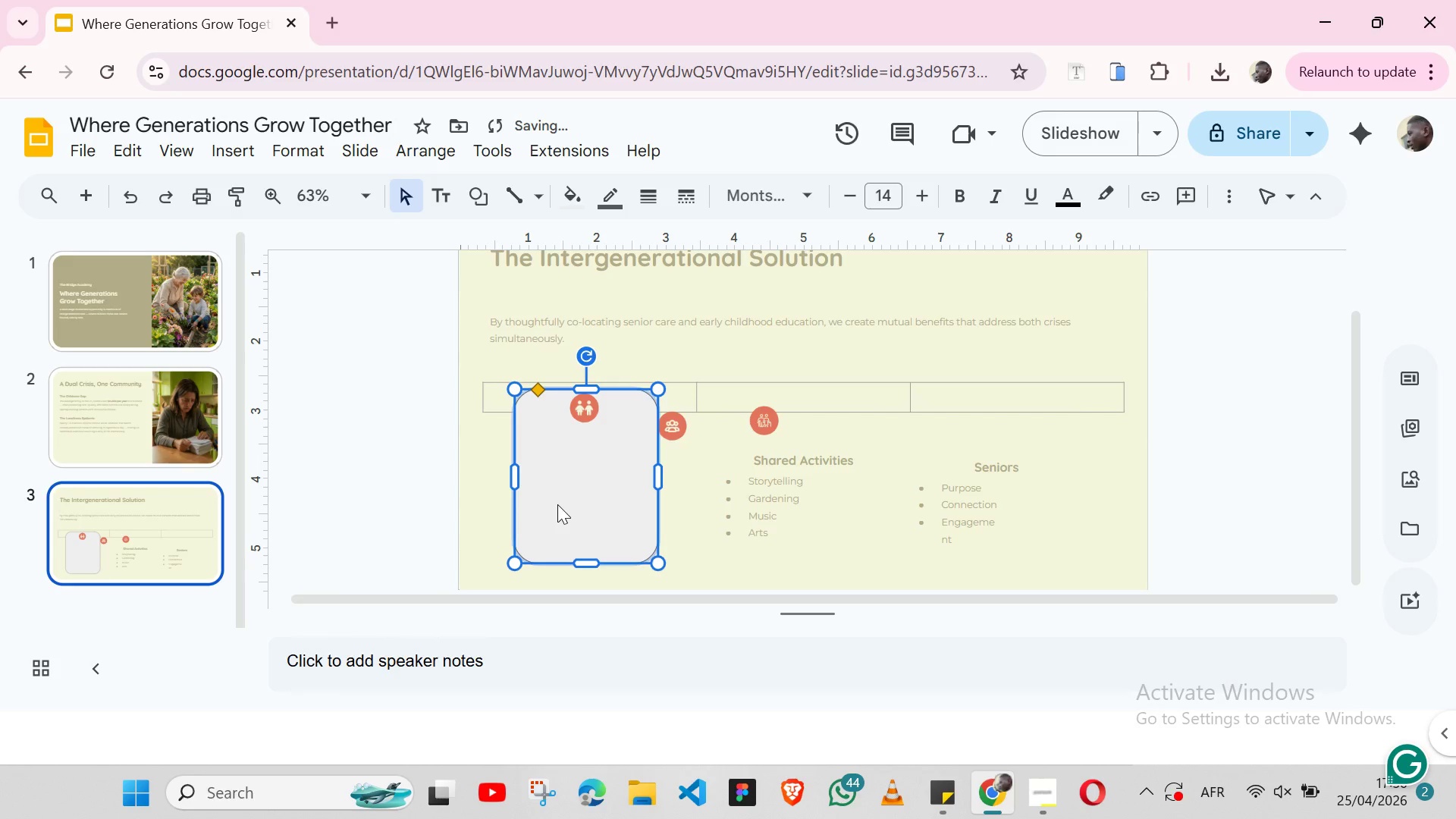 
key(Control+ArrowDown)
 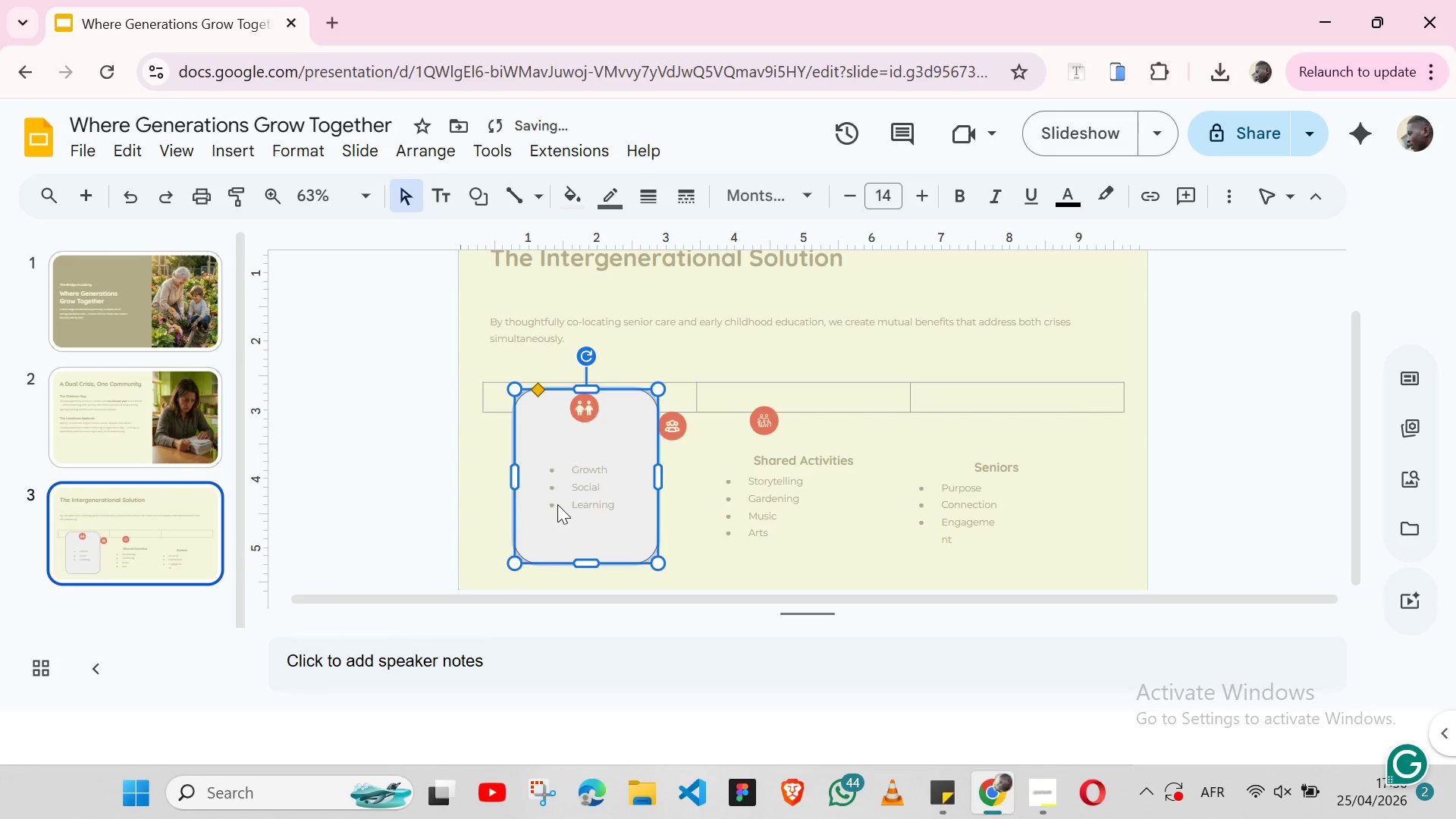 
key(Control+ArrowDown)
 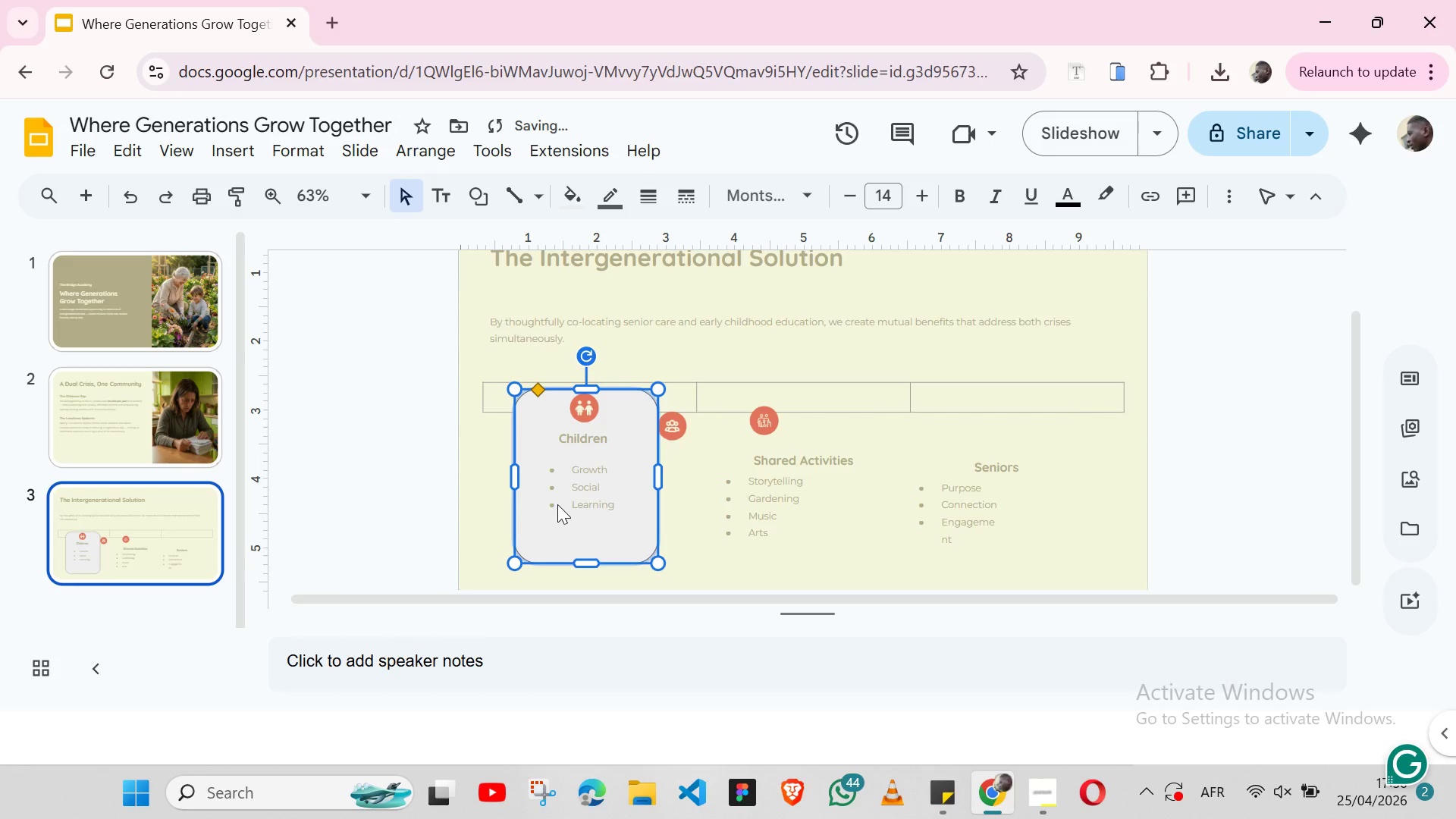 
key(Control+ArrowDown)
 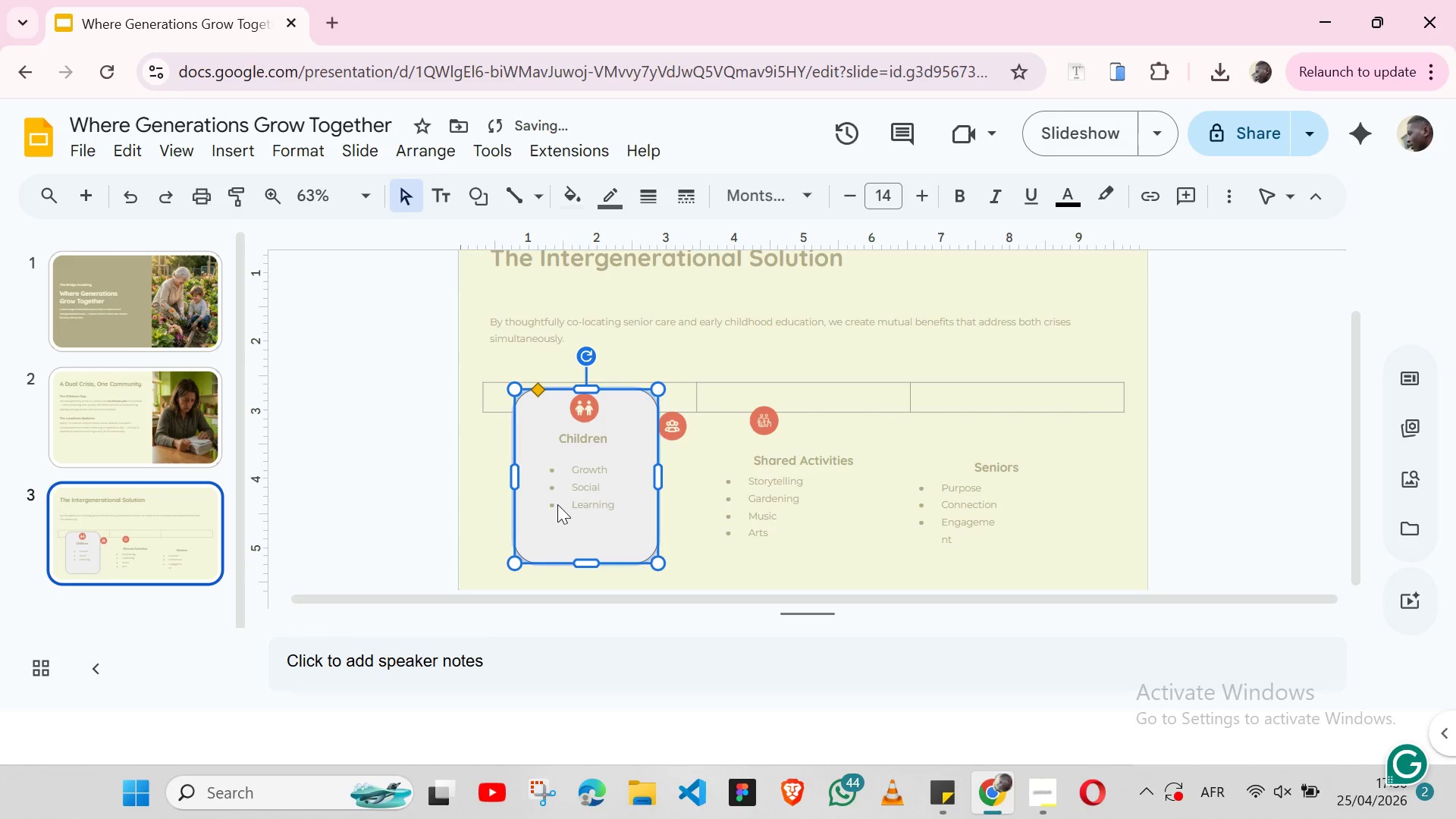 
key(Control+ArrowDown)
 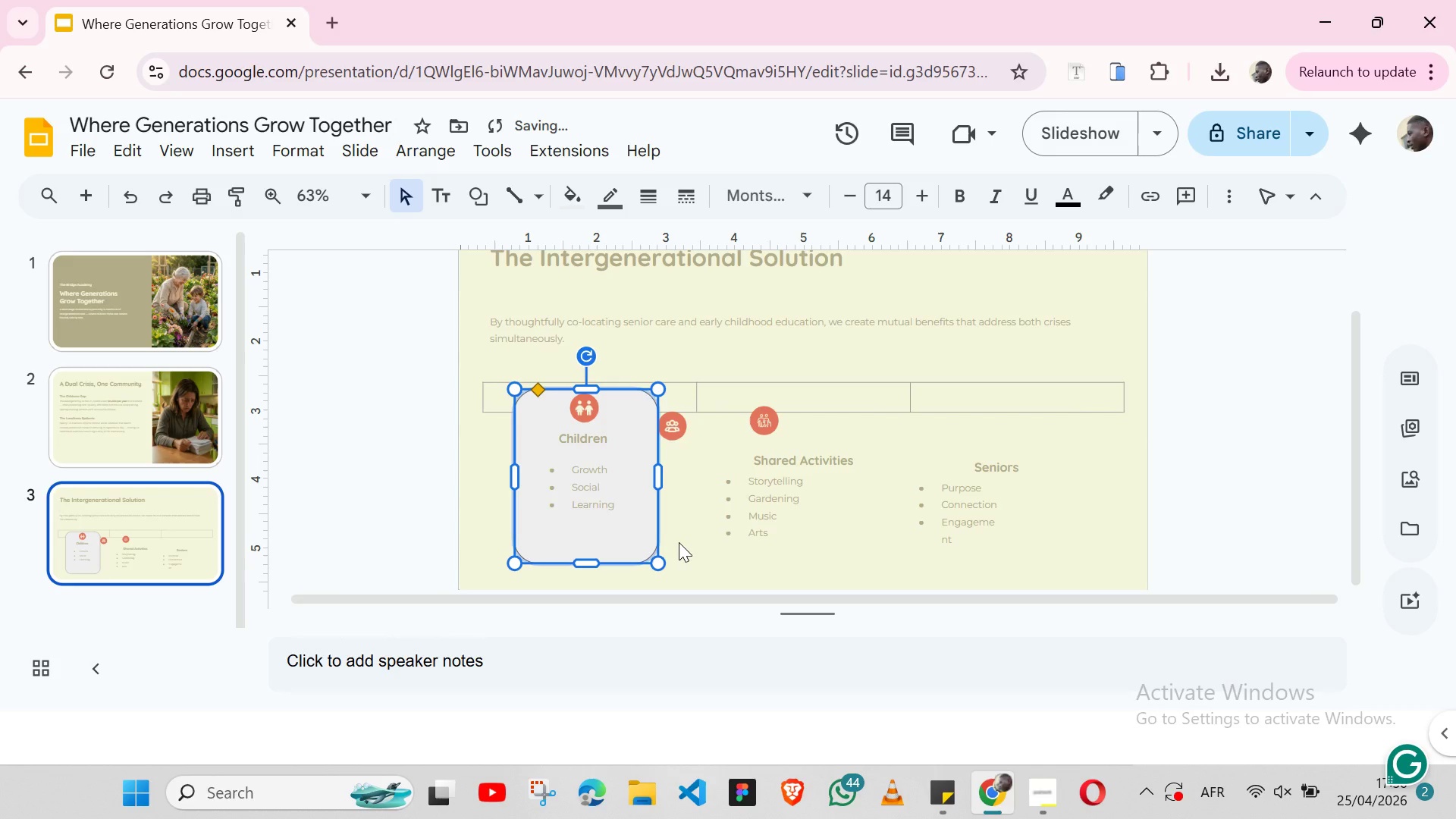 
key(Control+ArrowUp)
 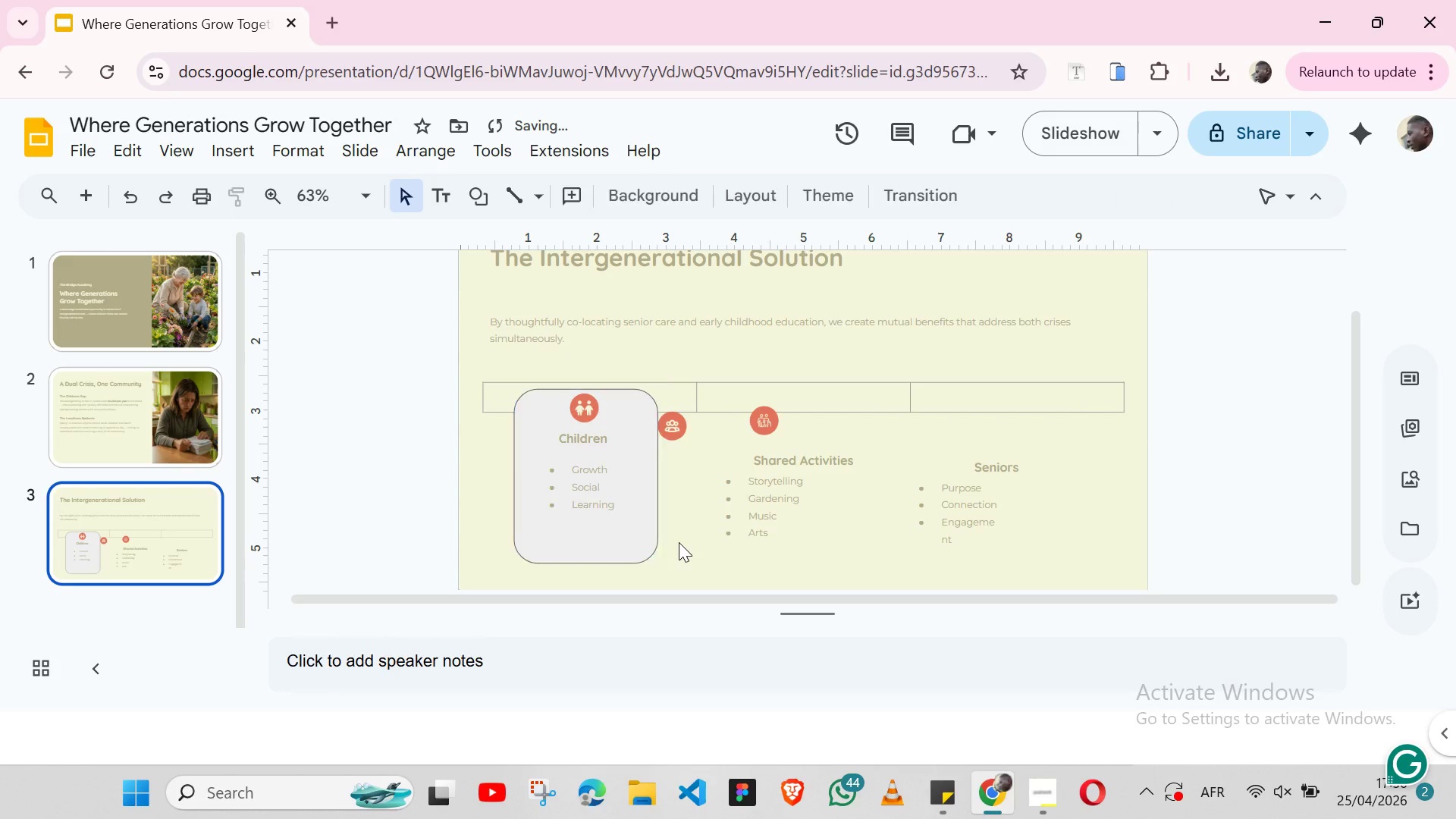 
left_click([679, 542])
 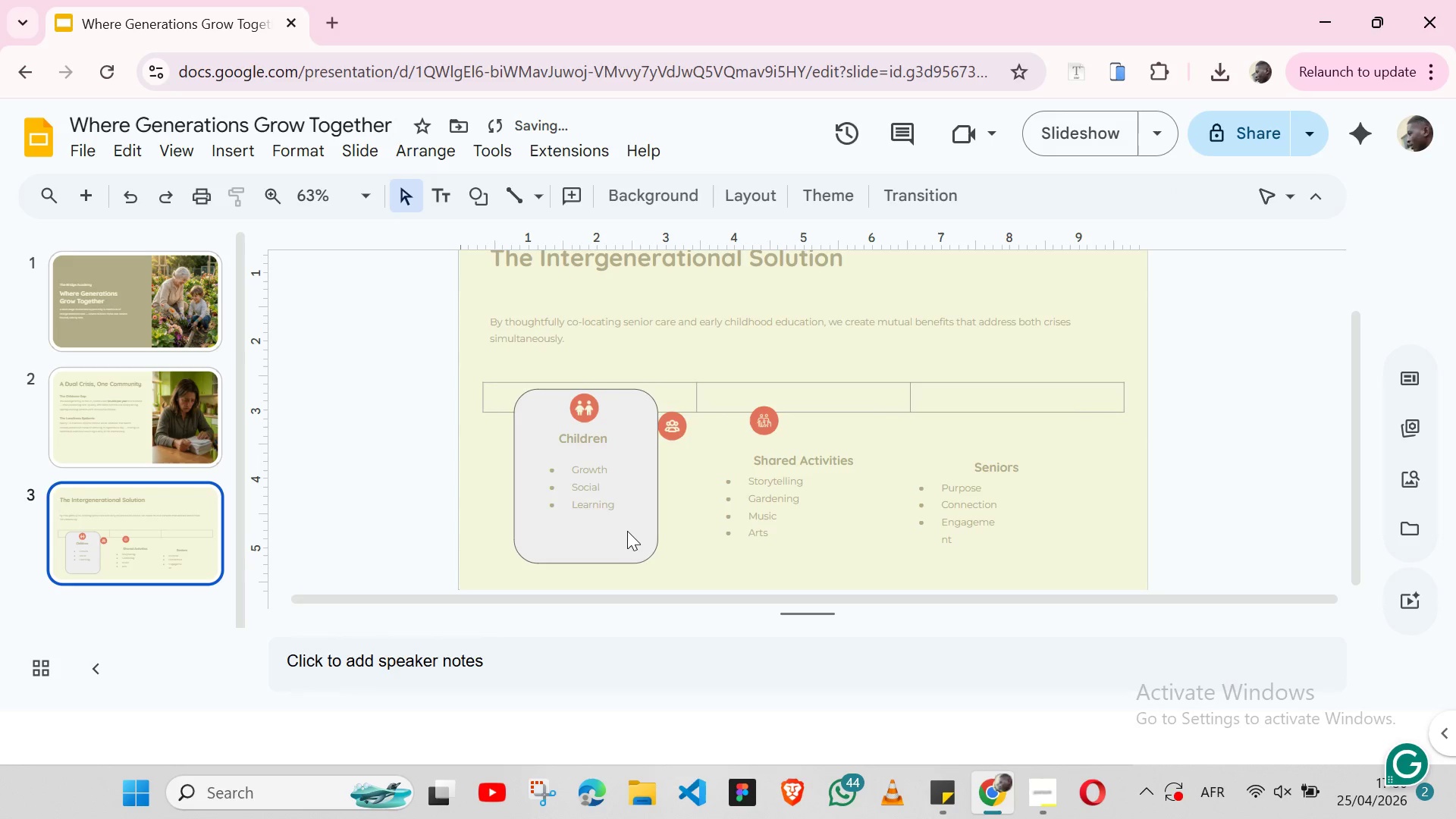 
left_click([627, 531])
 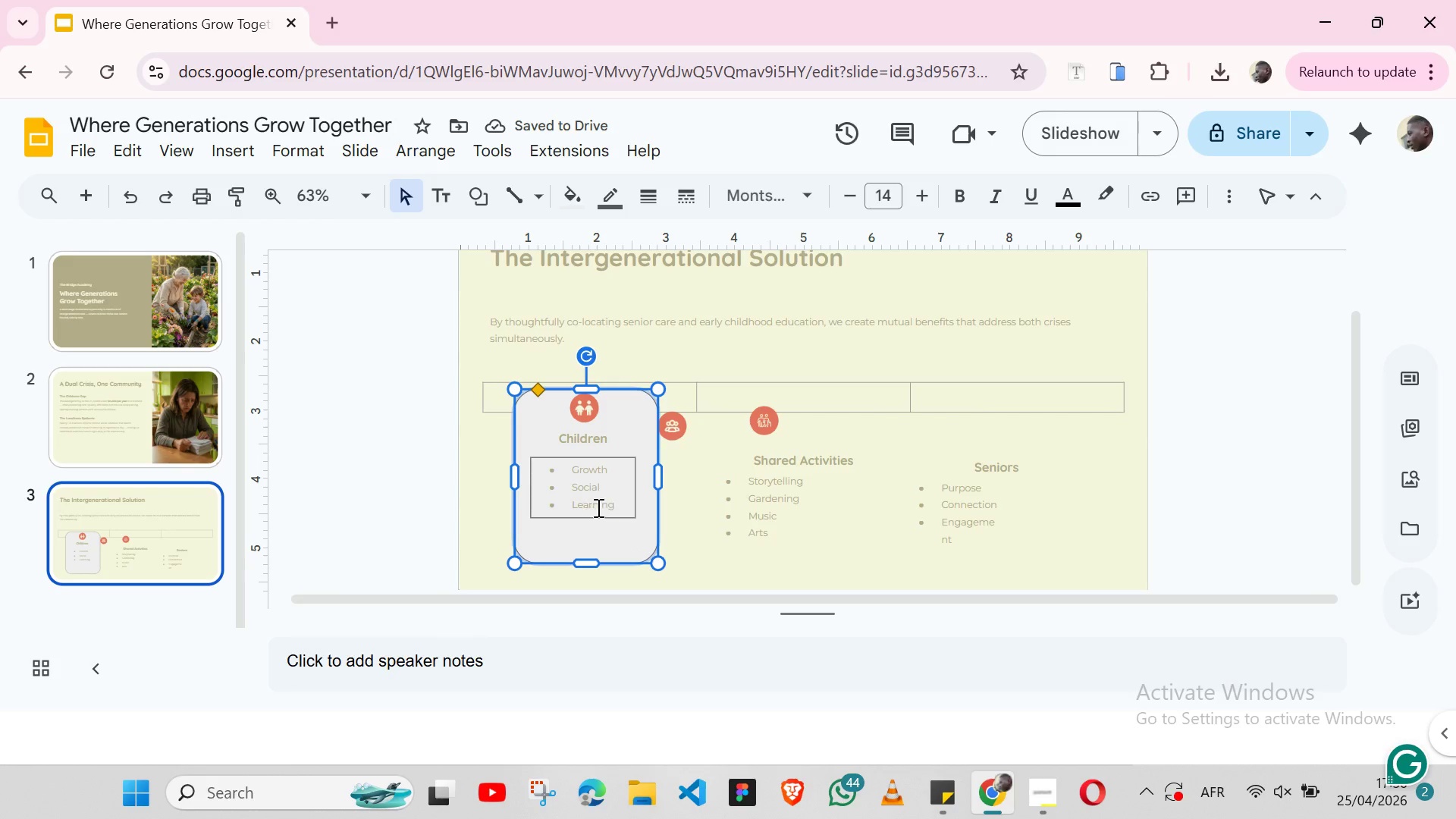 
hold_key(key=ShiftLeft, duration=1.45)
left_click([617, 515])
 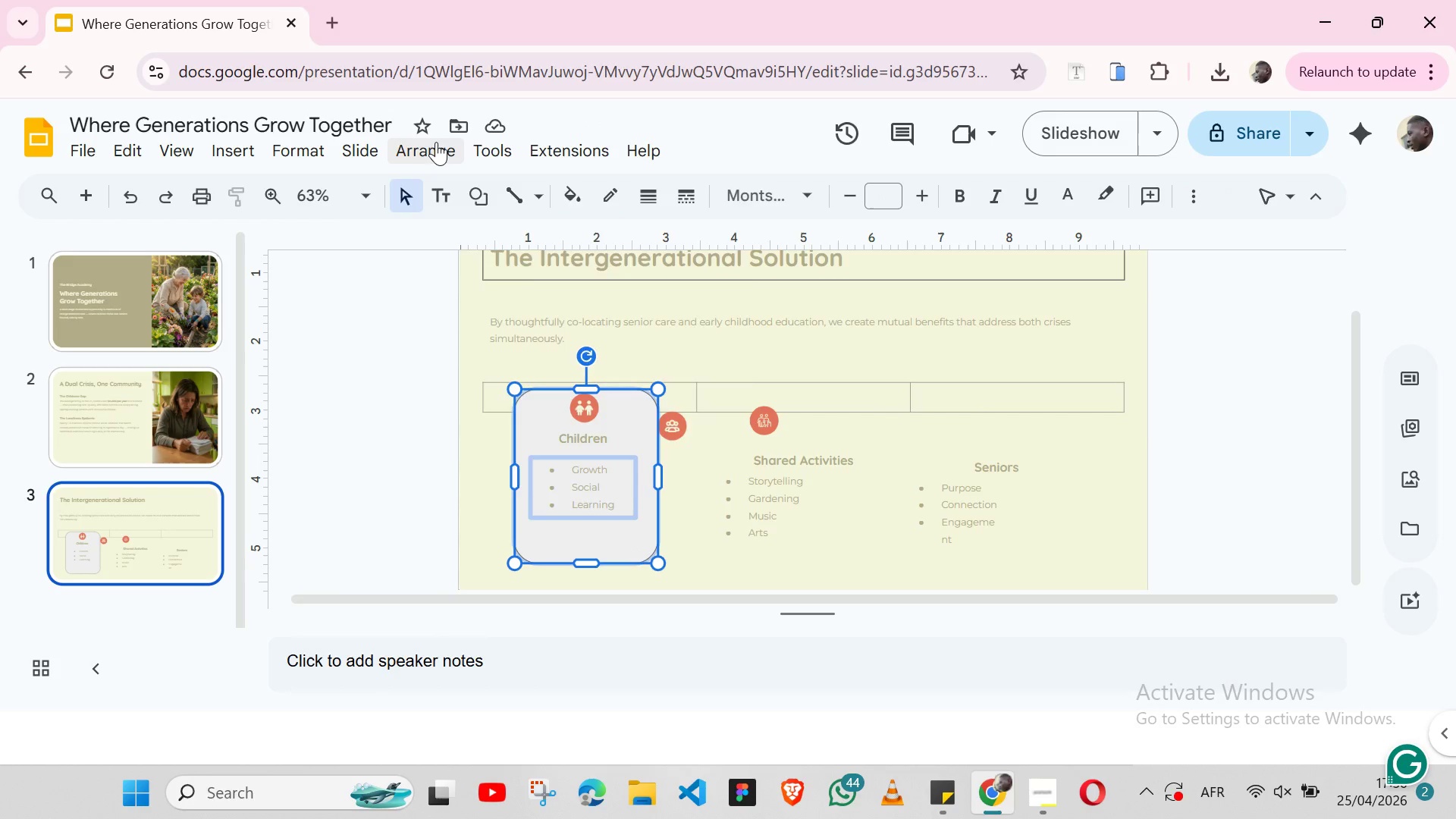 
left_click([436, 142])
 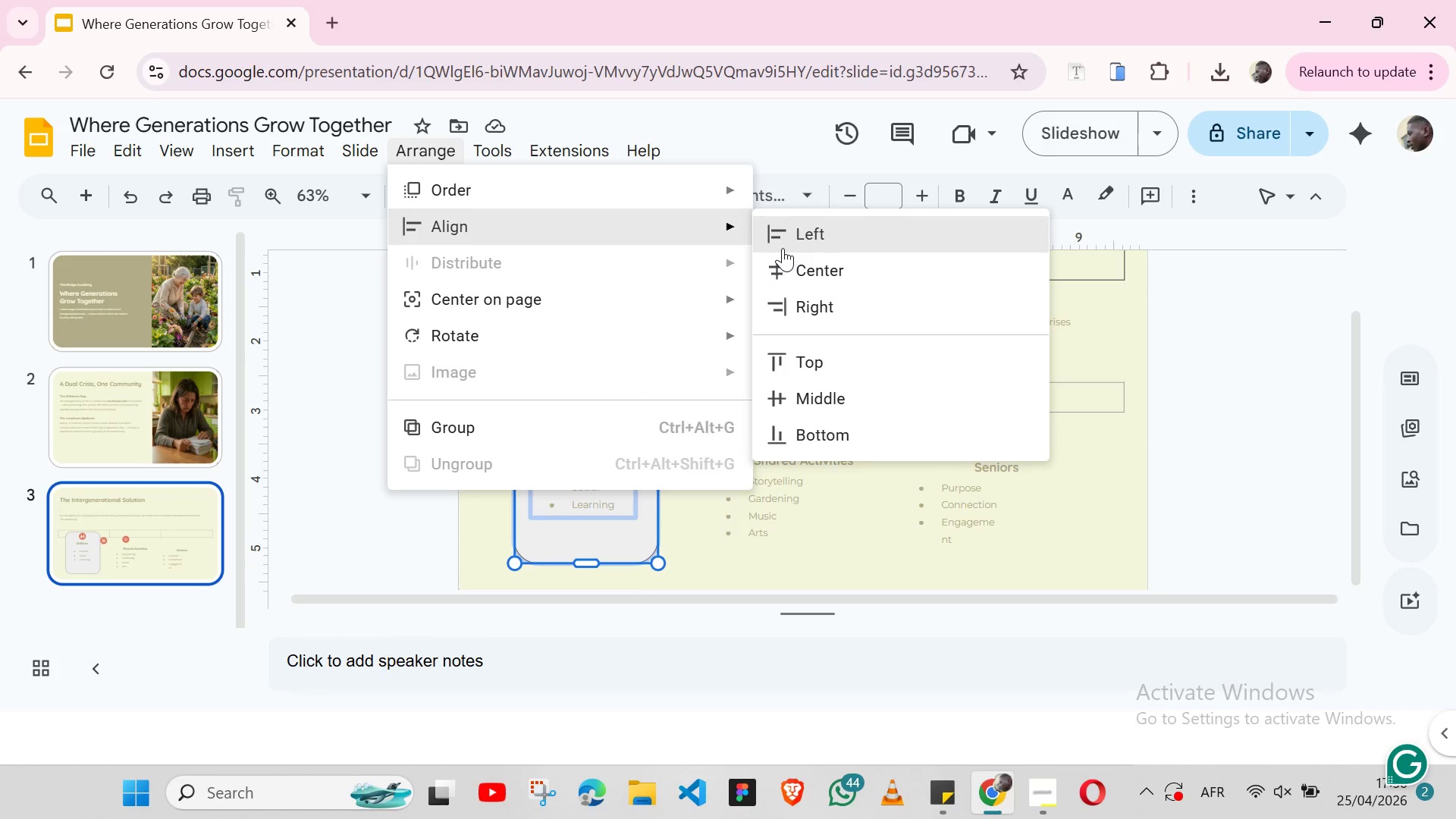 
left_click([784, 249])
 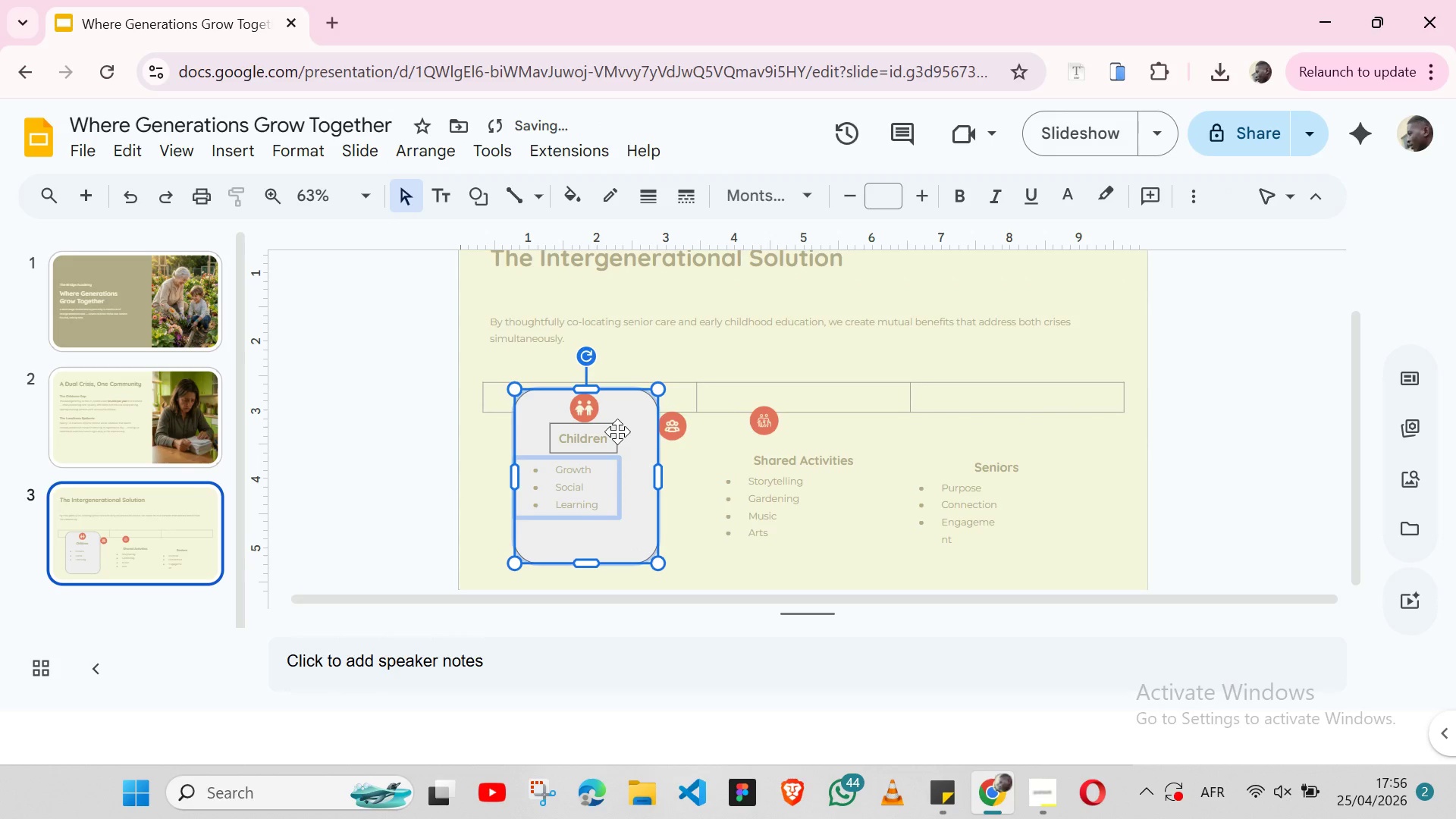 
left_click([617, 431])
 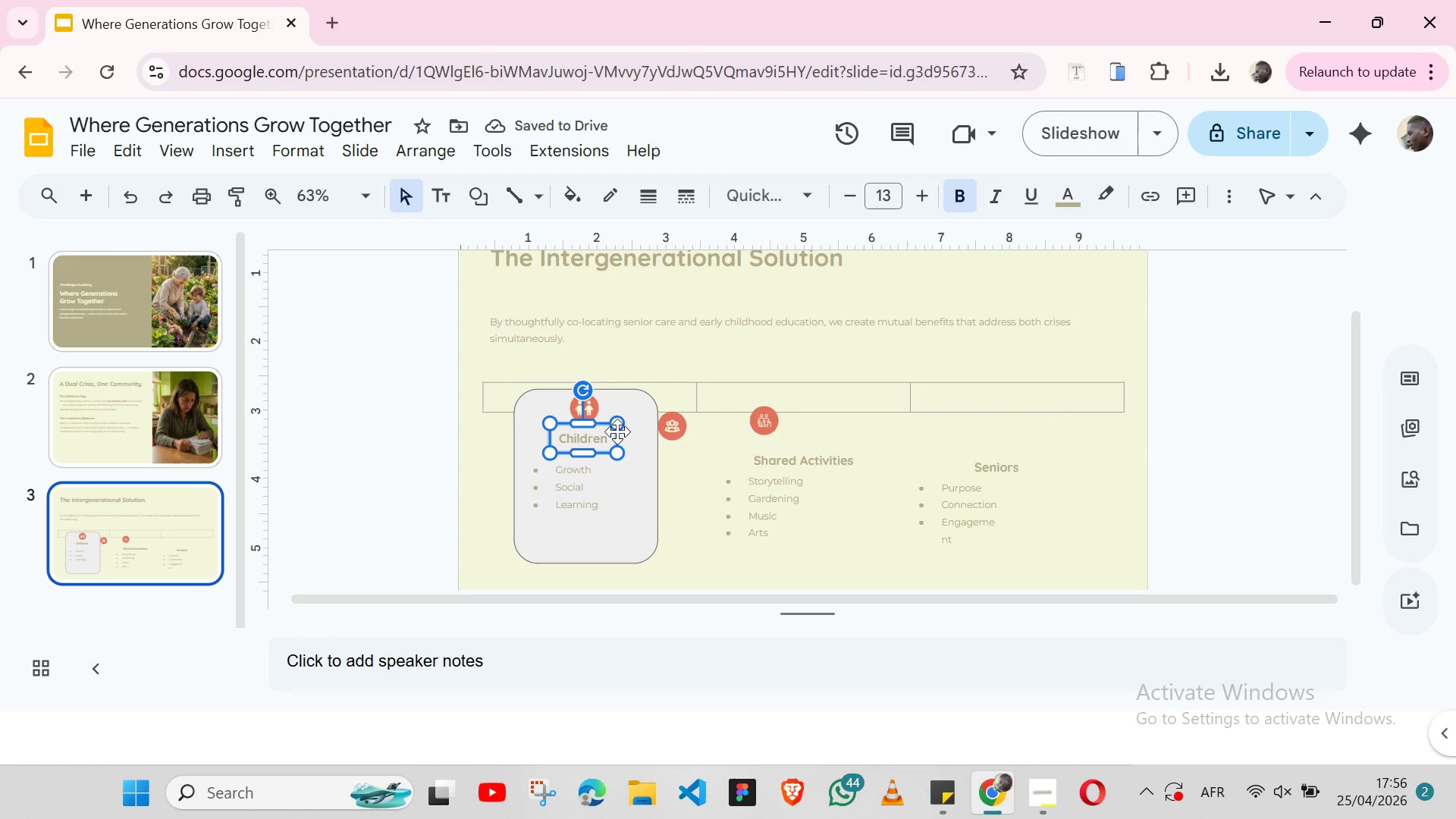 
hold_key(key=ShiftLeft, duration=1.53)
left_click([654, 522])
 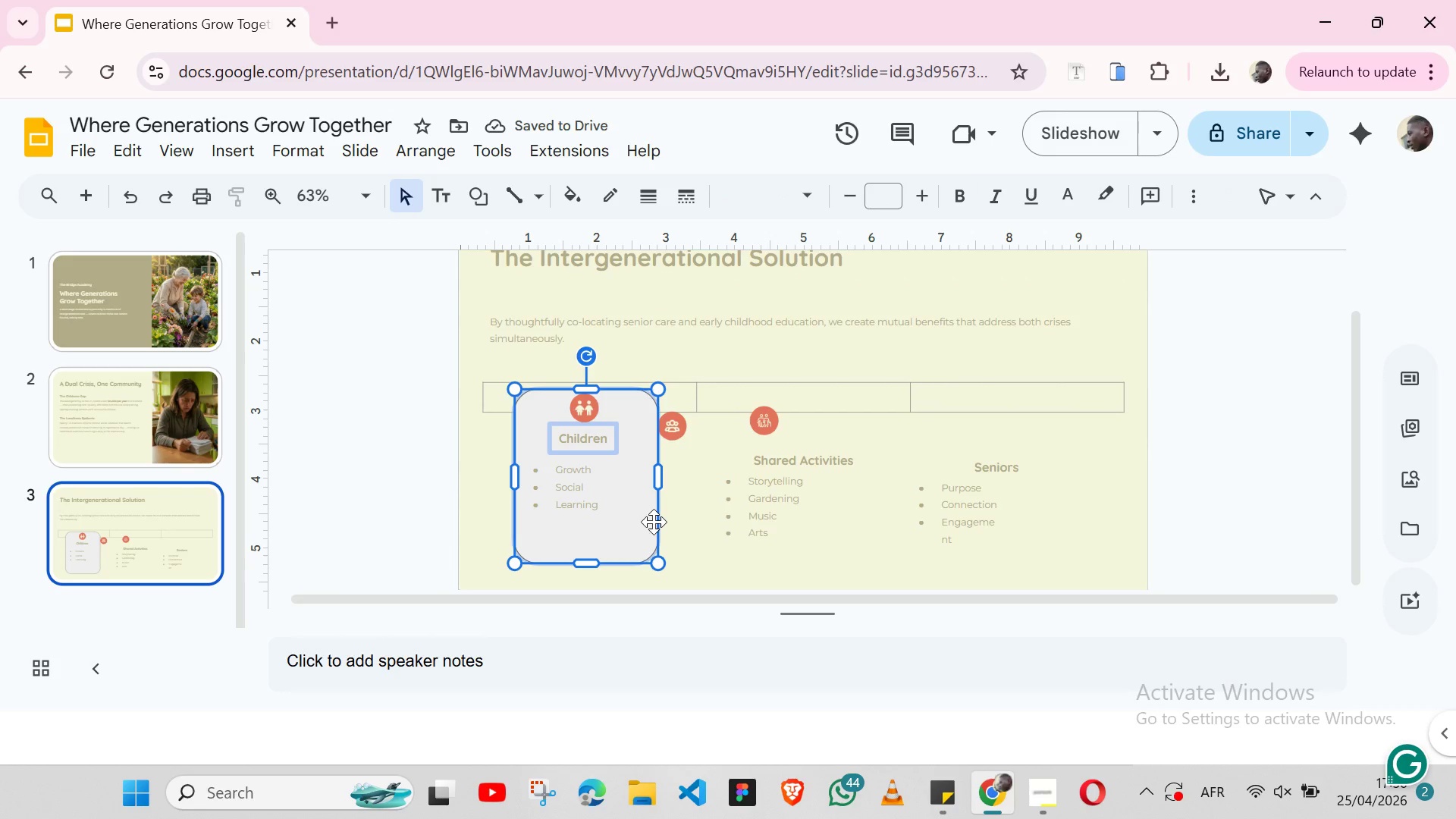 
key(Shift+ShiftLeft)
 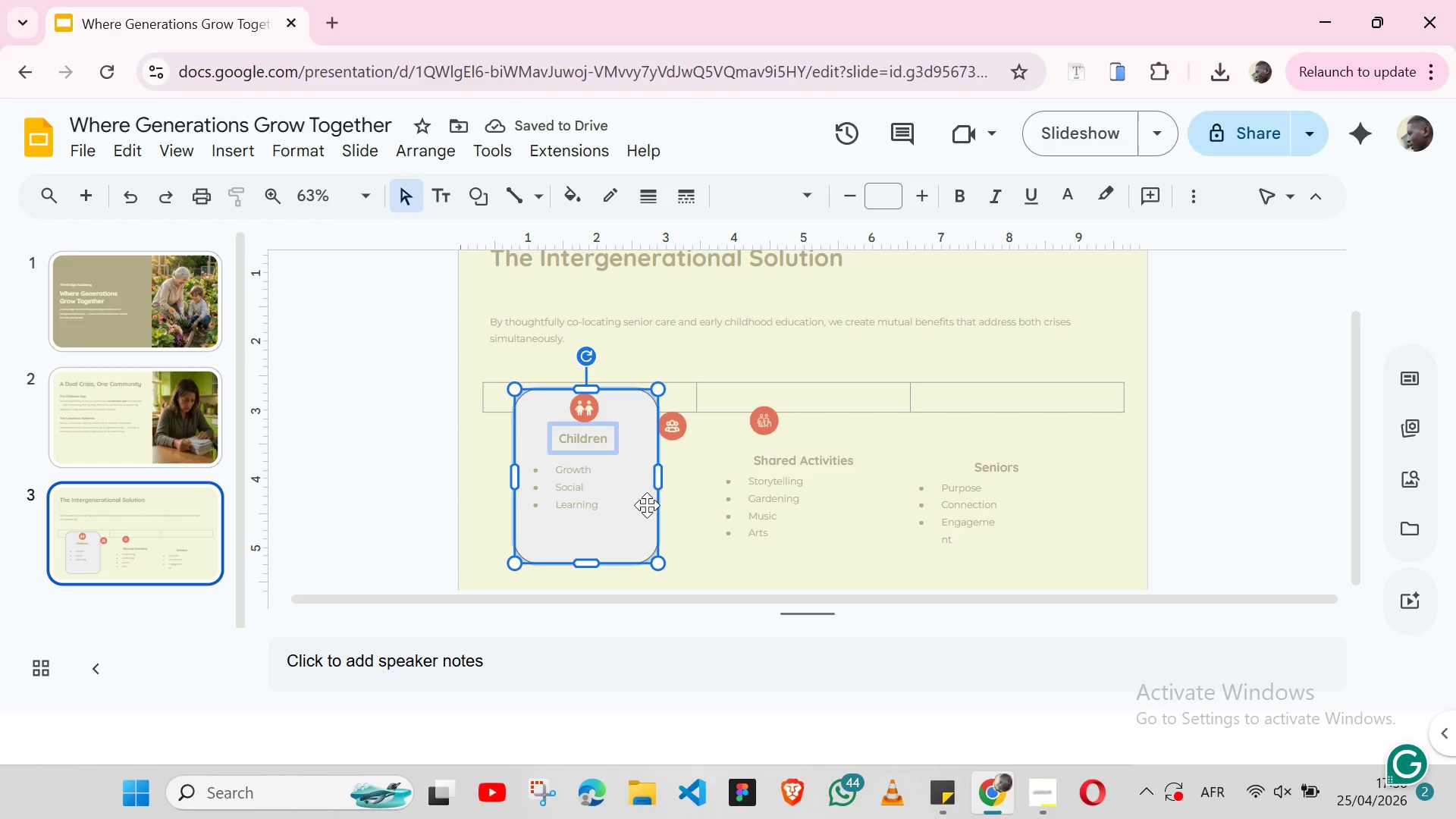 
key(Shift+ShiftLeft)
 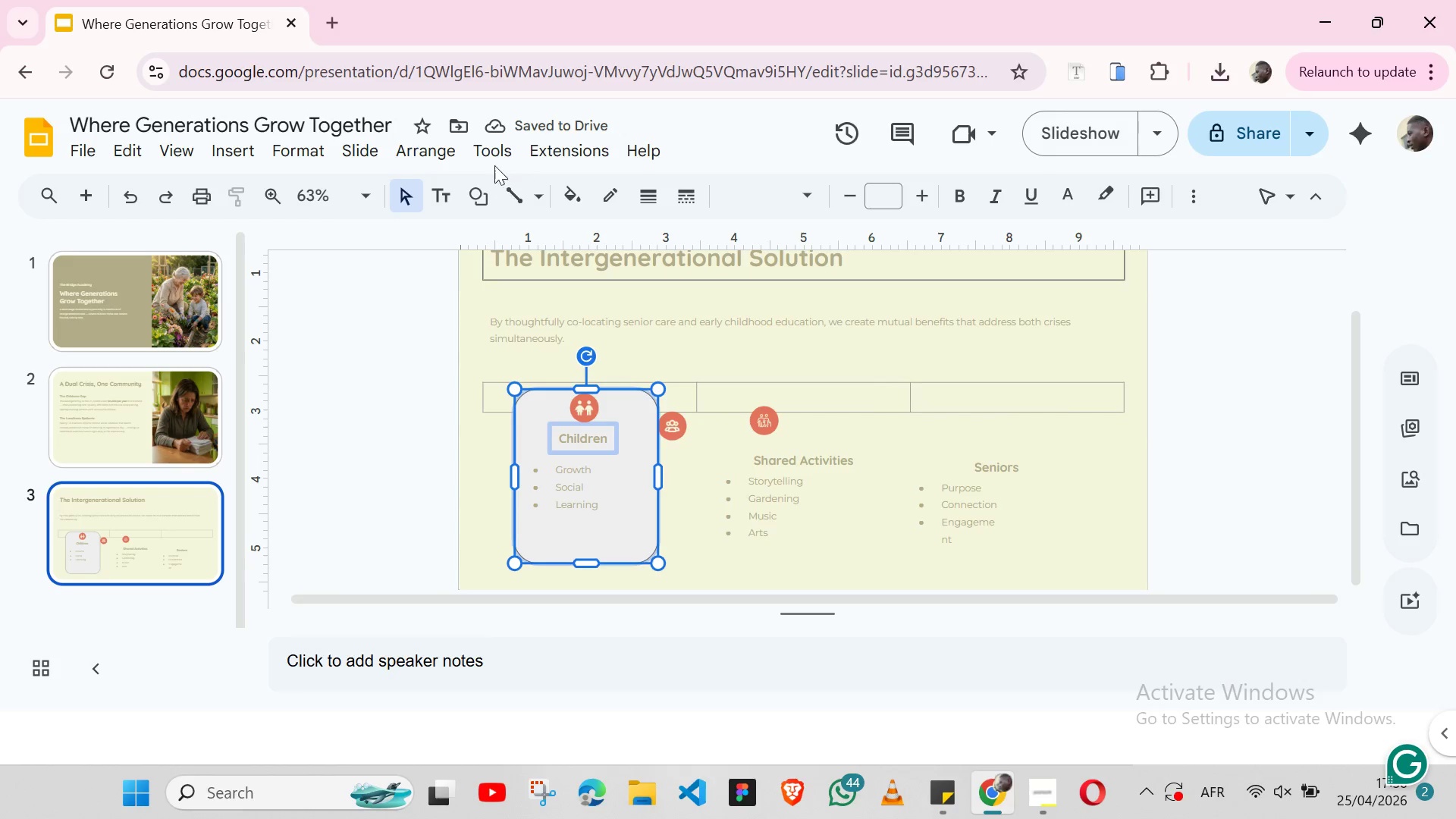 
key(Shift+ShiftLeft)
 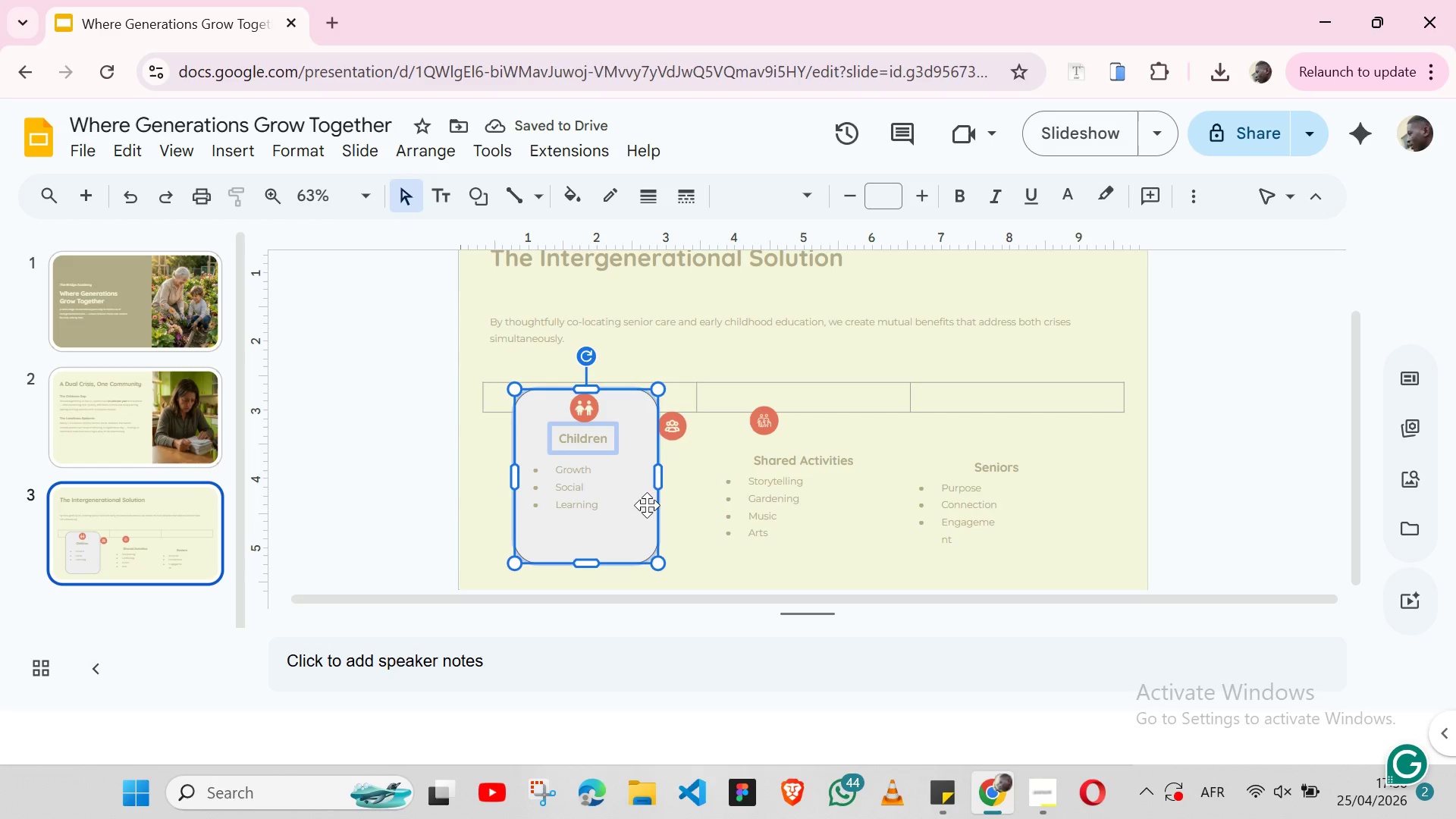 
key(Shift+ShiftLeft)
 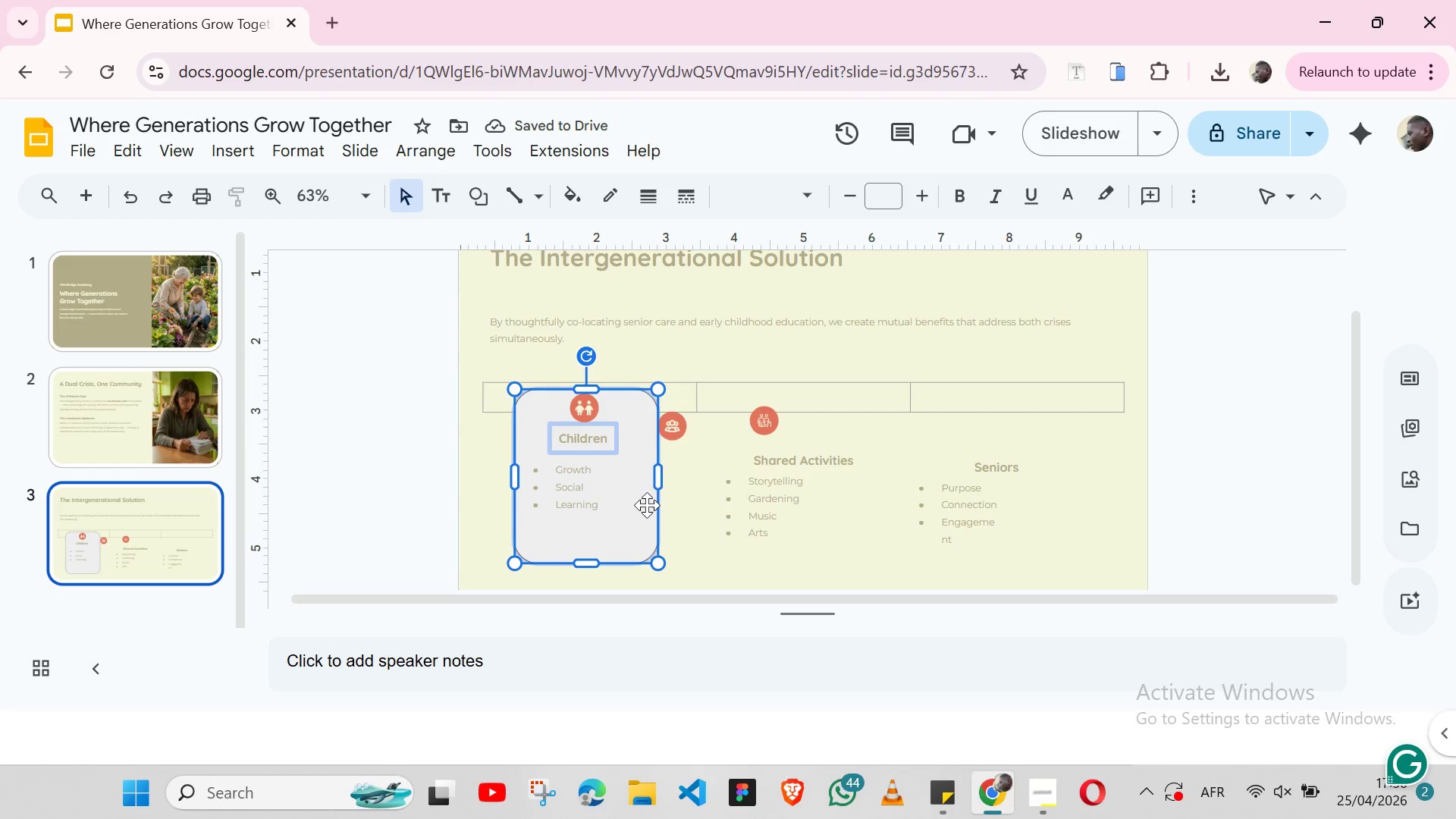 
key(Shift+ShiftLeft)
 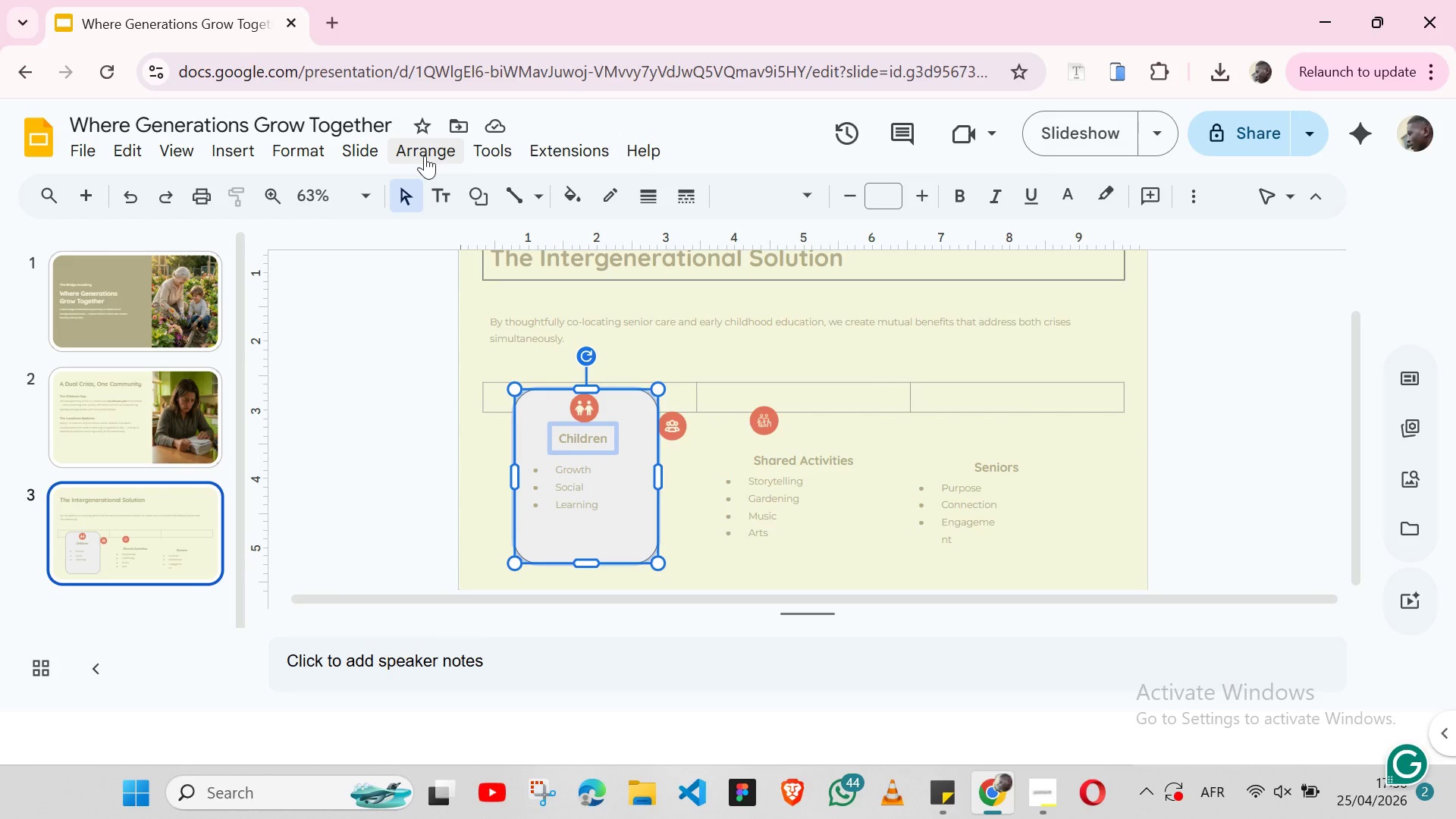 
left_click([425, 155])
 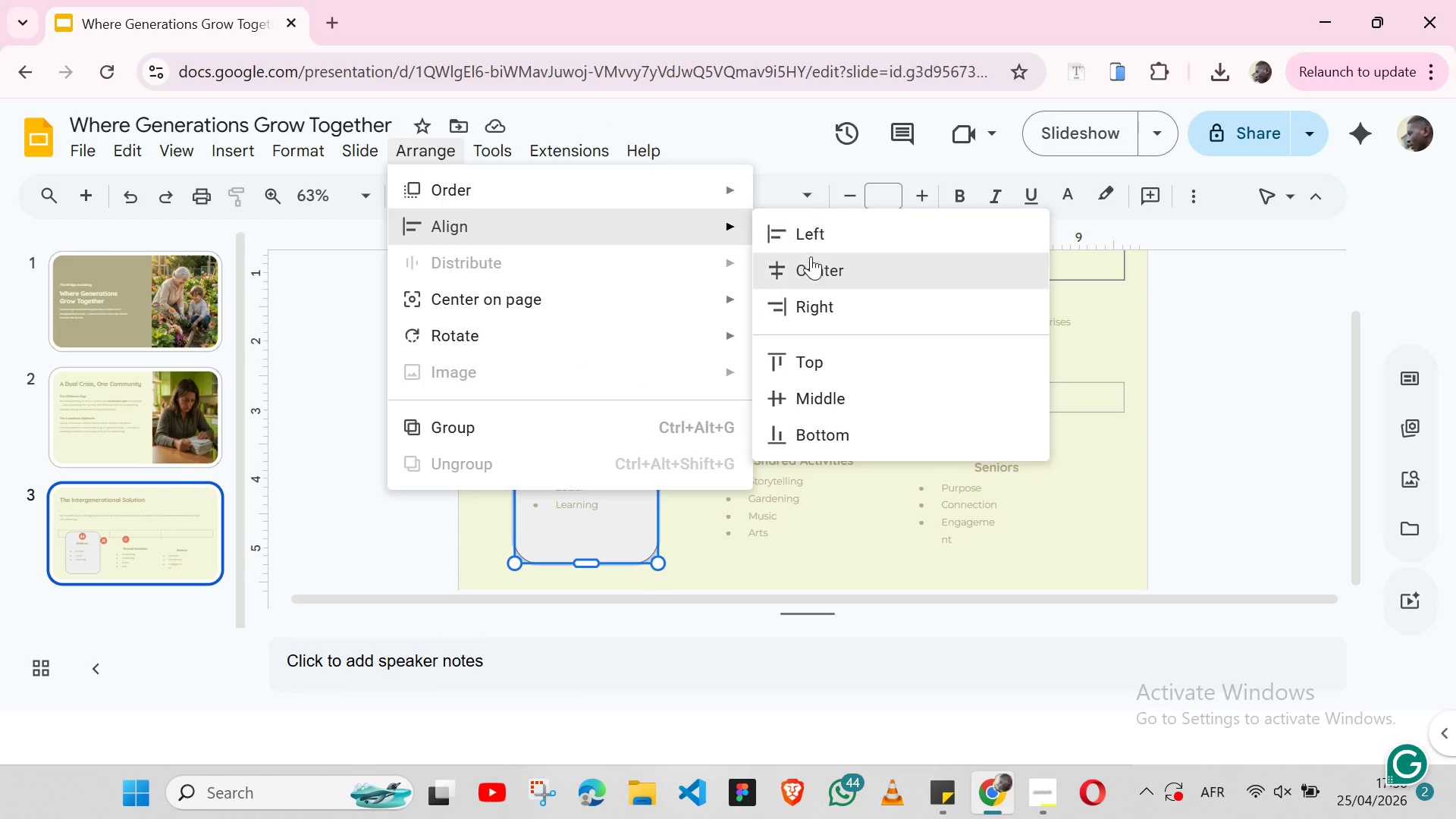 
left_click([811, 262])
 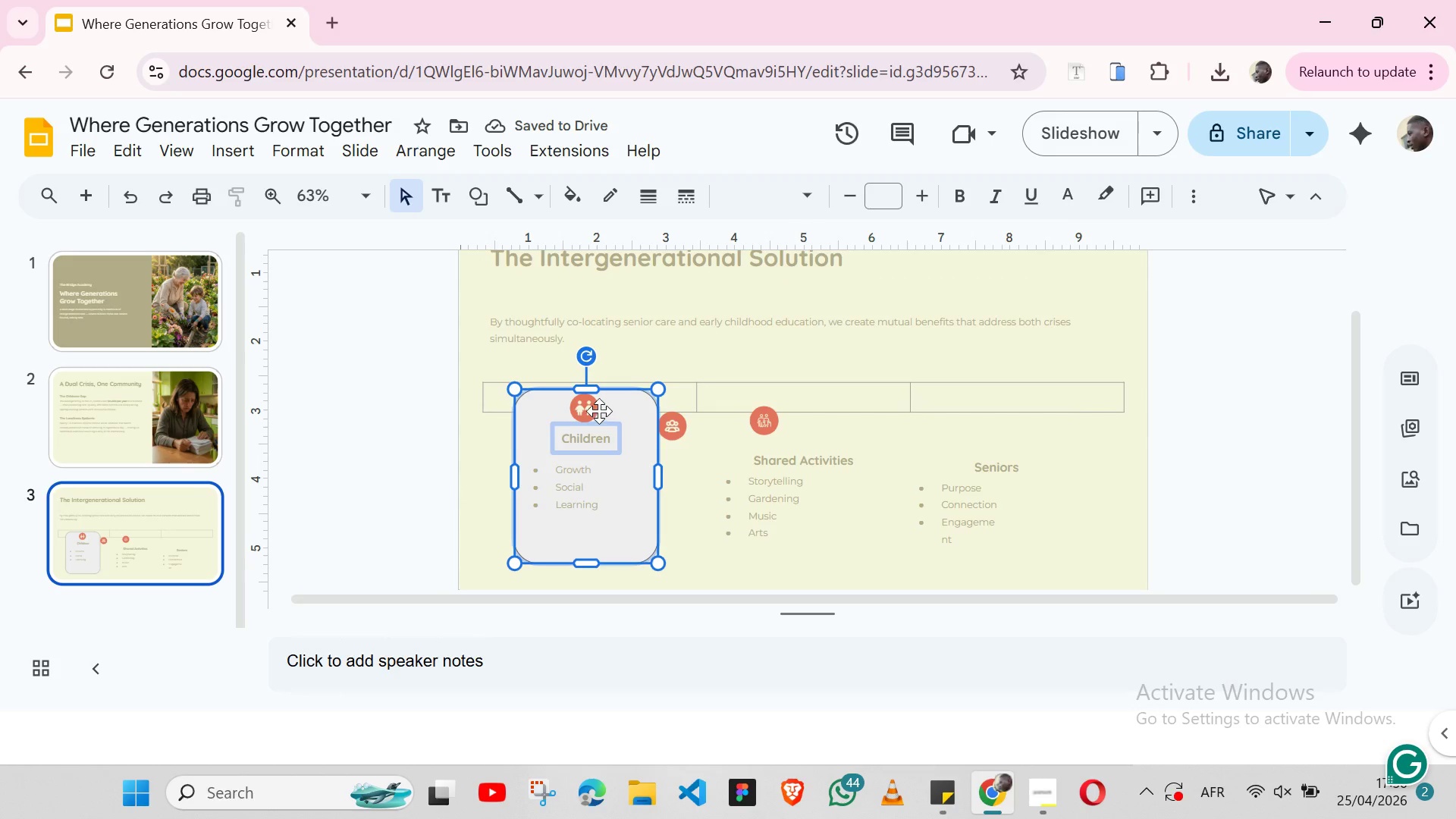 
left_click([586, 411])
 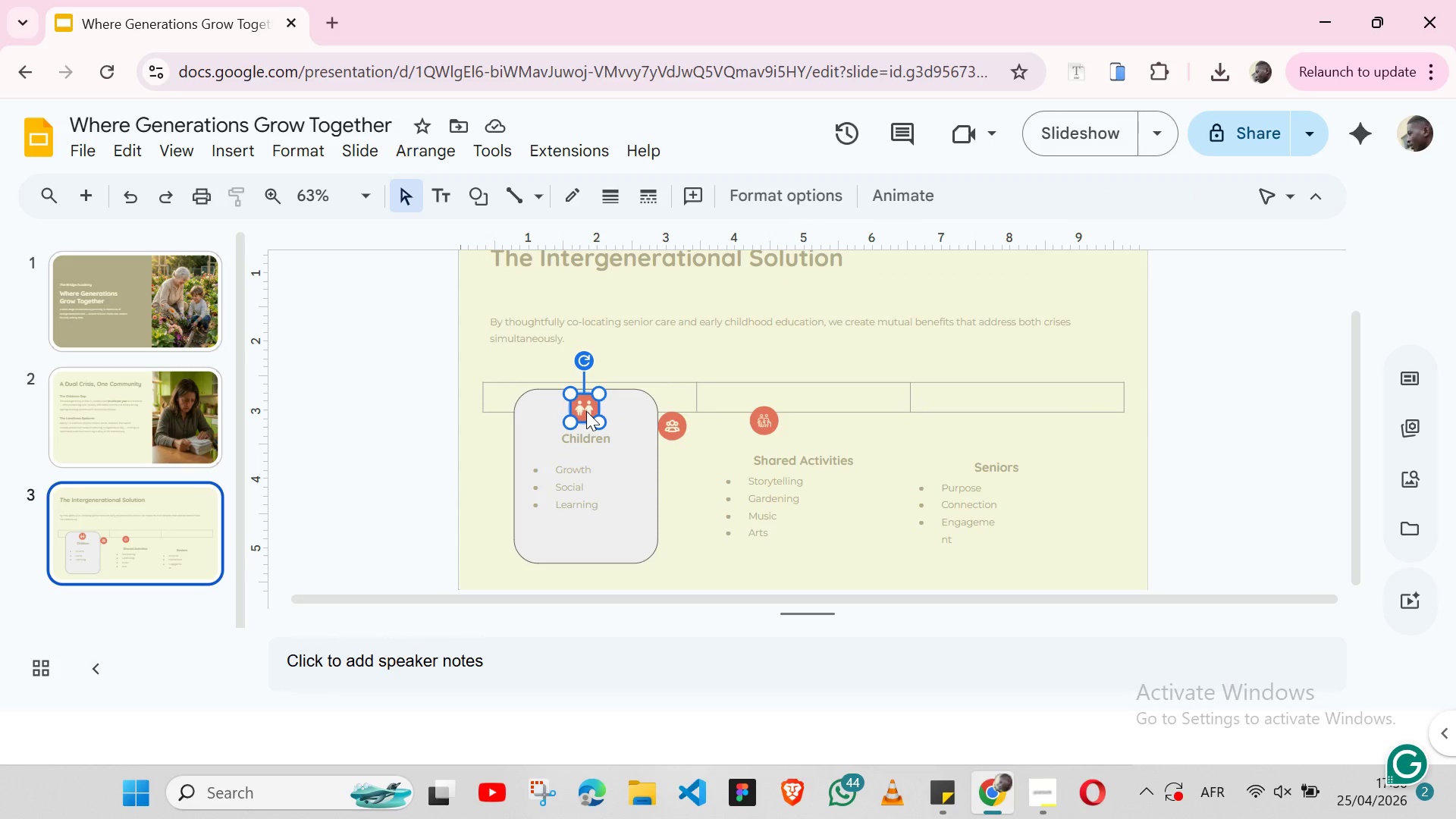 
hold_key(key=ShiftLeft, duration=1.27)
left_click([639, 519])
 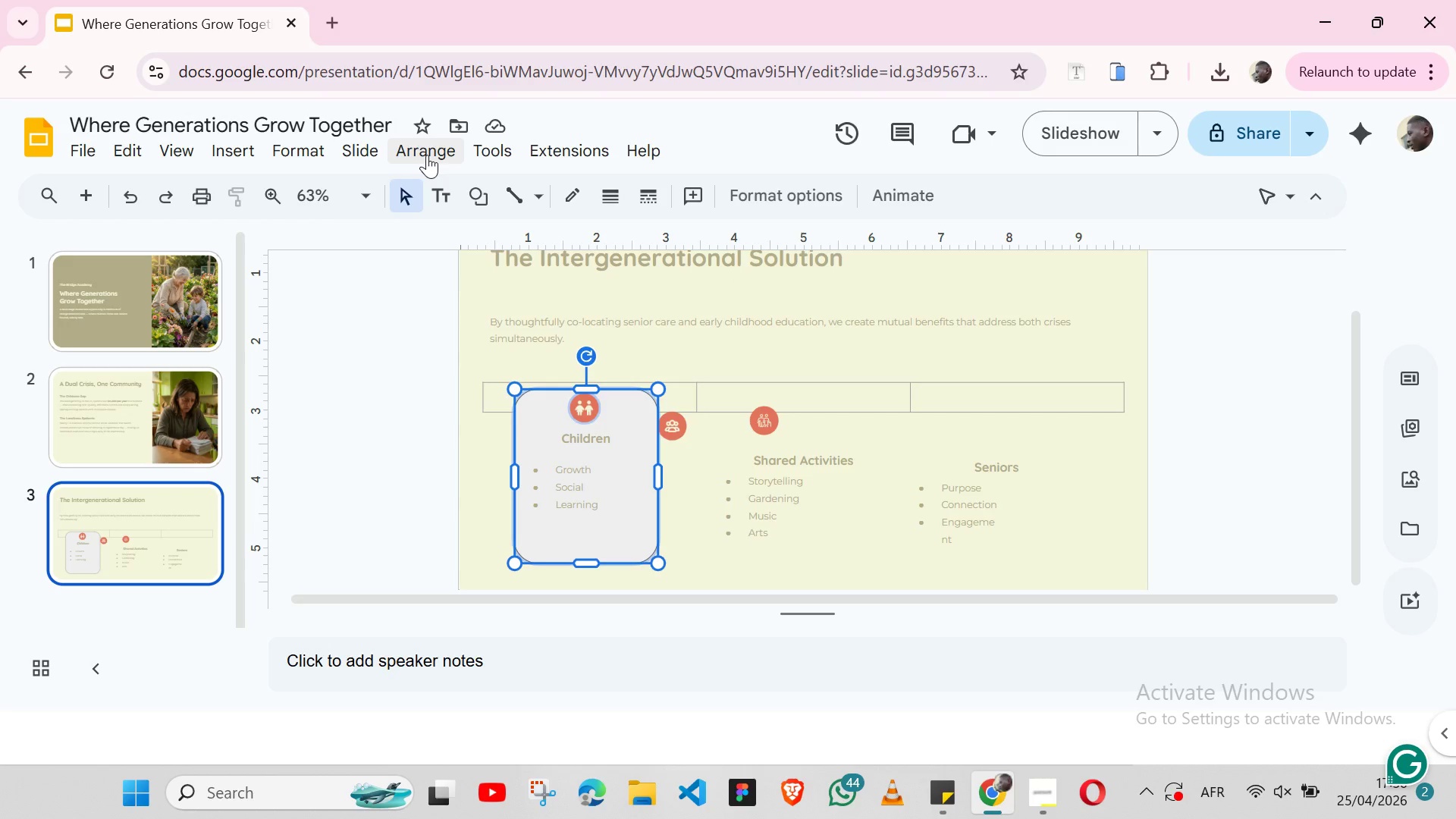 
left_click([427, 155])
 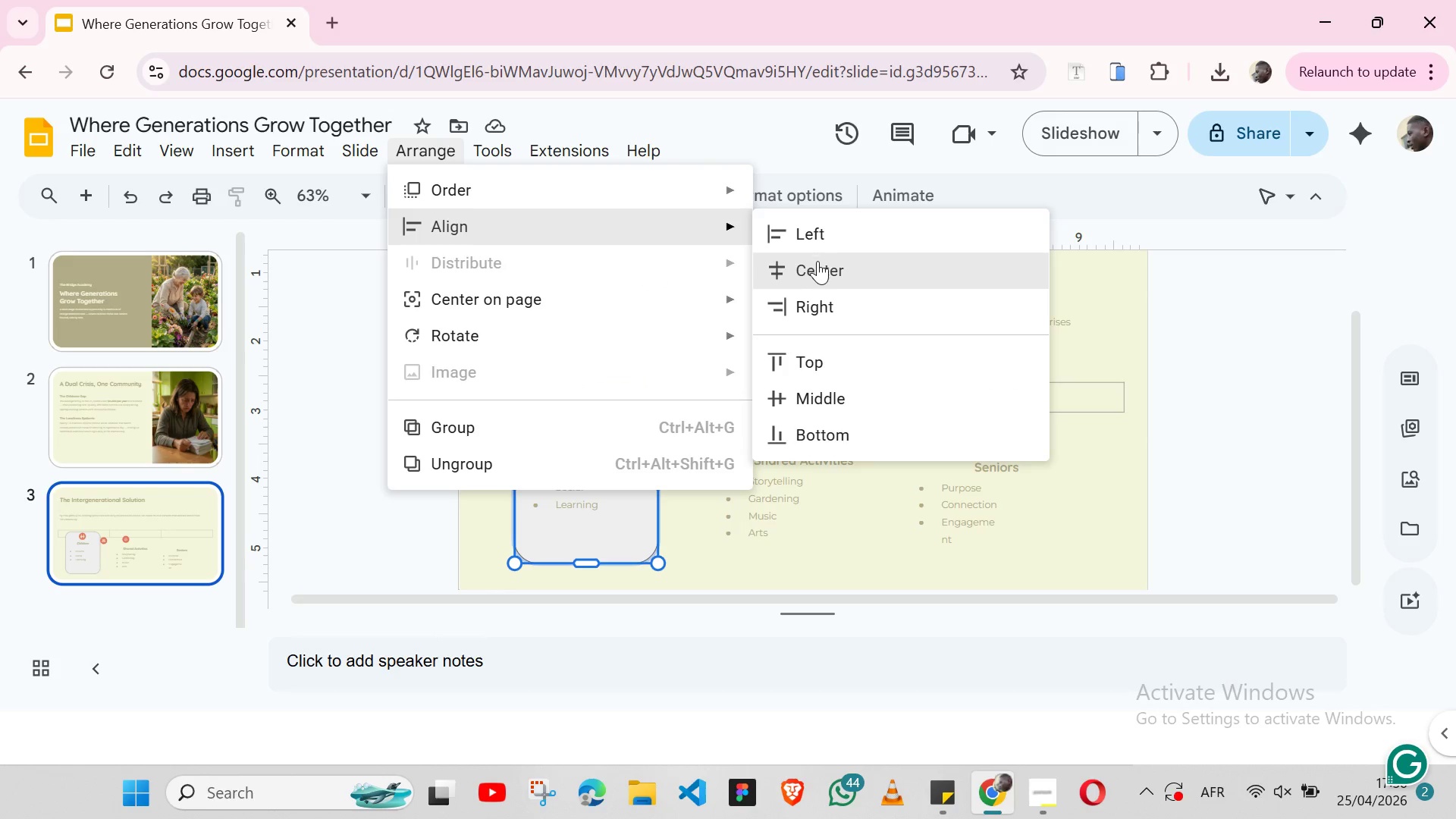 
left_click([818, 262])
 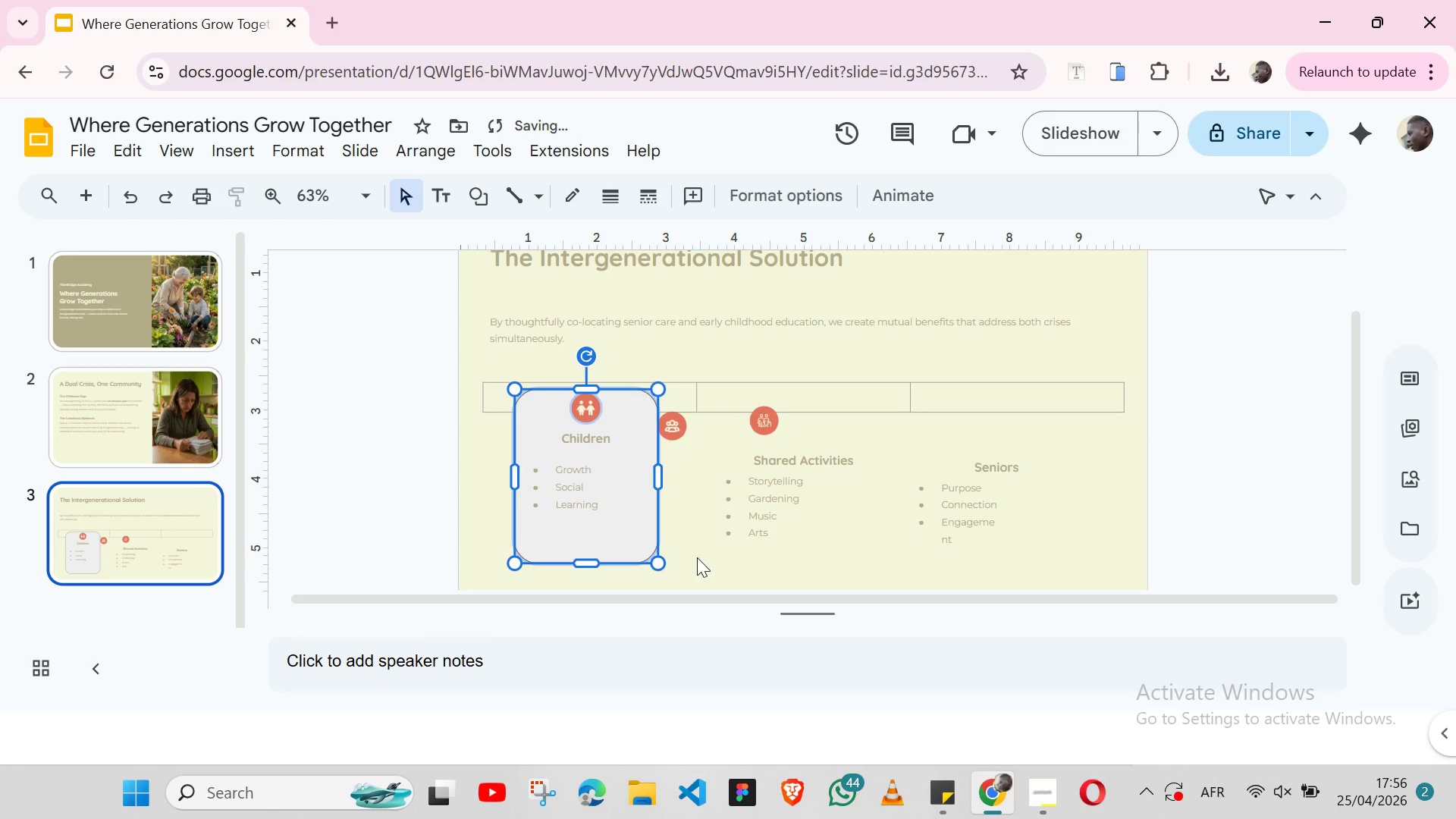 
left_click([697, 557])
 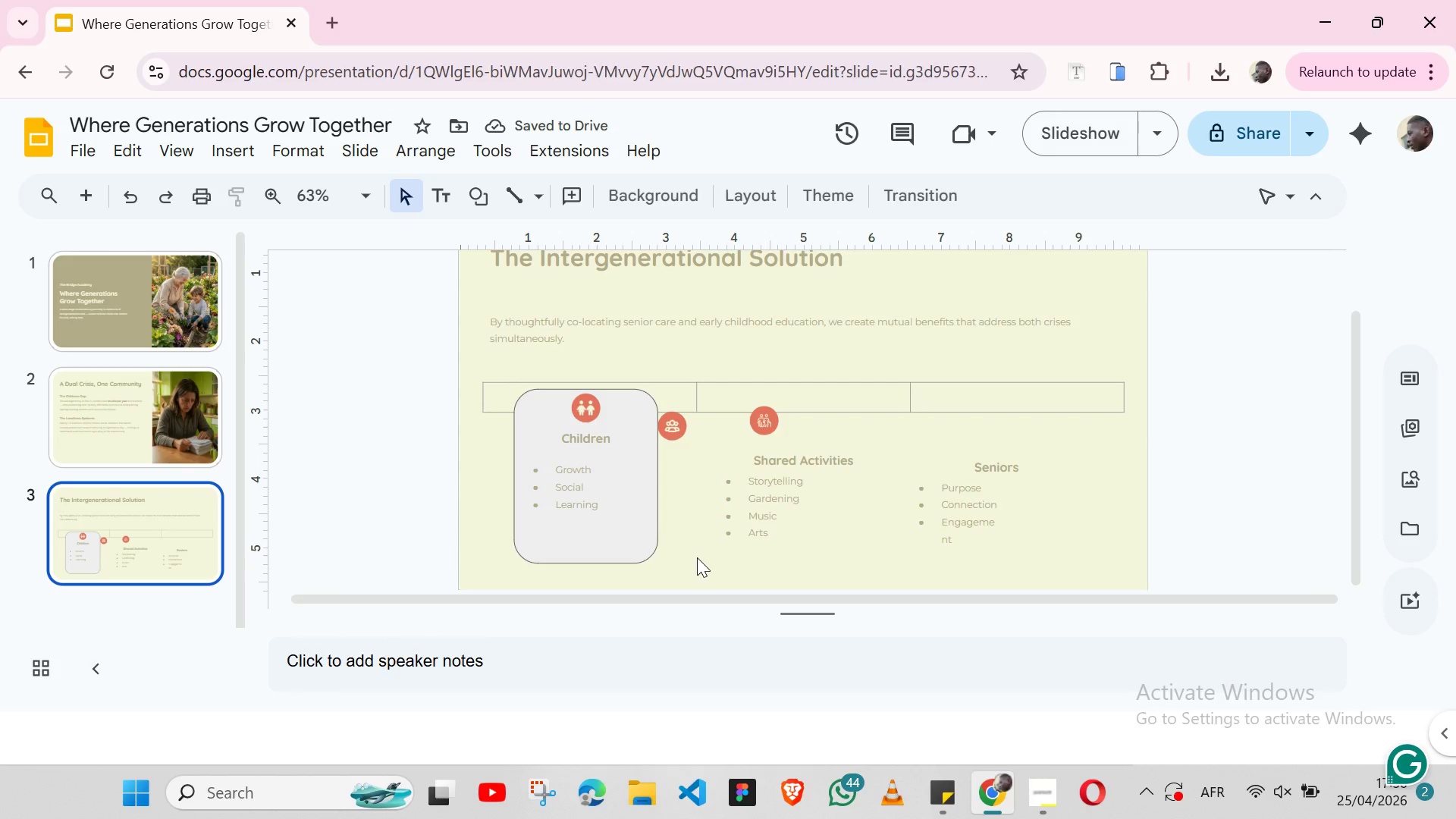 
wait(8.5)
 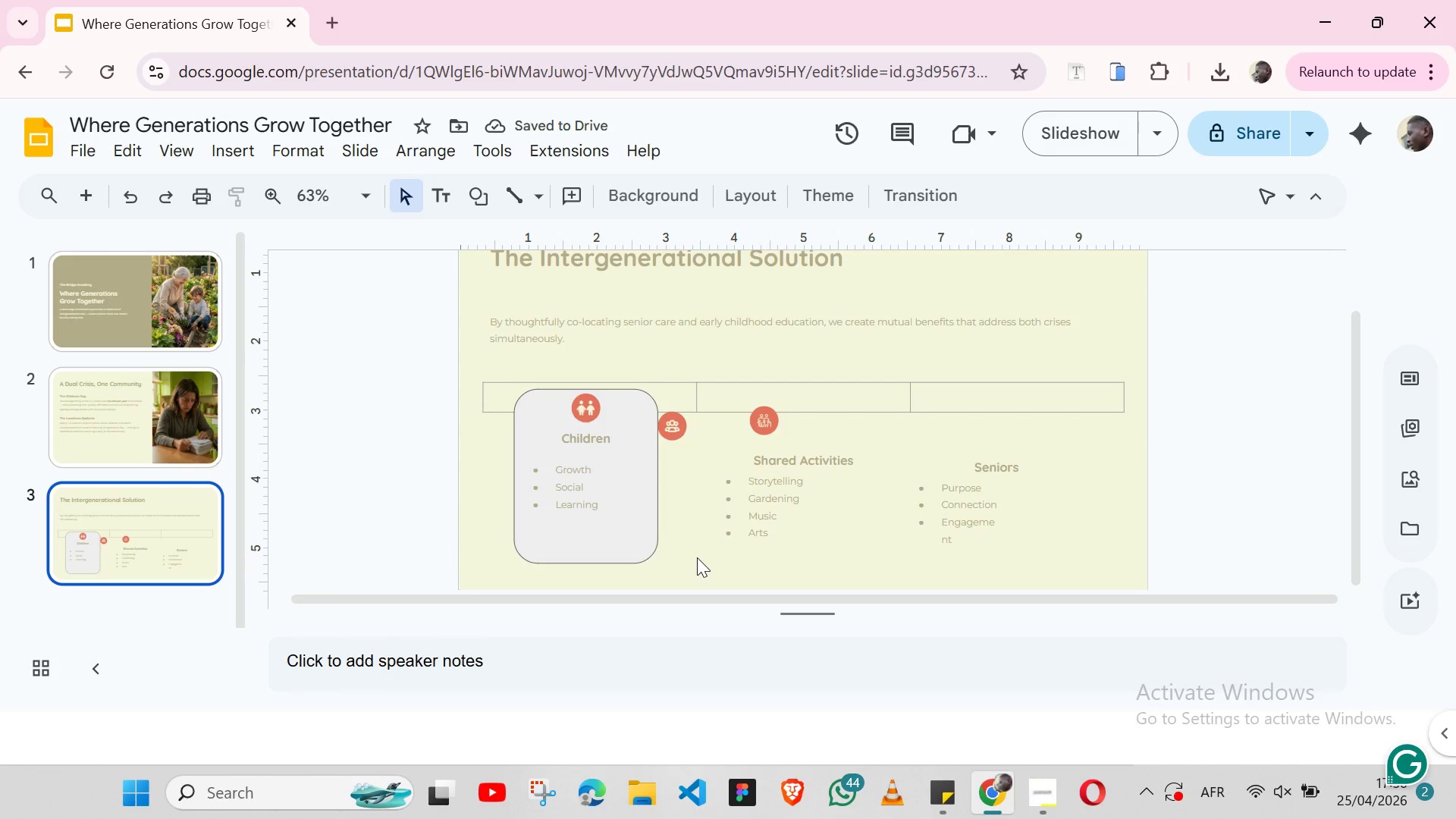 
left_click([582, 510])
 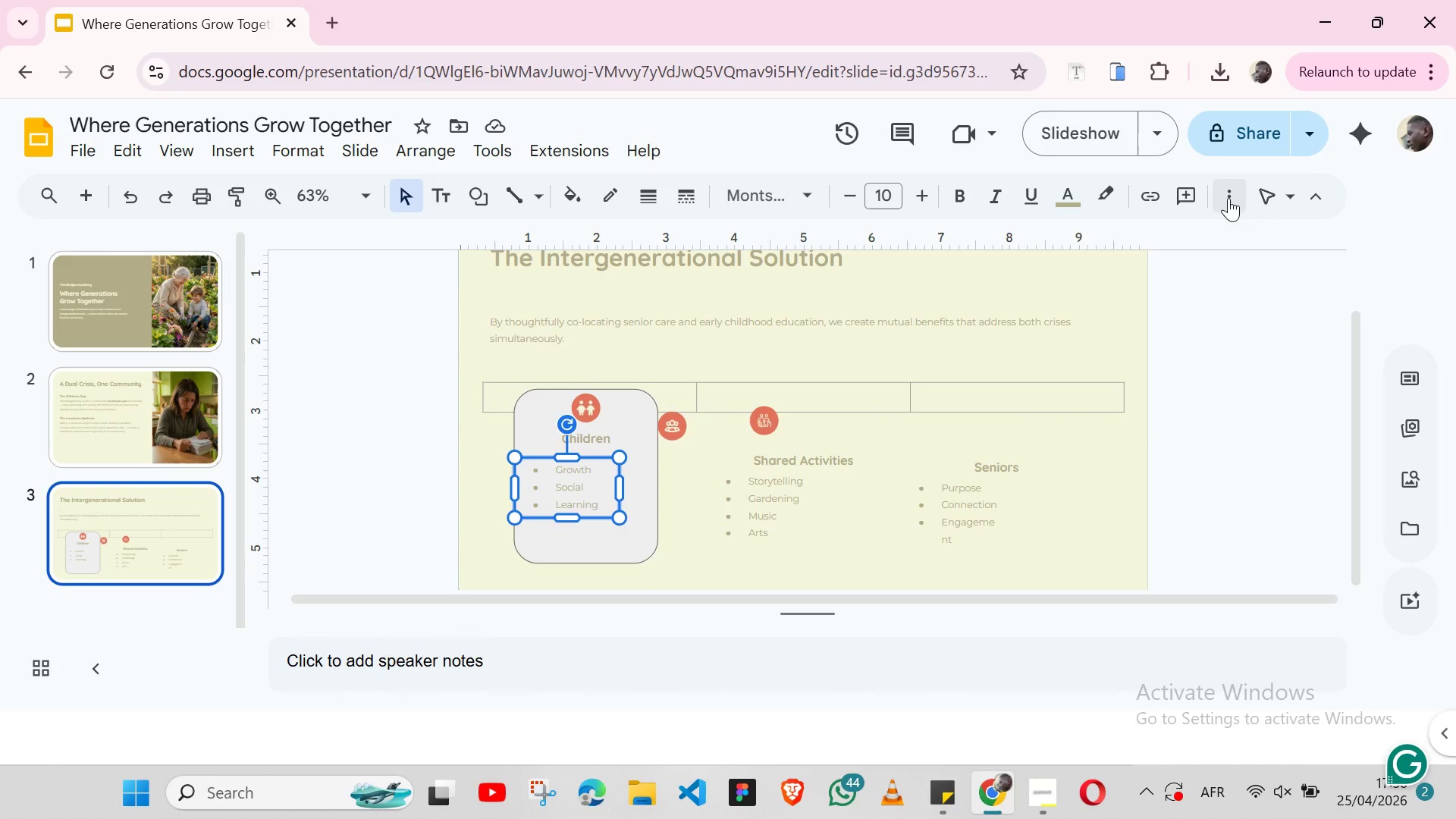 
left_click([1228, 198])
 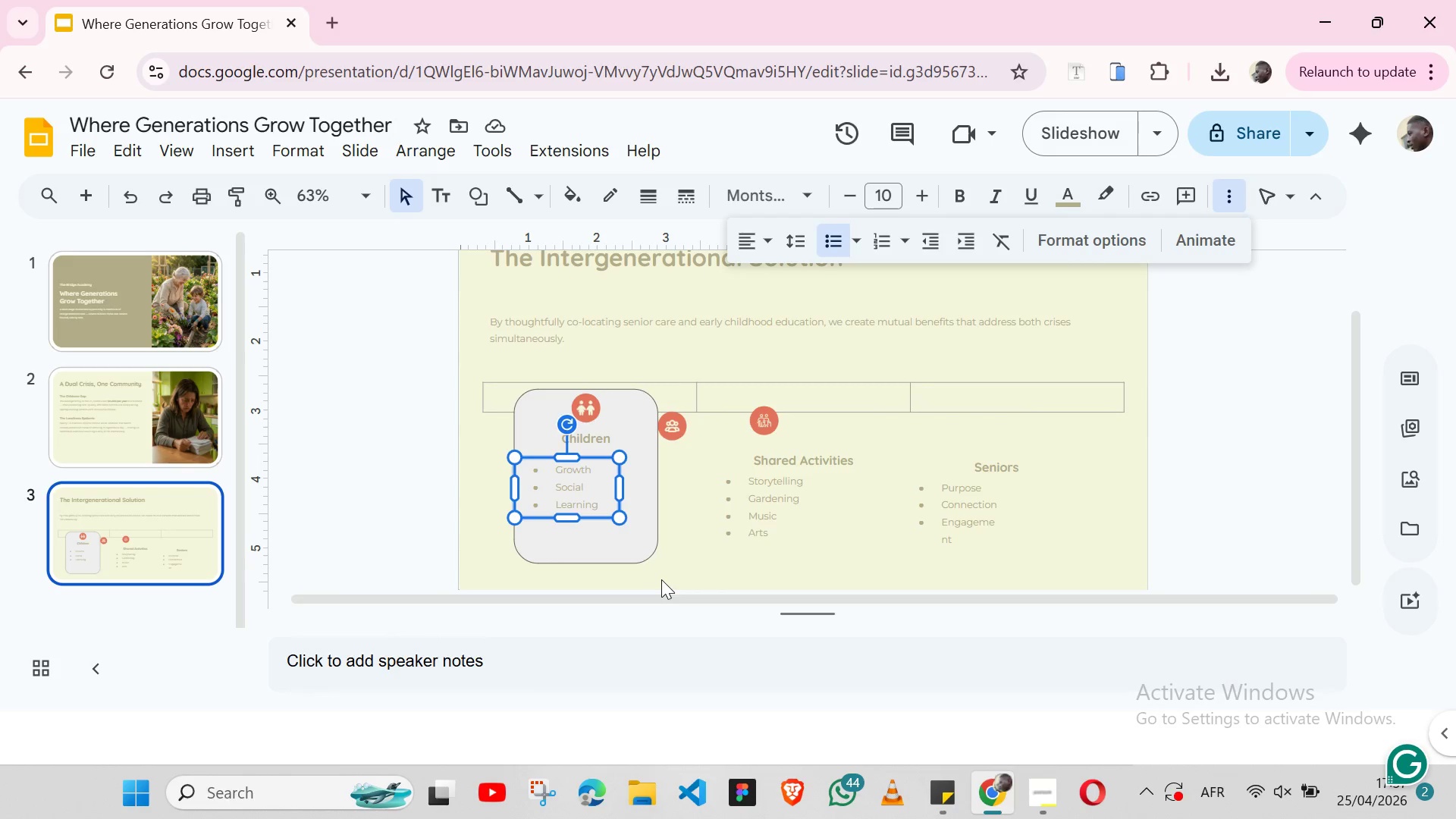 
wait(6.06)
 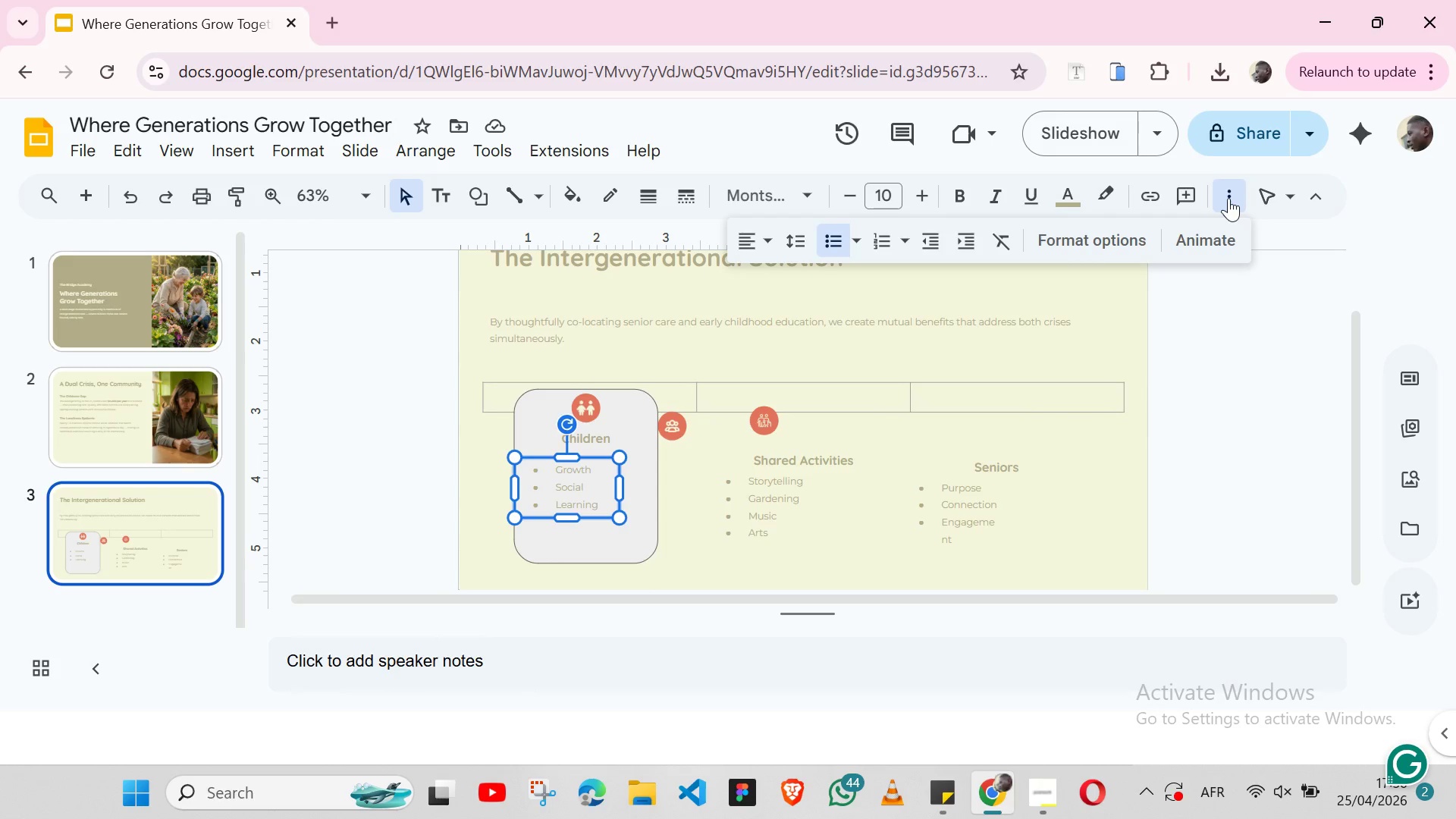 
left_click([661, 579])
 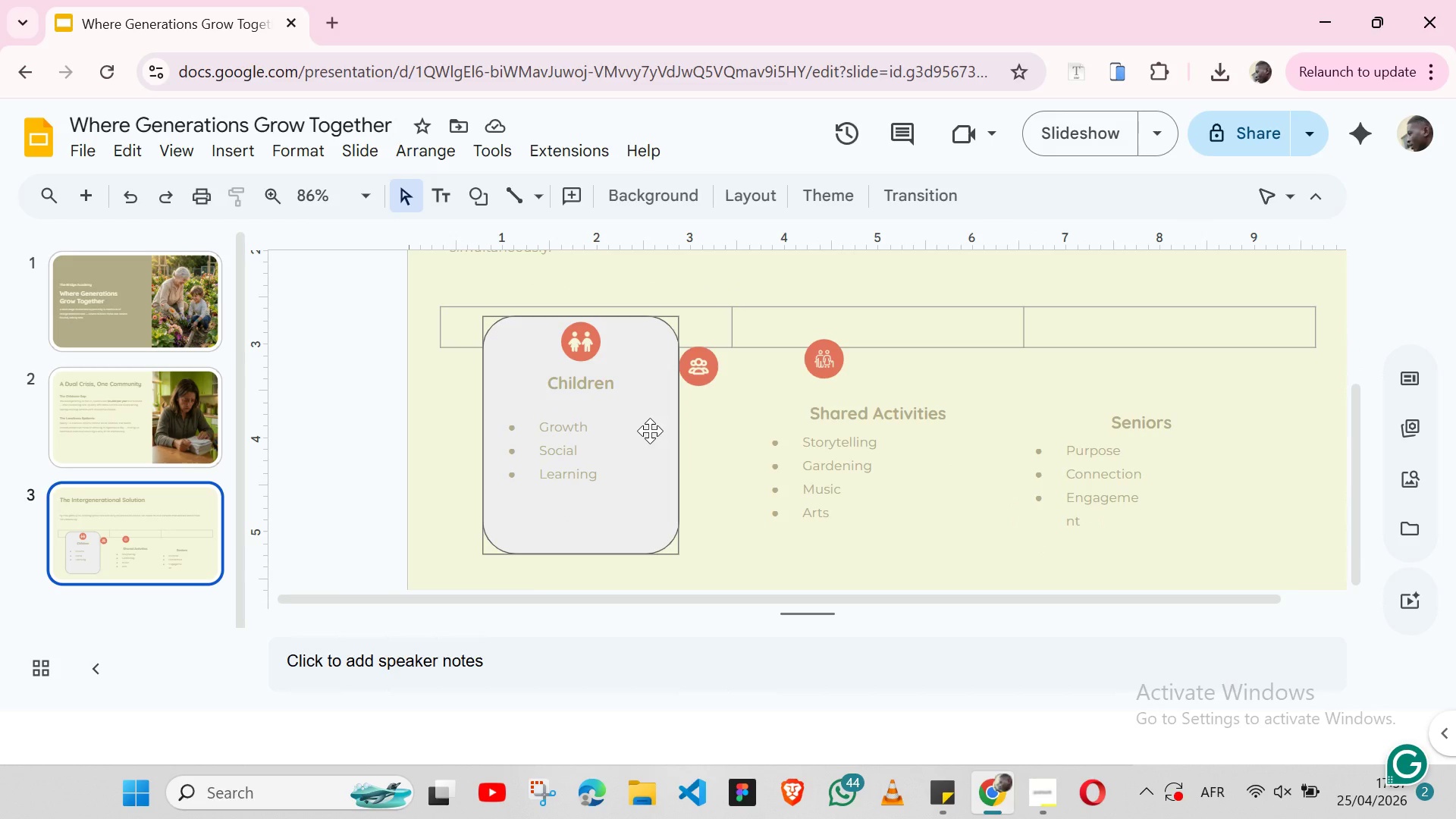 
wait(6.45)
 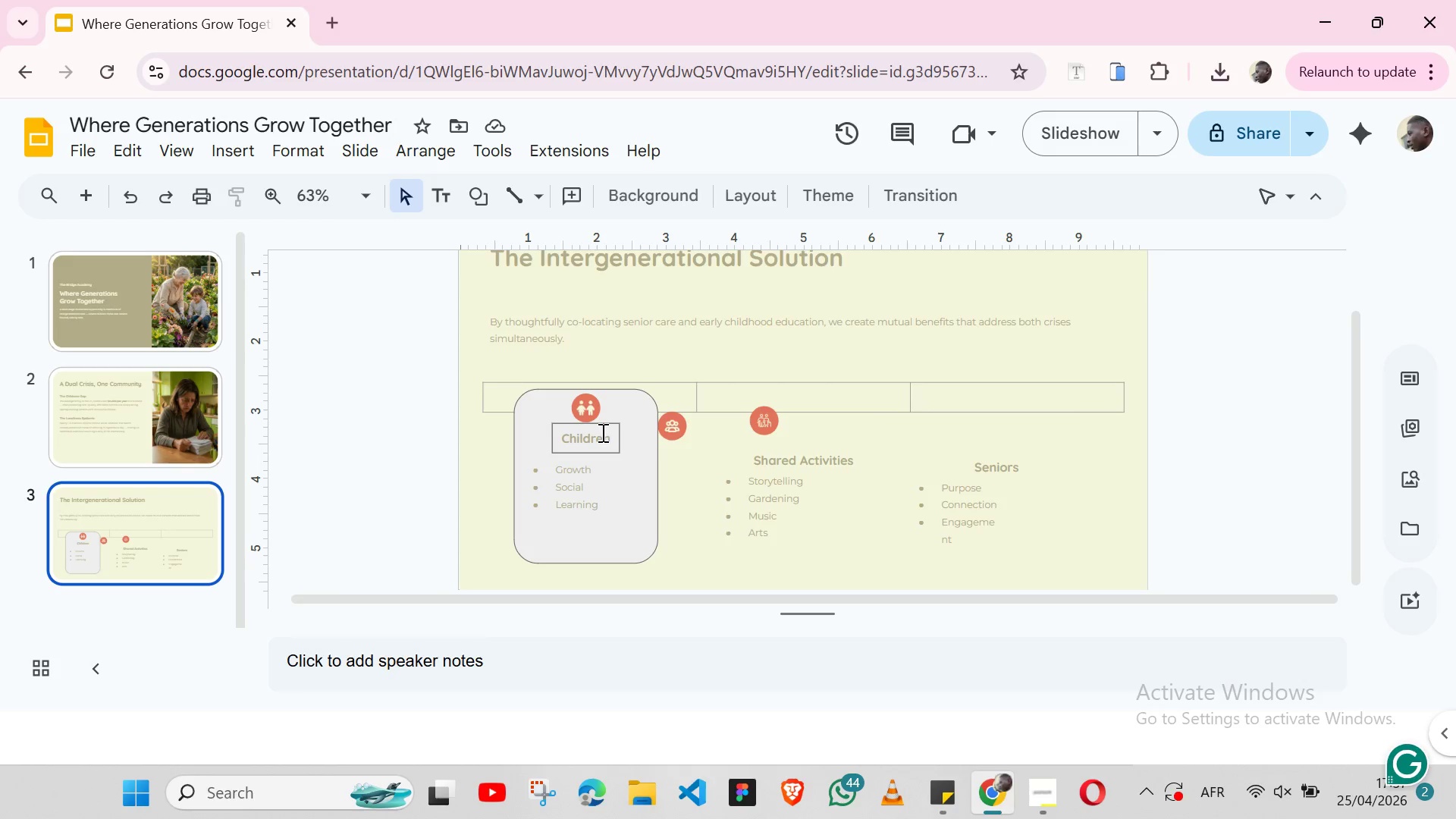 
left_click([620, 395])
 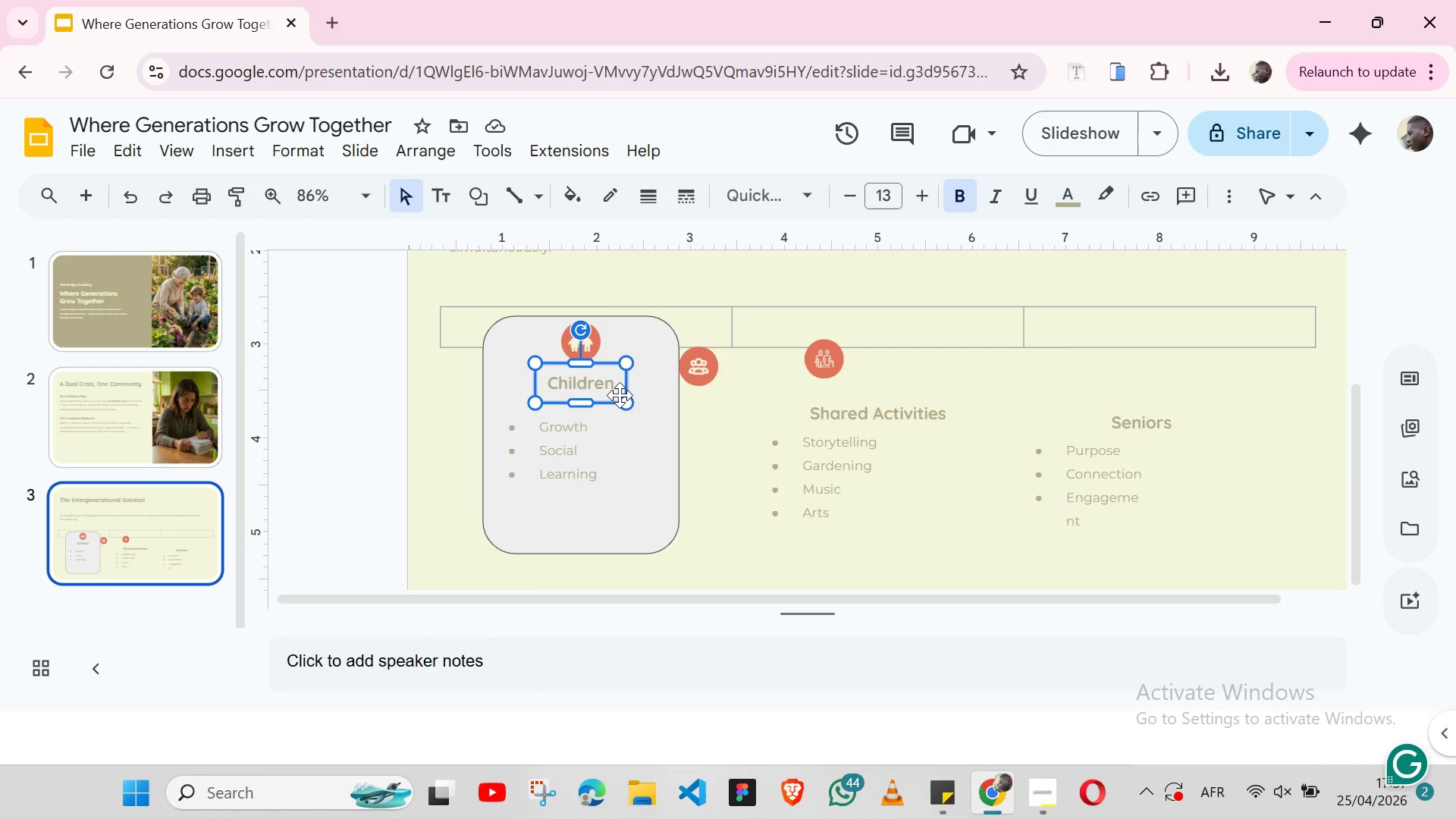 
hold_key(key=ShiftLeft, duration=1.52)
 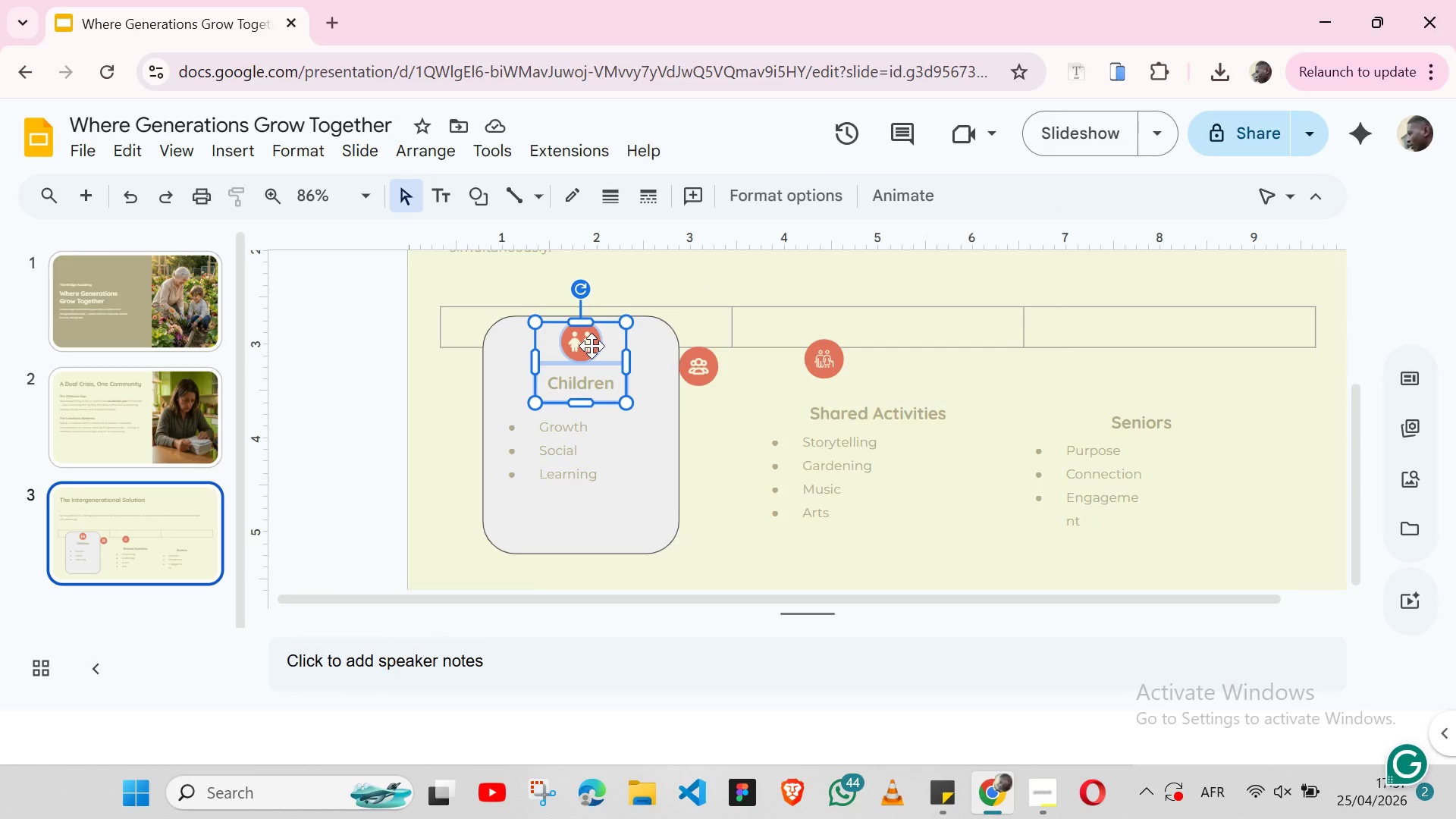 
hold_key(key=ShiftLeft, duration=1.26)
left_click([592, 346])
 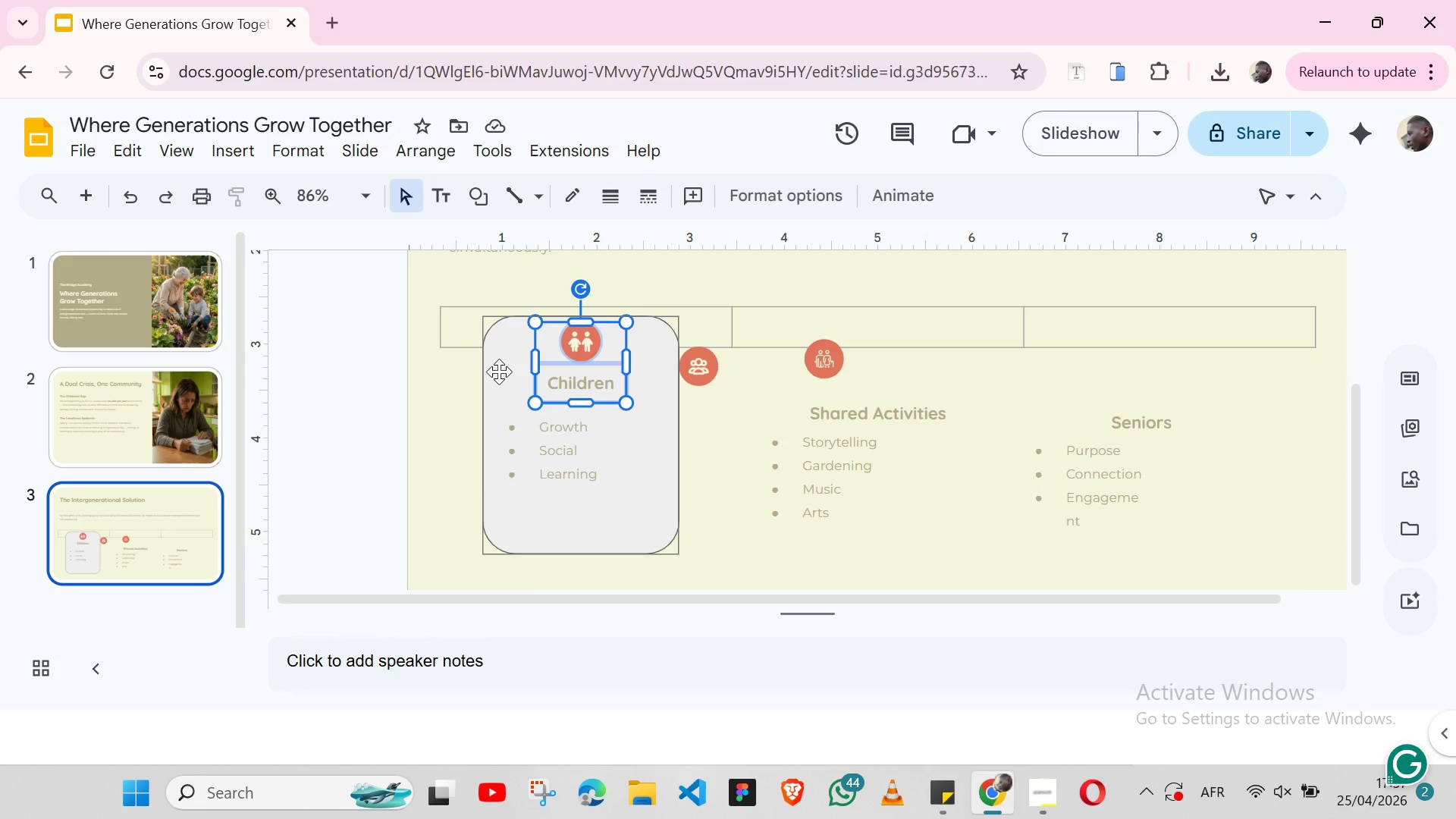 
key(Shift+ShiftLeft)
 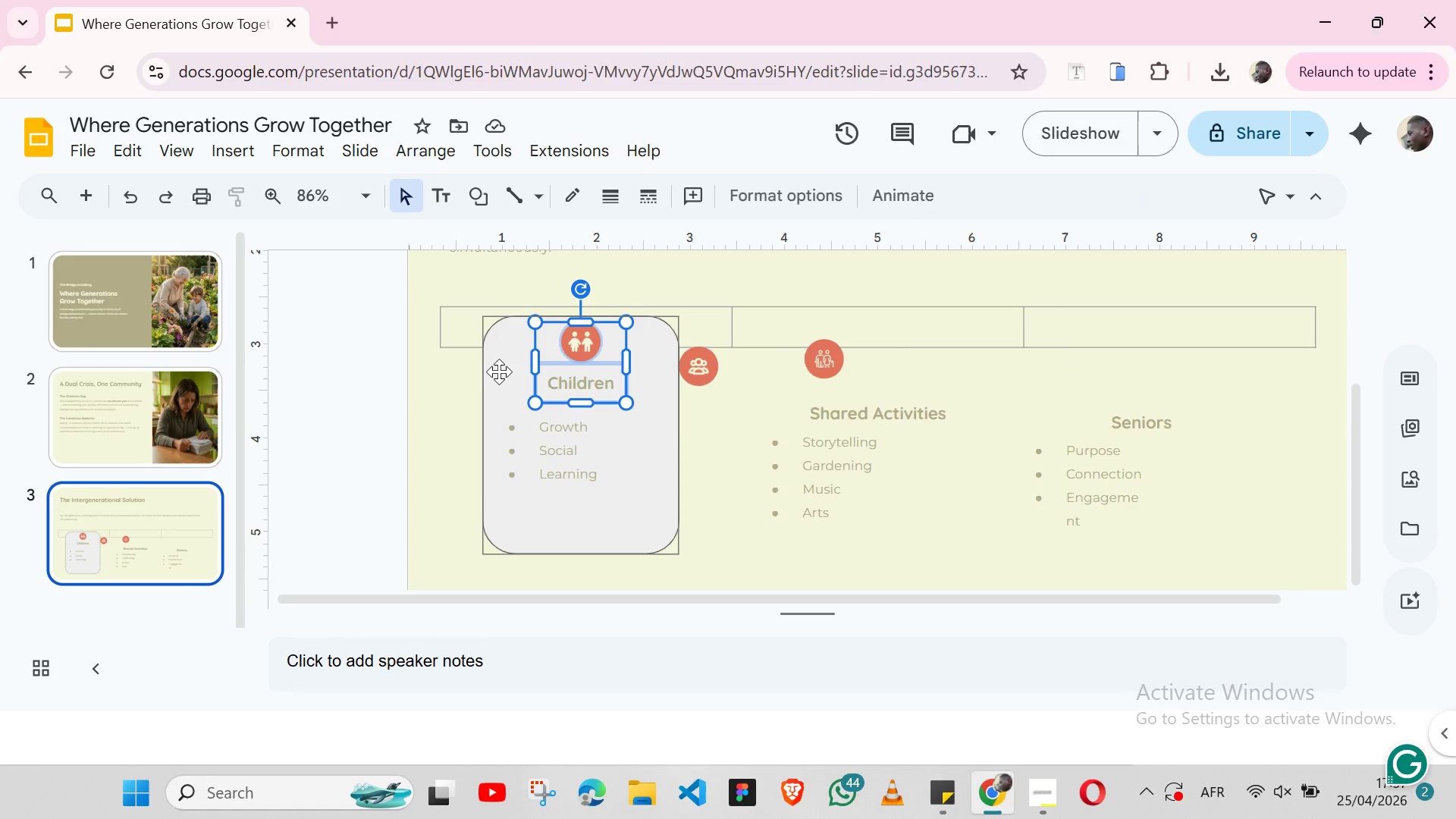 
hold_key(key=ShiftLeft, duration=1.11)
left_click([499, 372])
 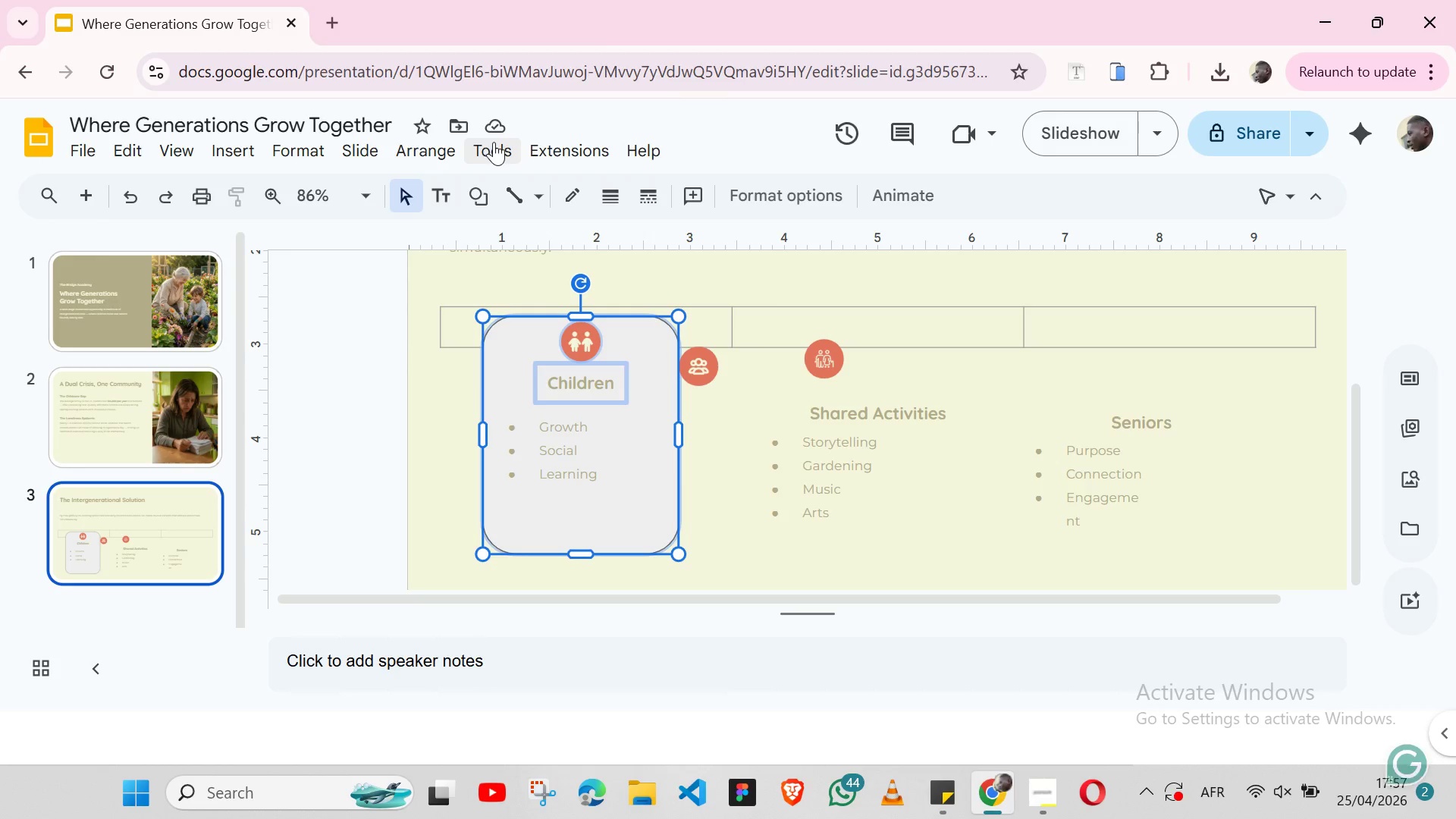 
left_click([457, 149])
 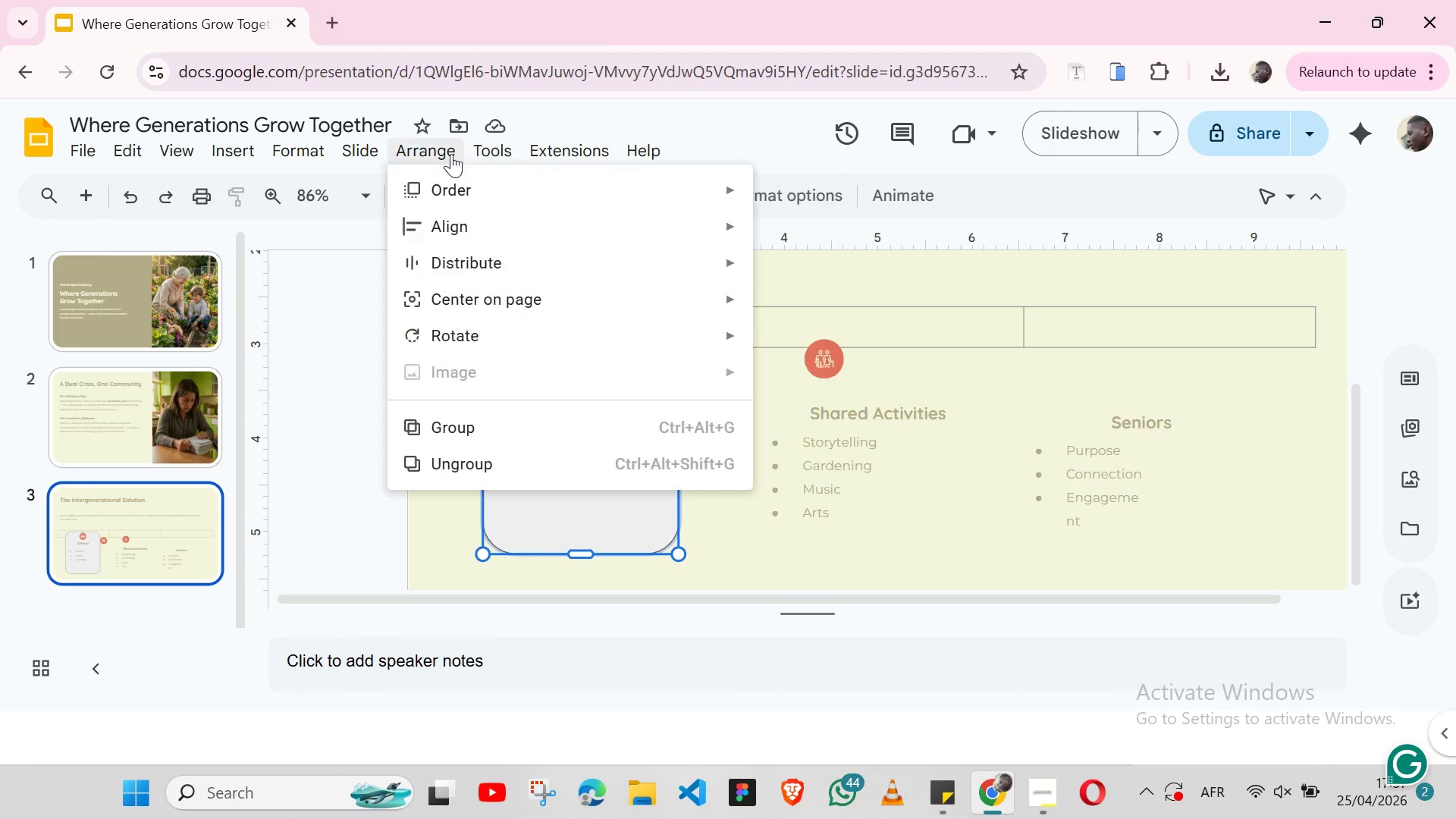 
mouse_move([471, 165])
 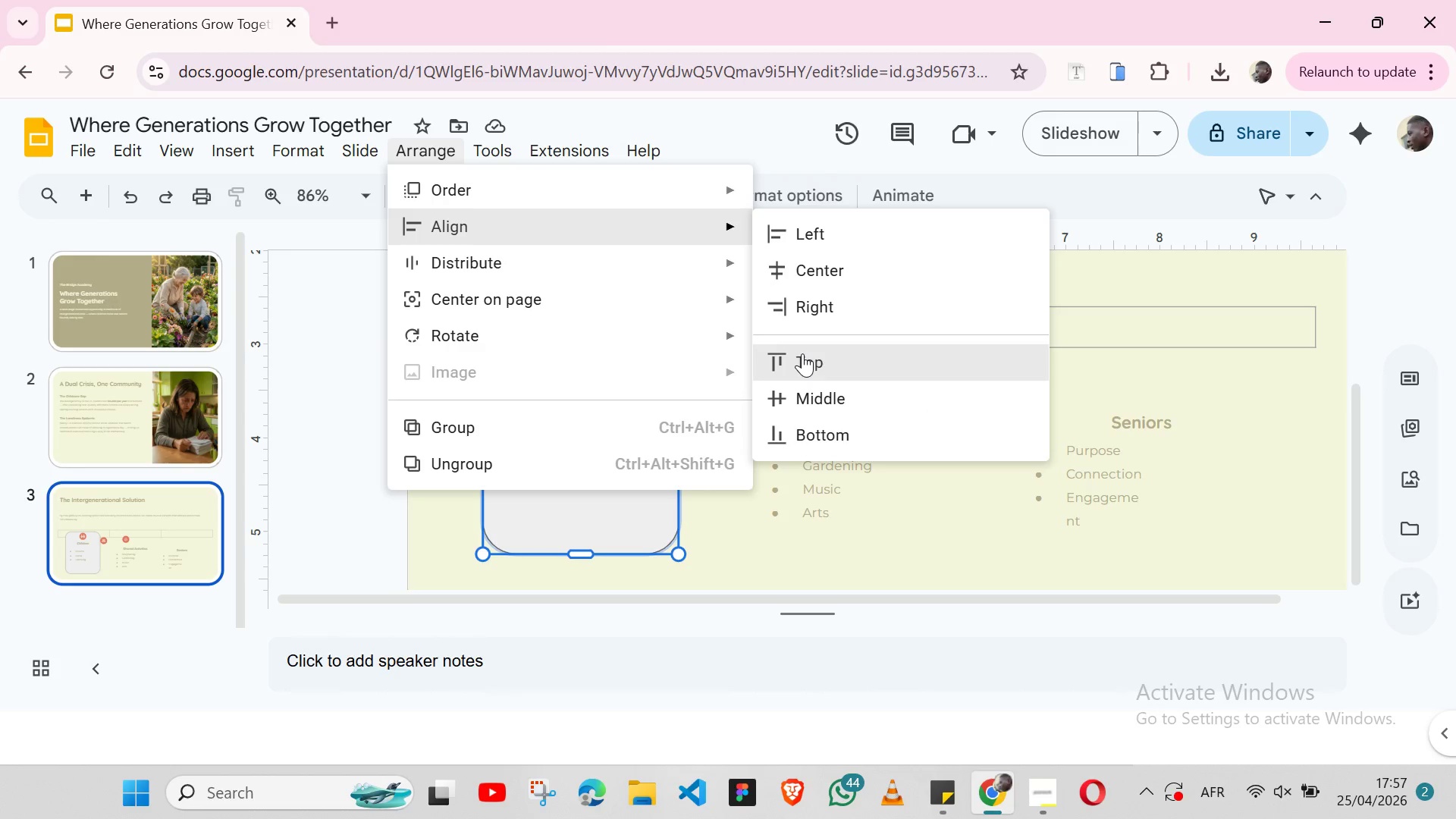 
left_click([802, 353])
 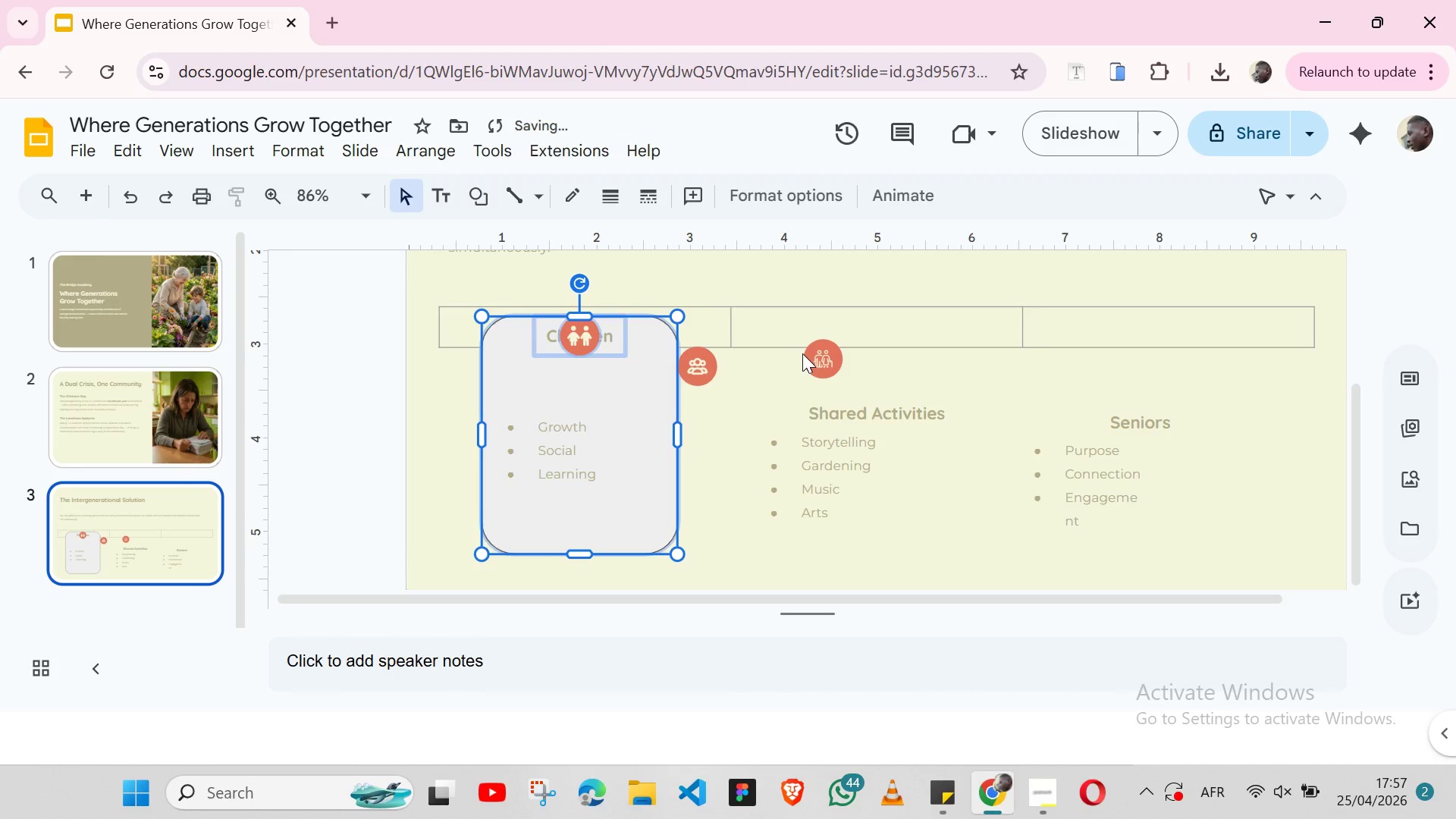 
key(Control+Z)
 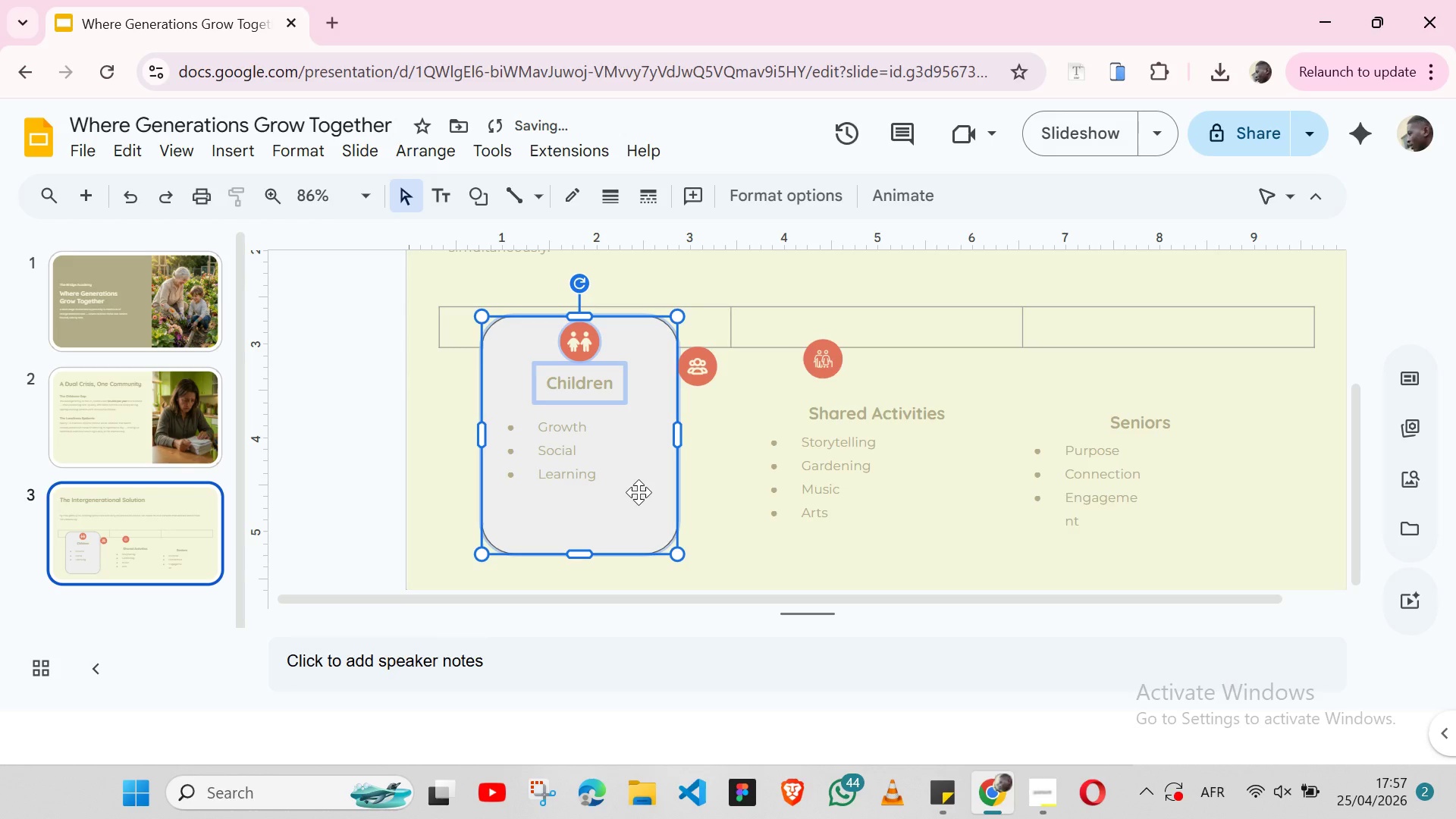 
left_click([639, 492])
 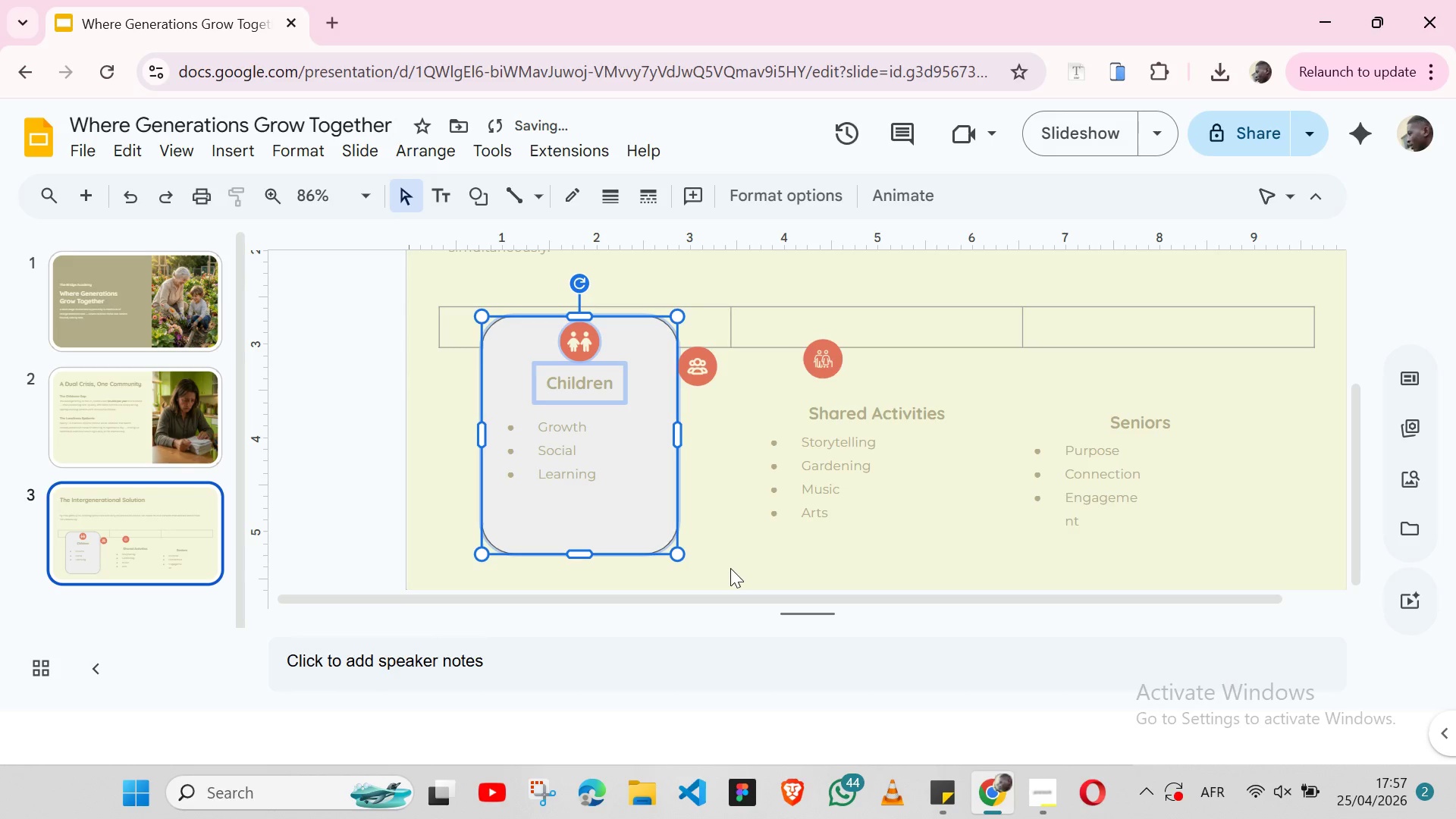 
left_click([730, 568])
 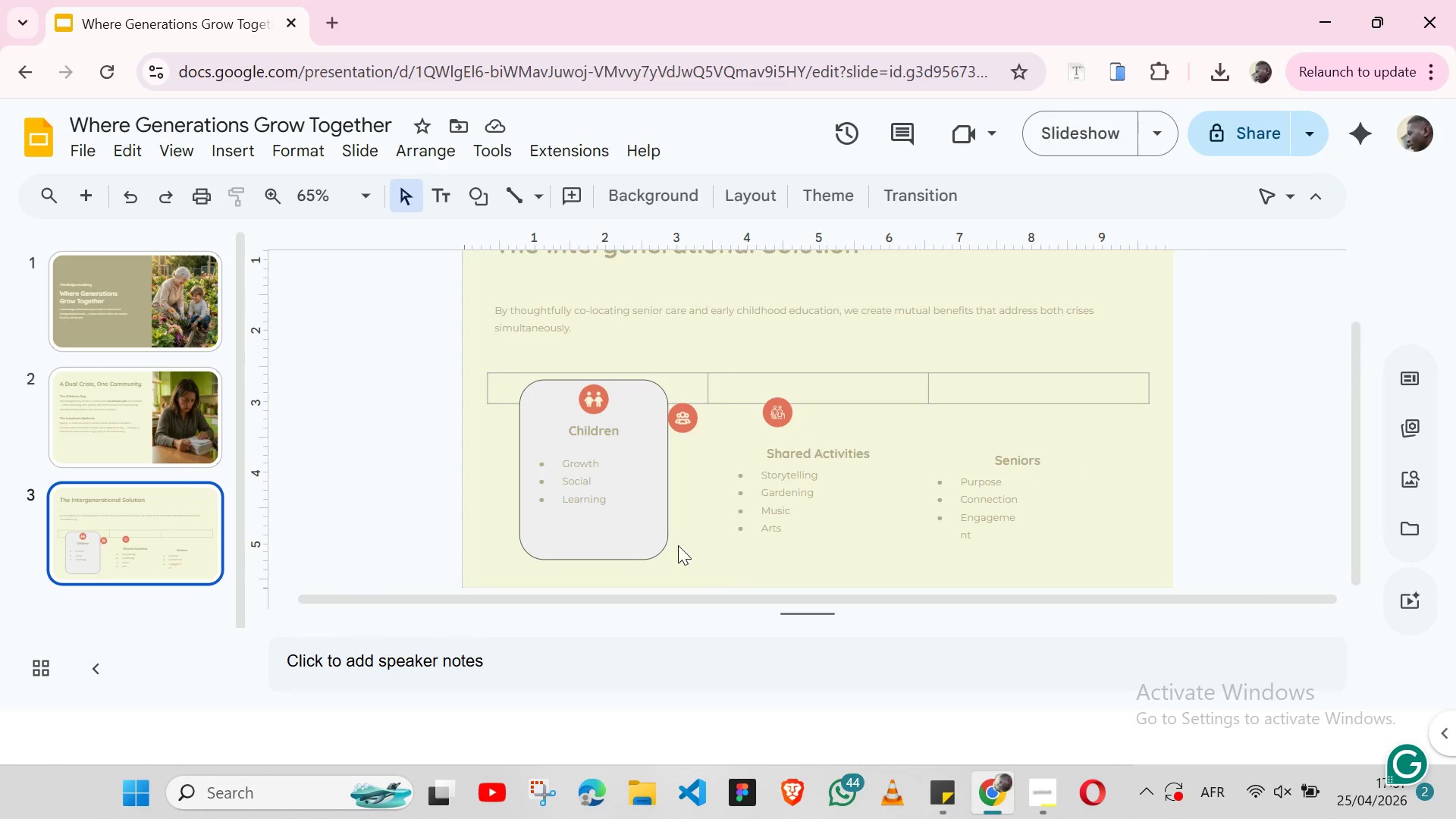 
left_click([642, 549])
 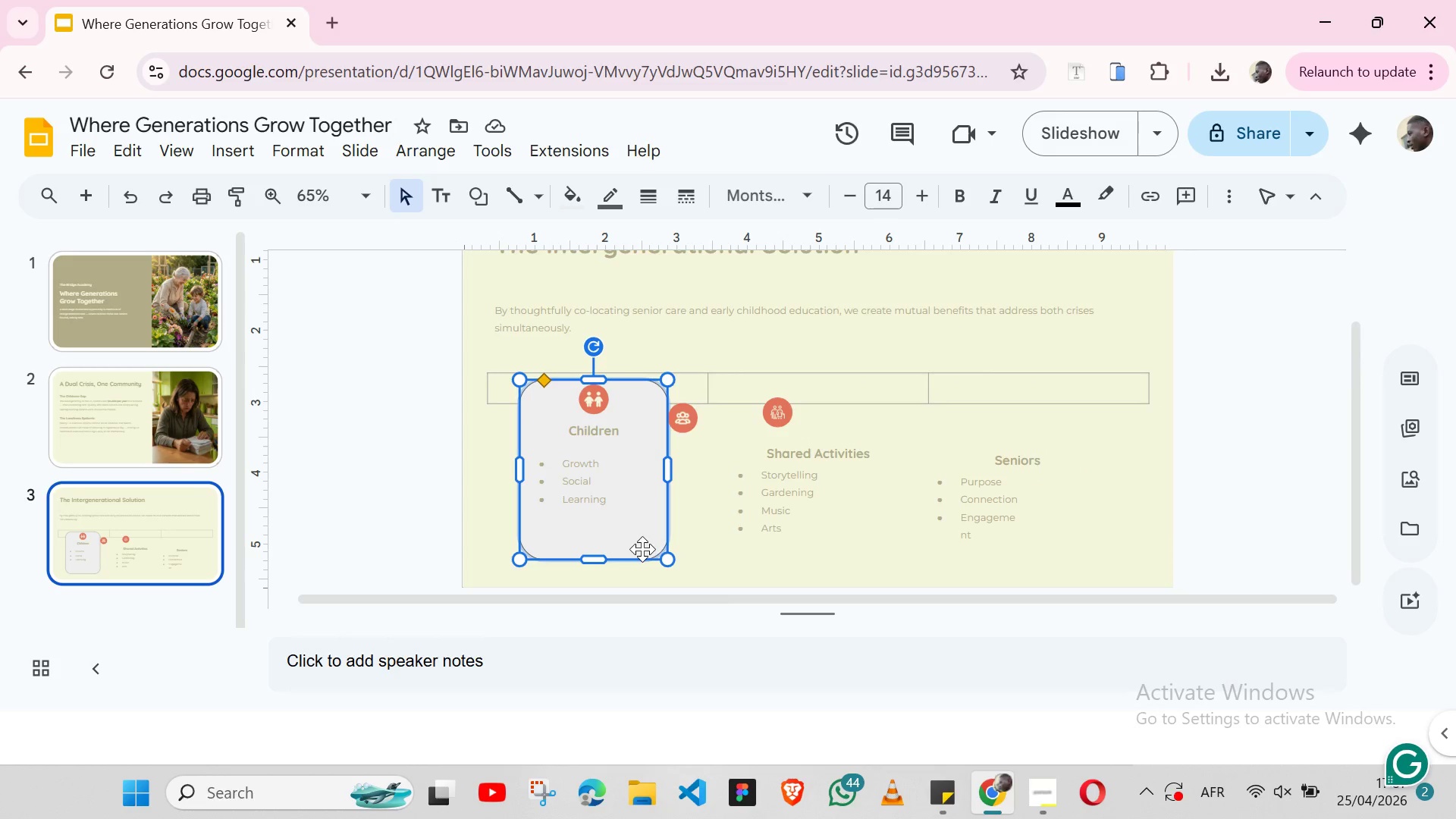 
key(Control+C)
 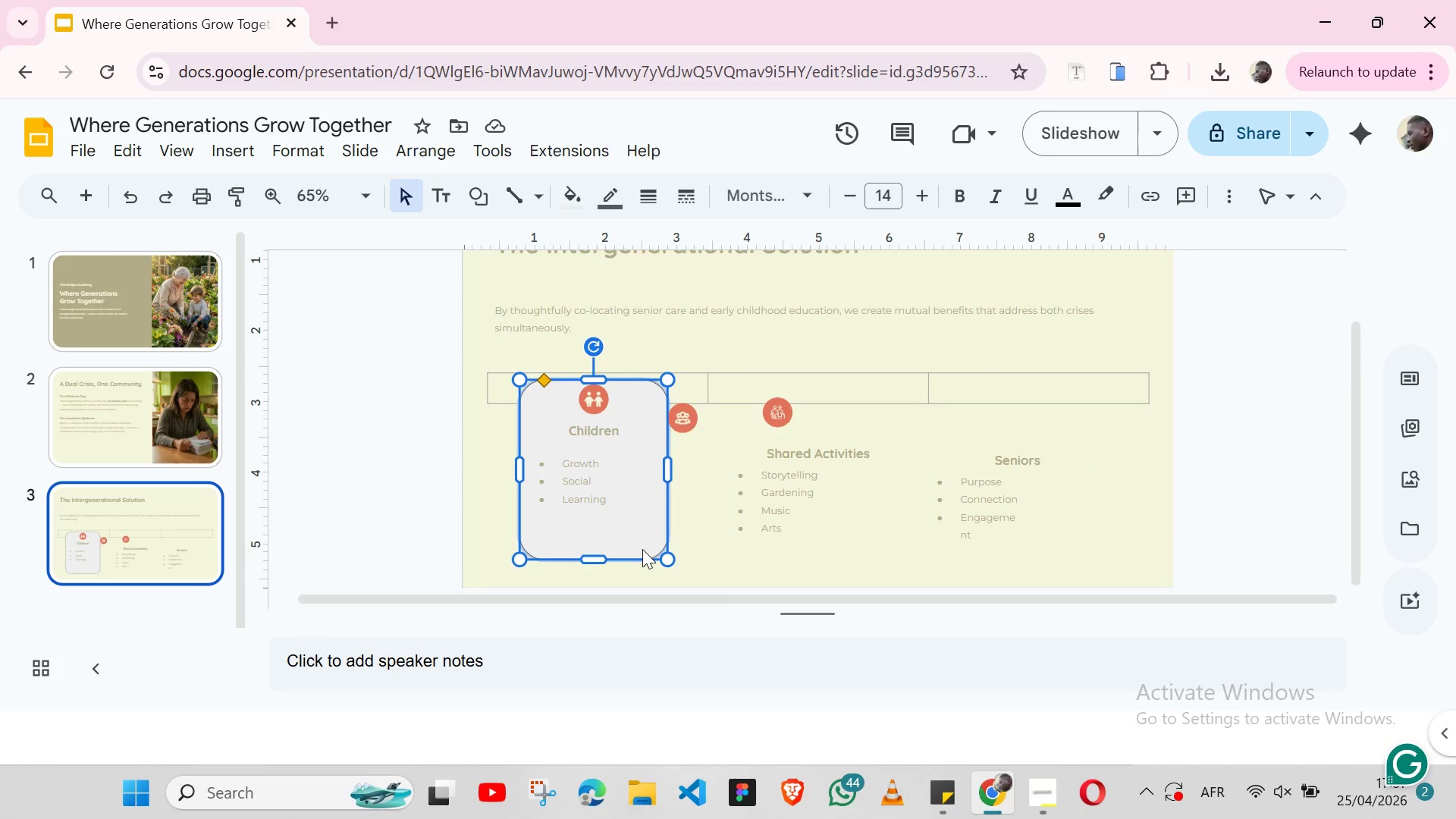 
key(Control+V)
 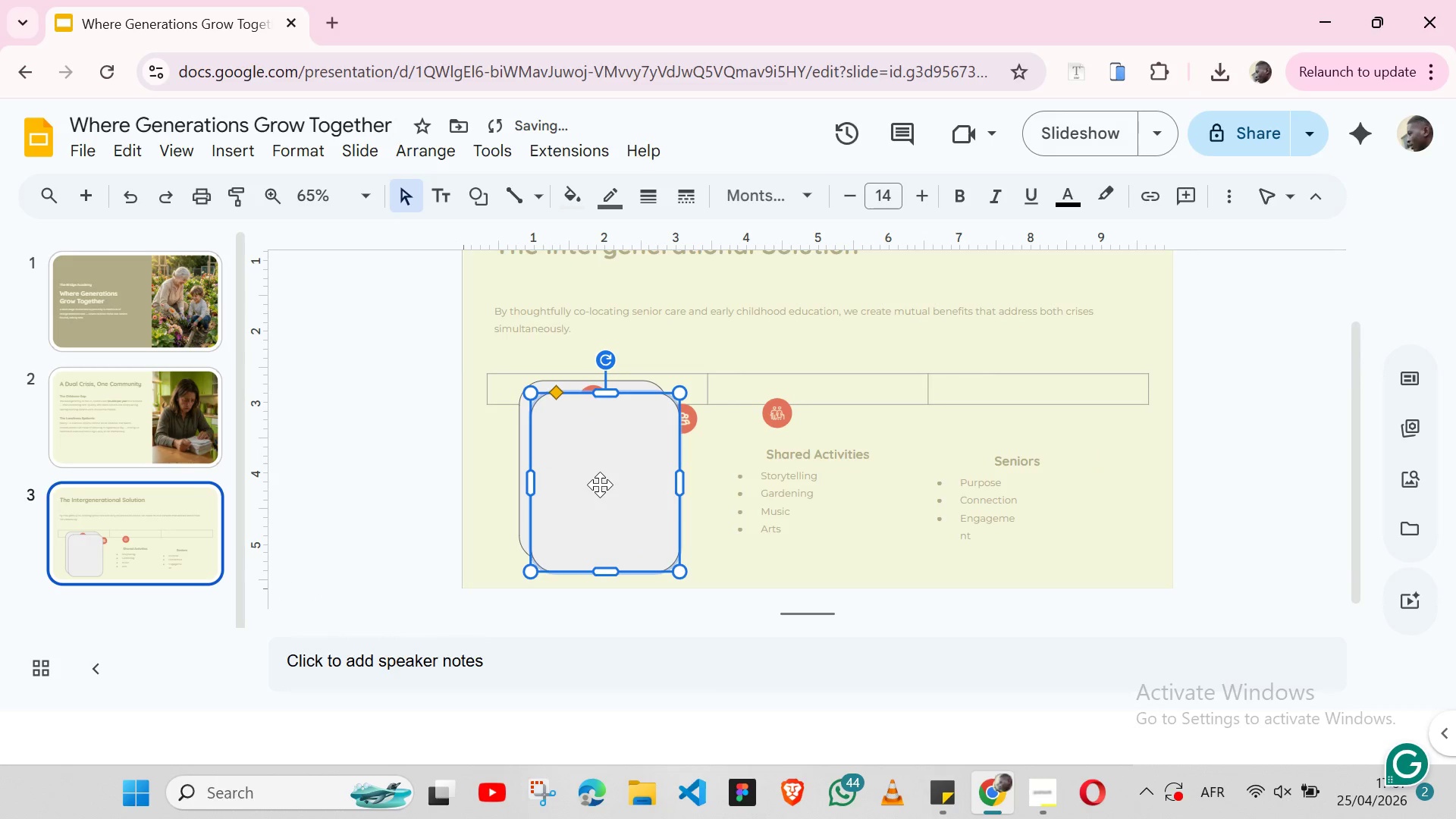 
left_click_drag(start_coordinate=[600, 485], to_coordinate=[751, 491])
 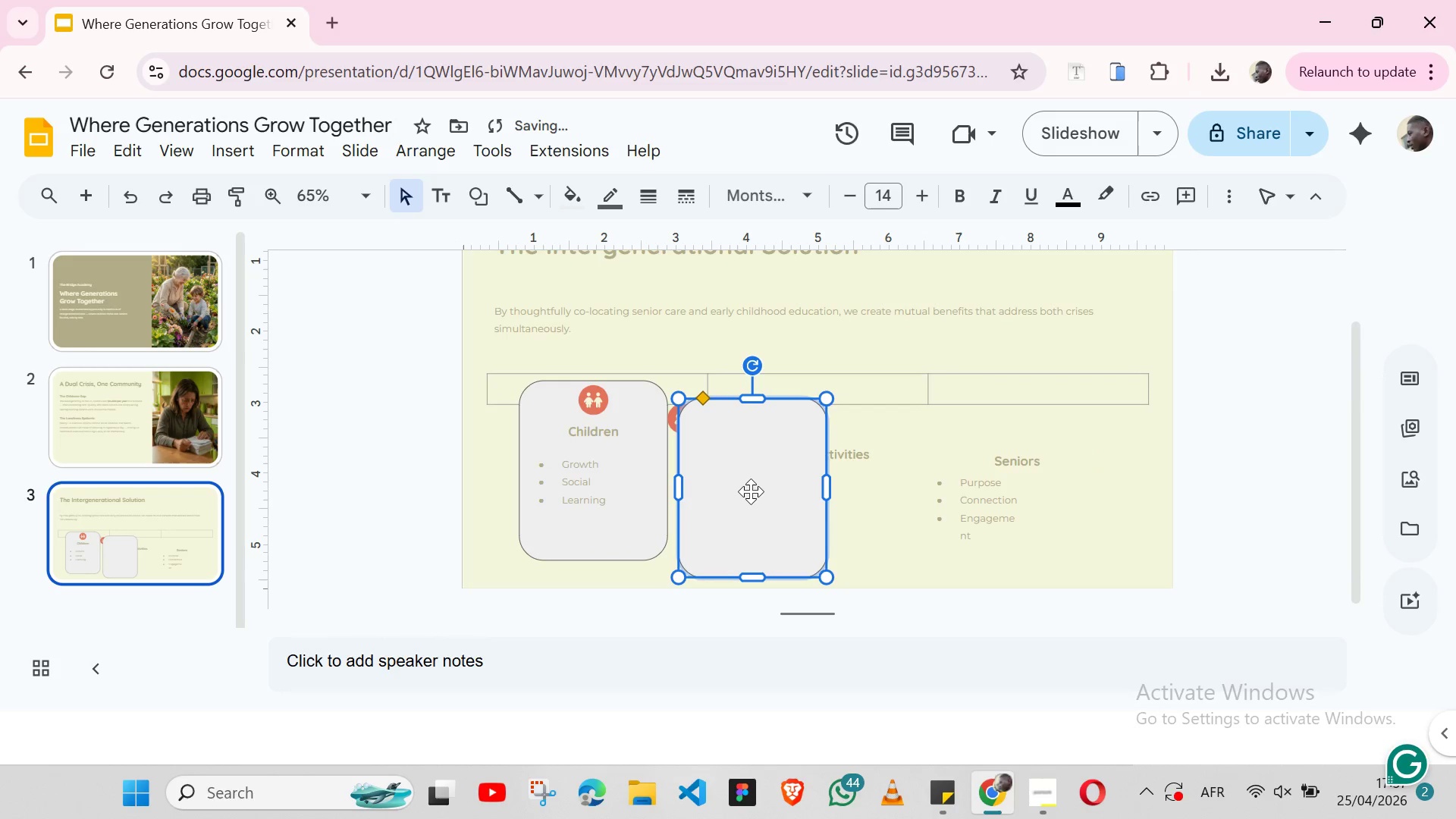 
key(Control+ControlLeft)
 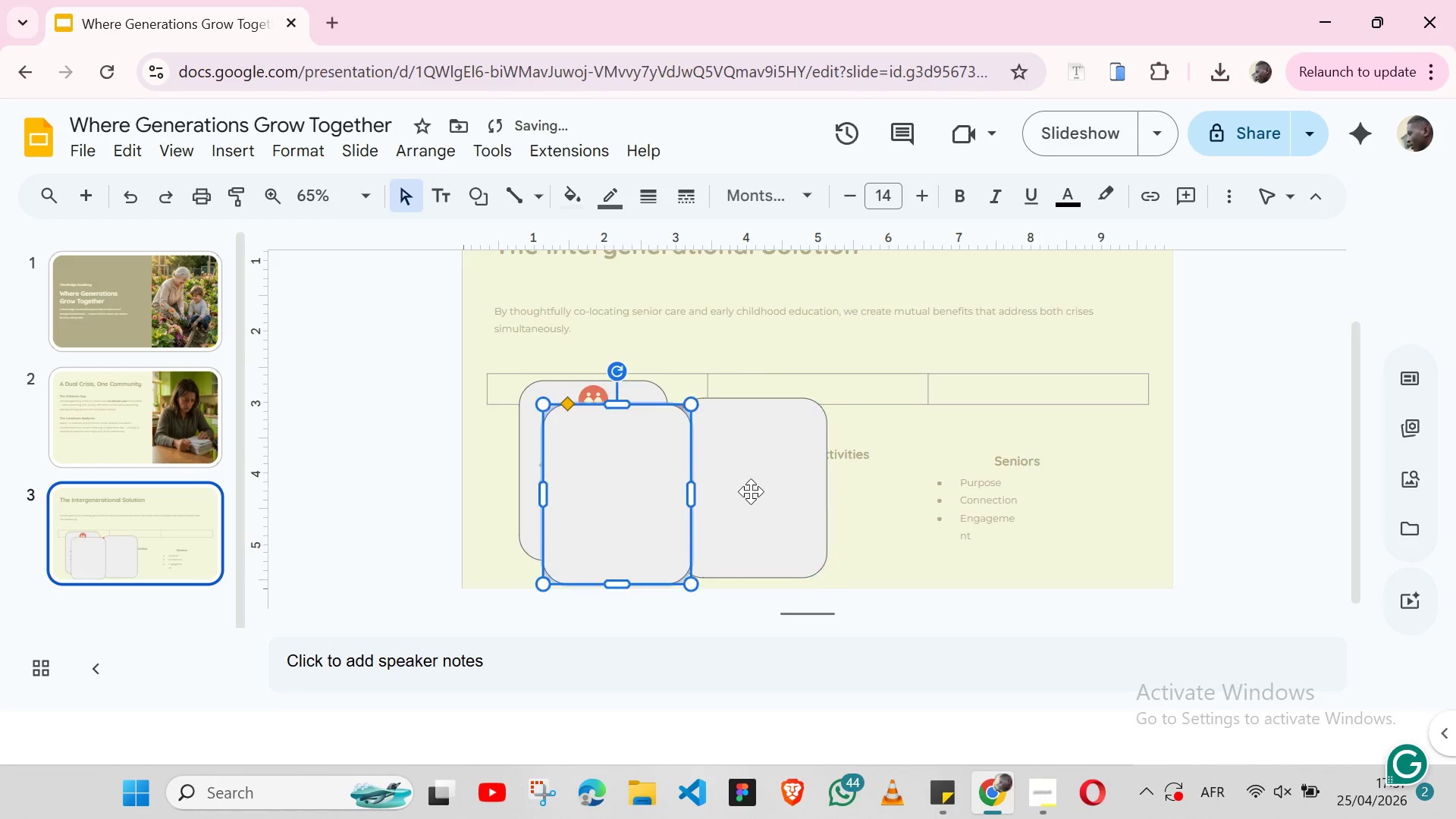 
key(Control+V)
 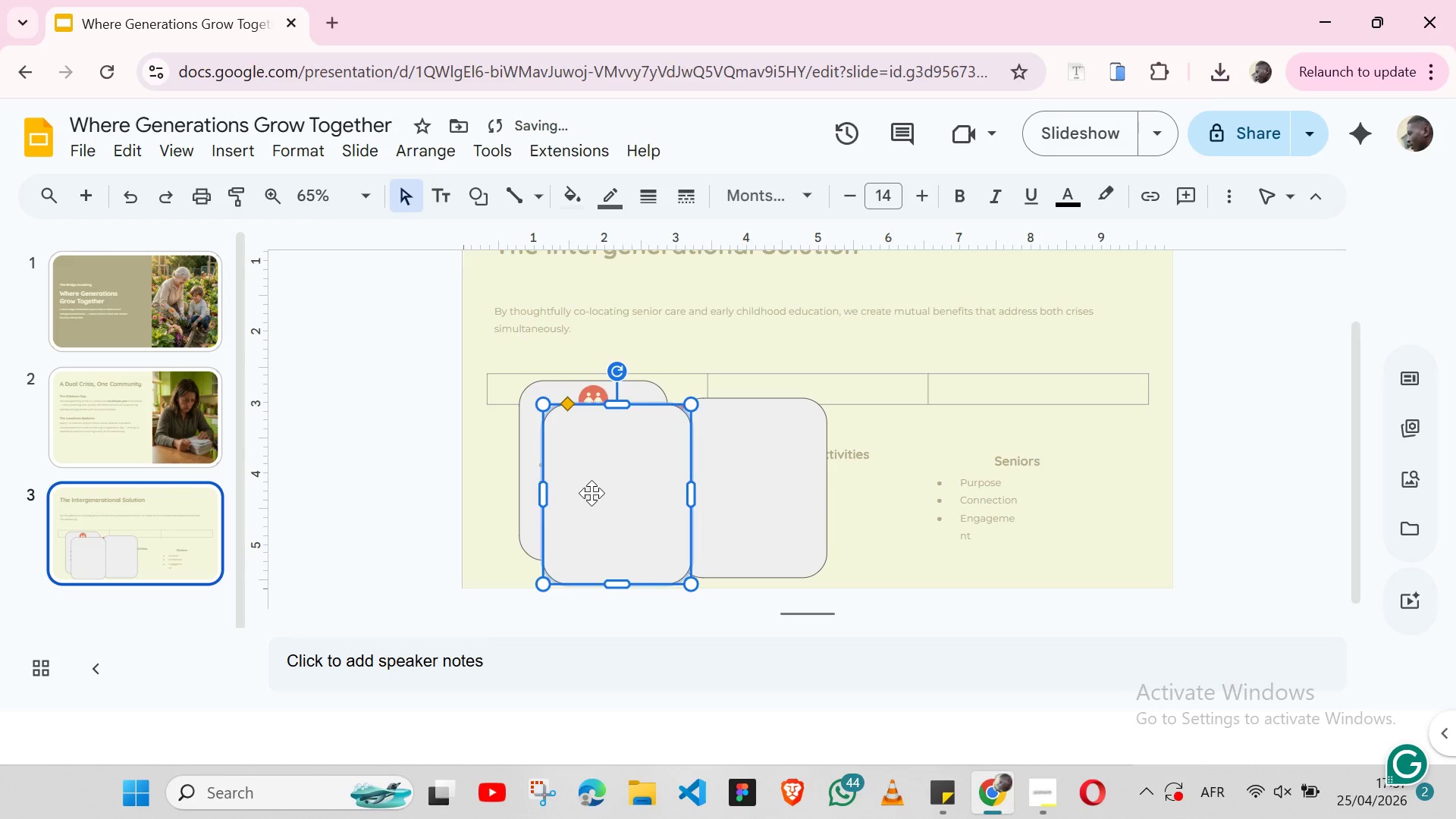 
left_click_drag(start_coordinate=[592, 493], to_coordinate=[1090, 468])
 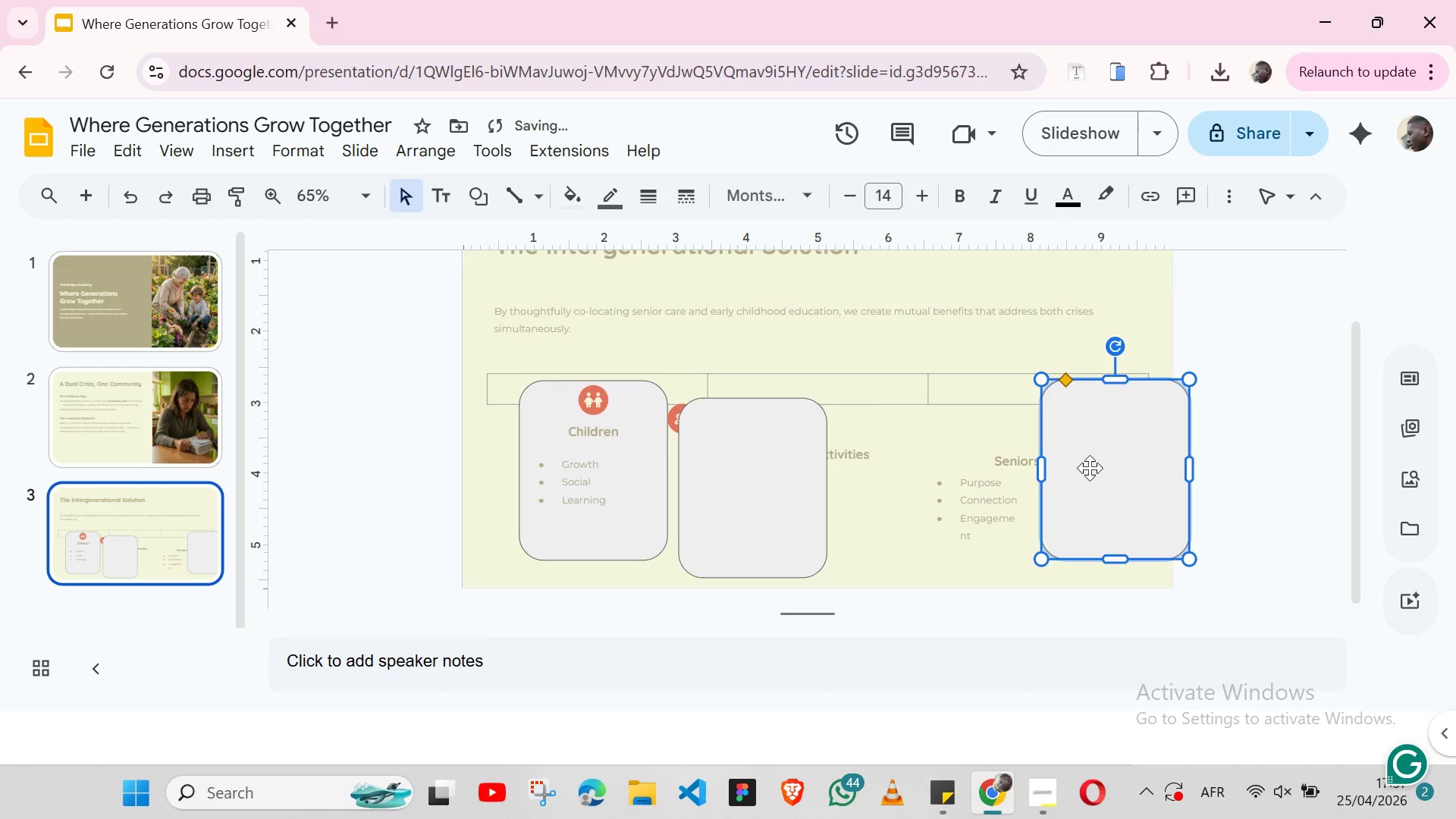 
left_click_drag(start_coordinate=[1090, 468], to_coordinate=[1247, 463])
 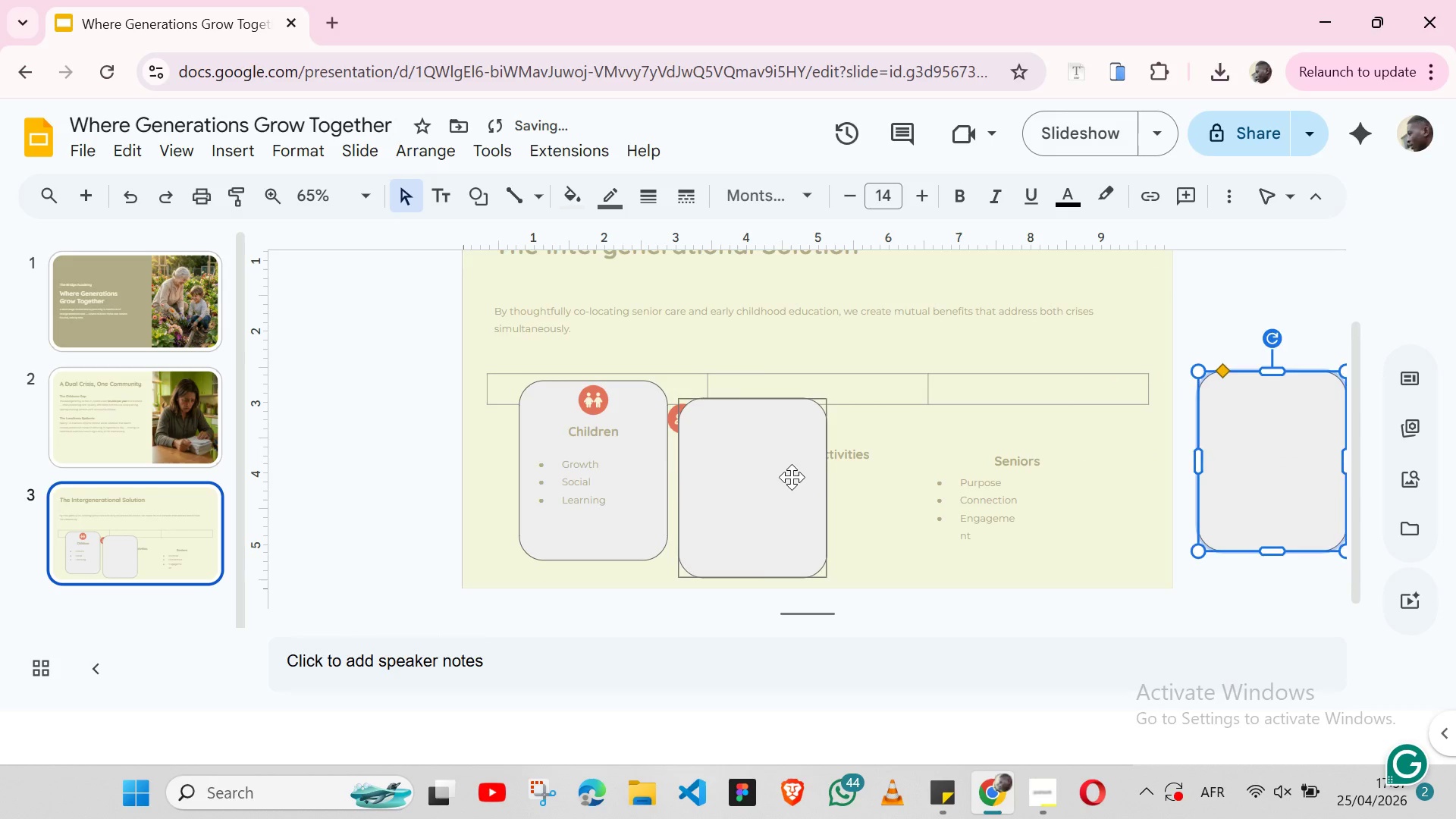 
left_click([792, 477])
 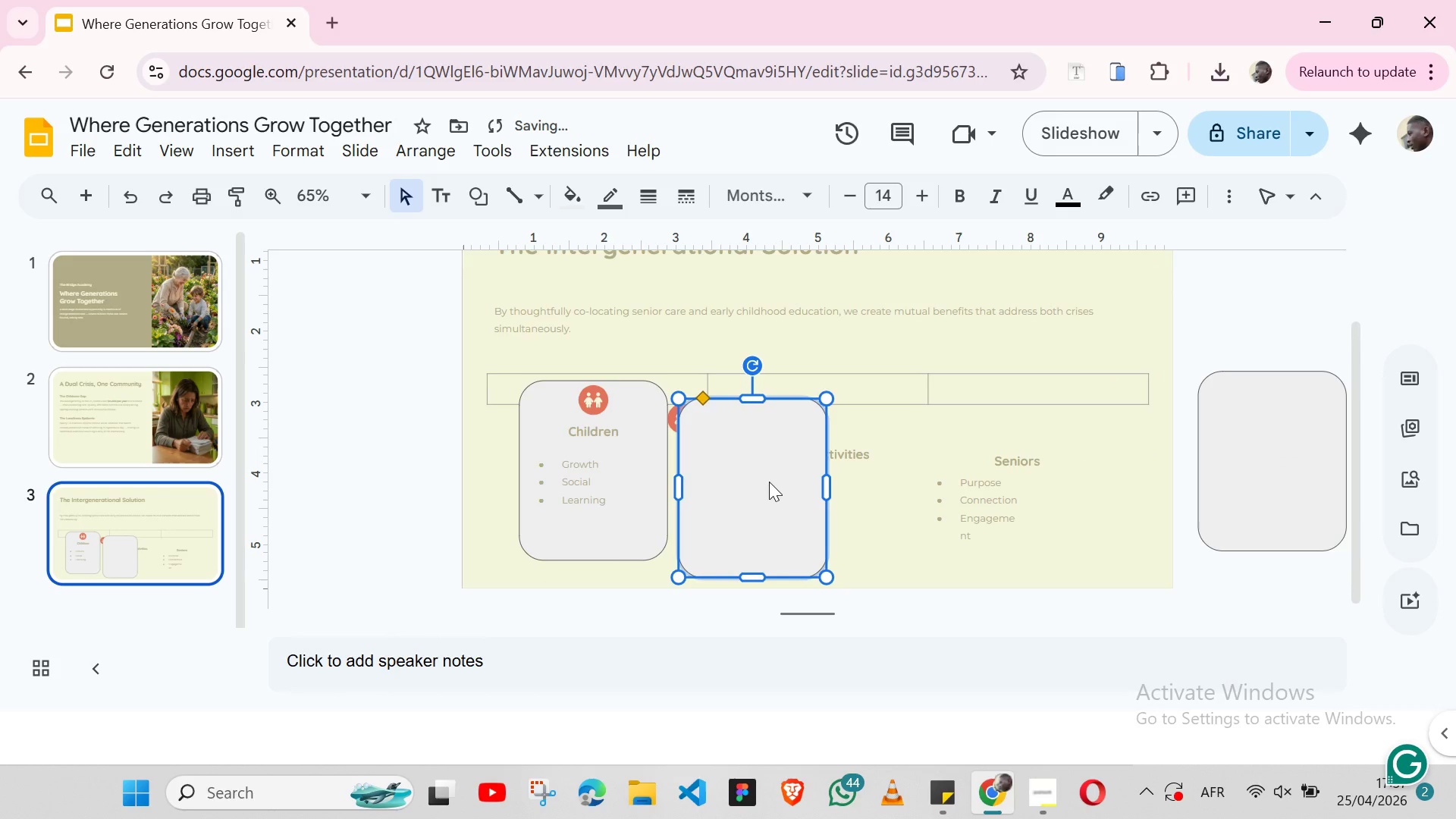 
left_click_drag(start_coordinate=[792, 477], to_coordinate=[399, 469])
 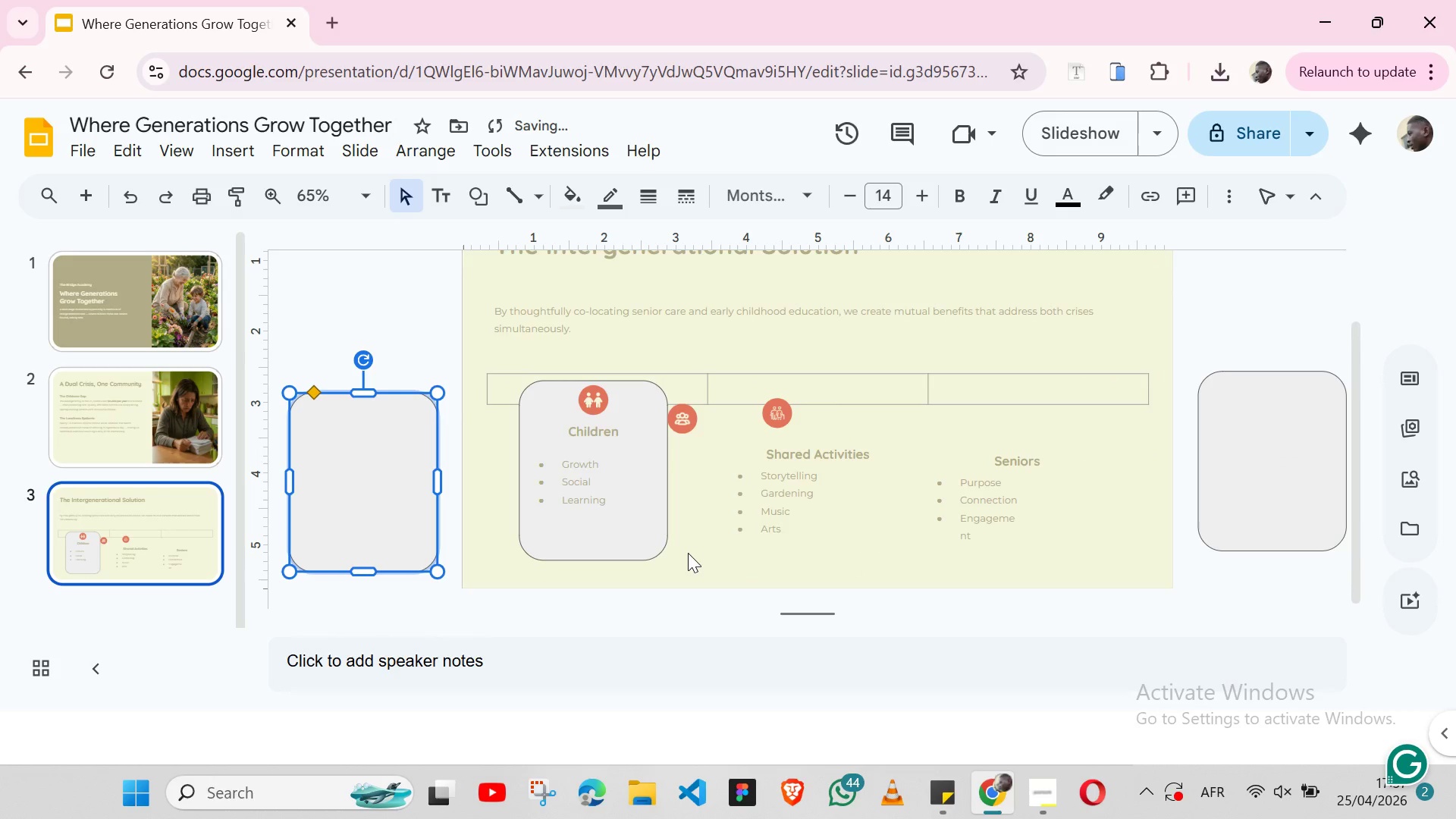 
left_click([690, 553])
 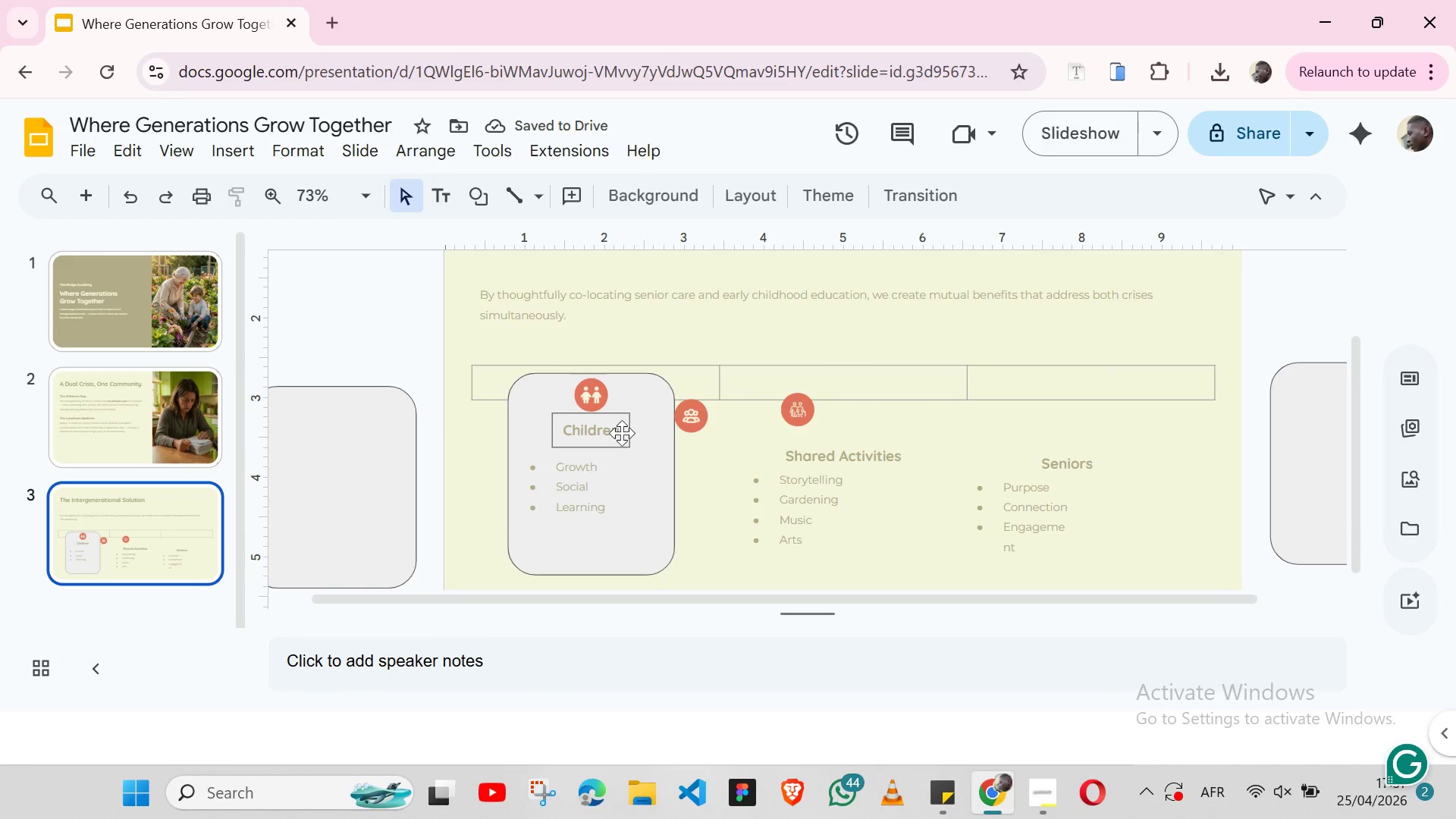 
left_click([632, 437])
 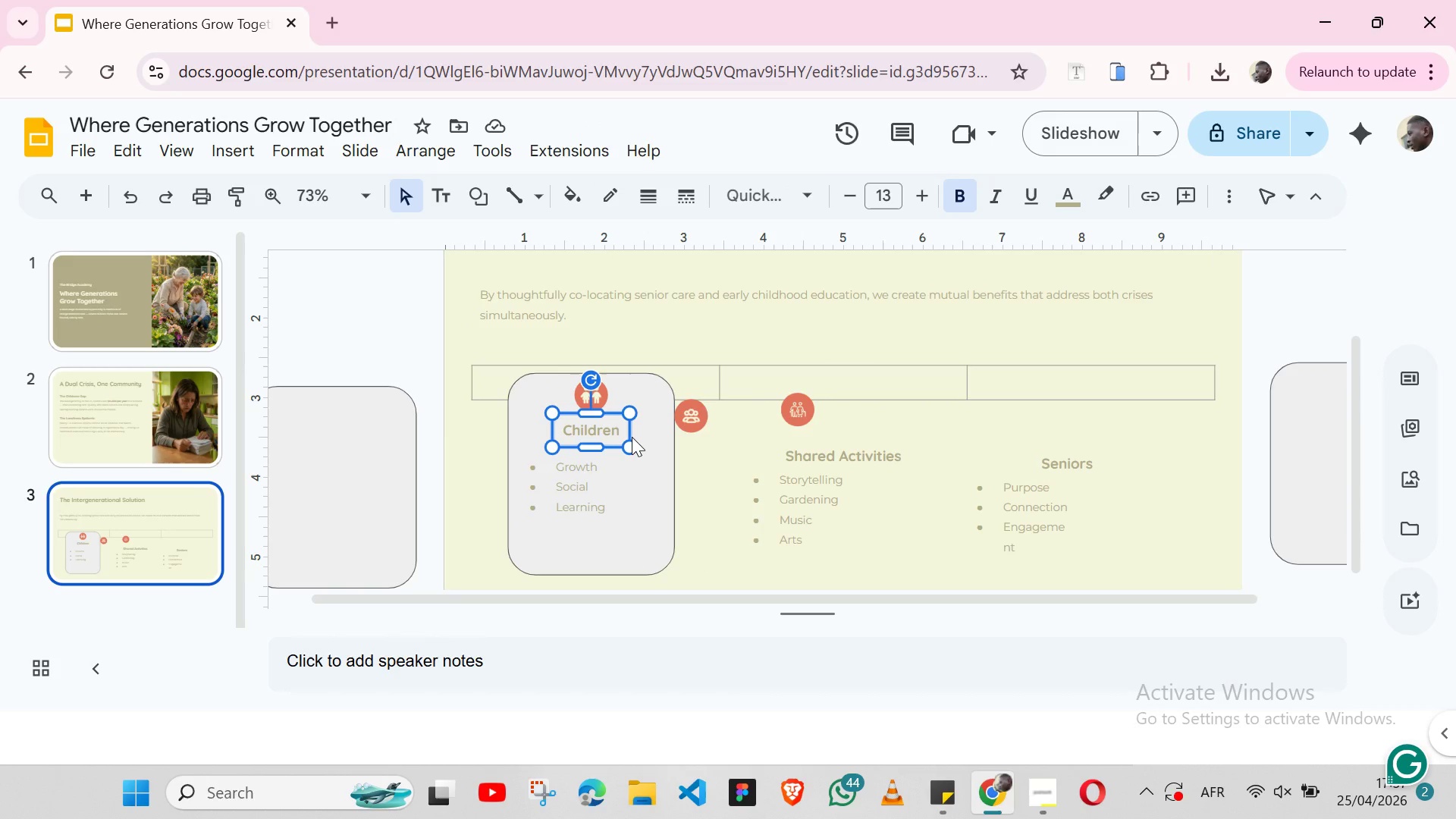 
wait(8.75)
 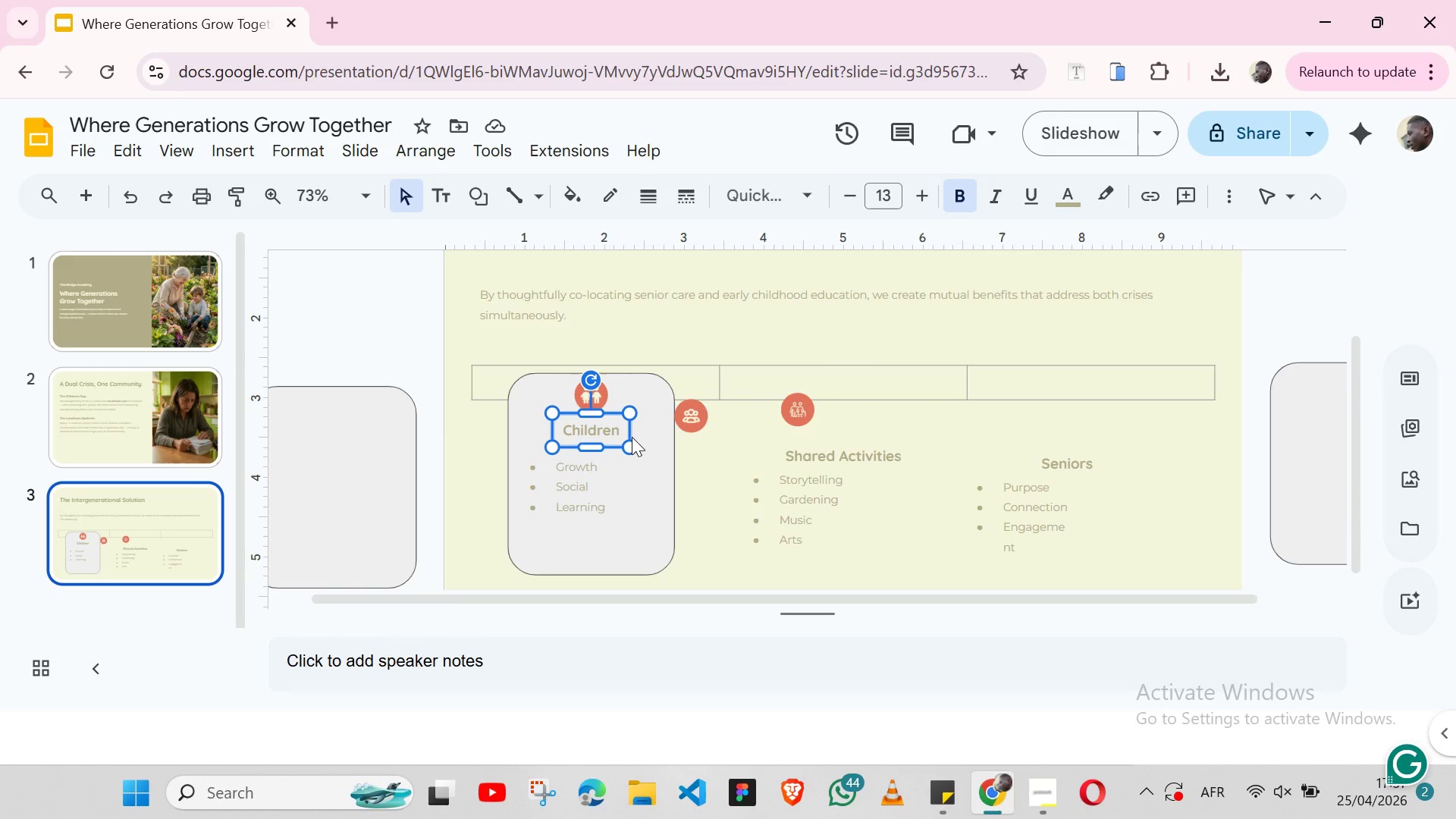 
left_click_drag(start_coordinate=[609, 394], to_coordinate=[726, 547])
 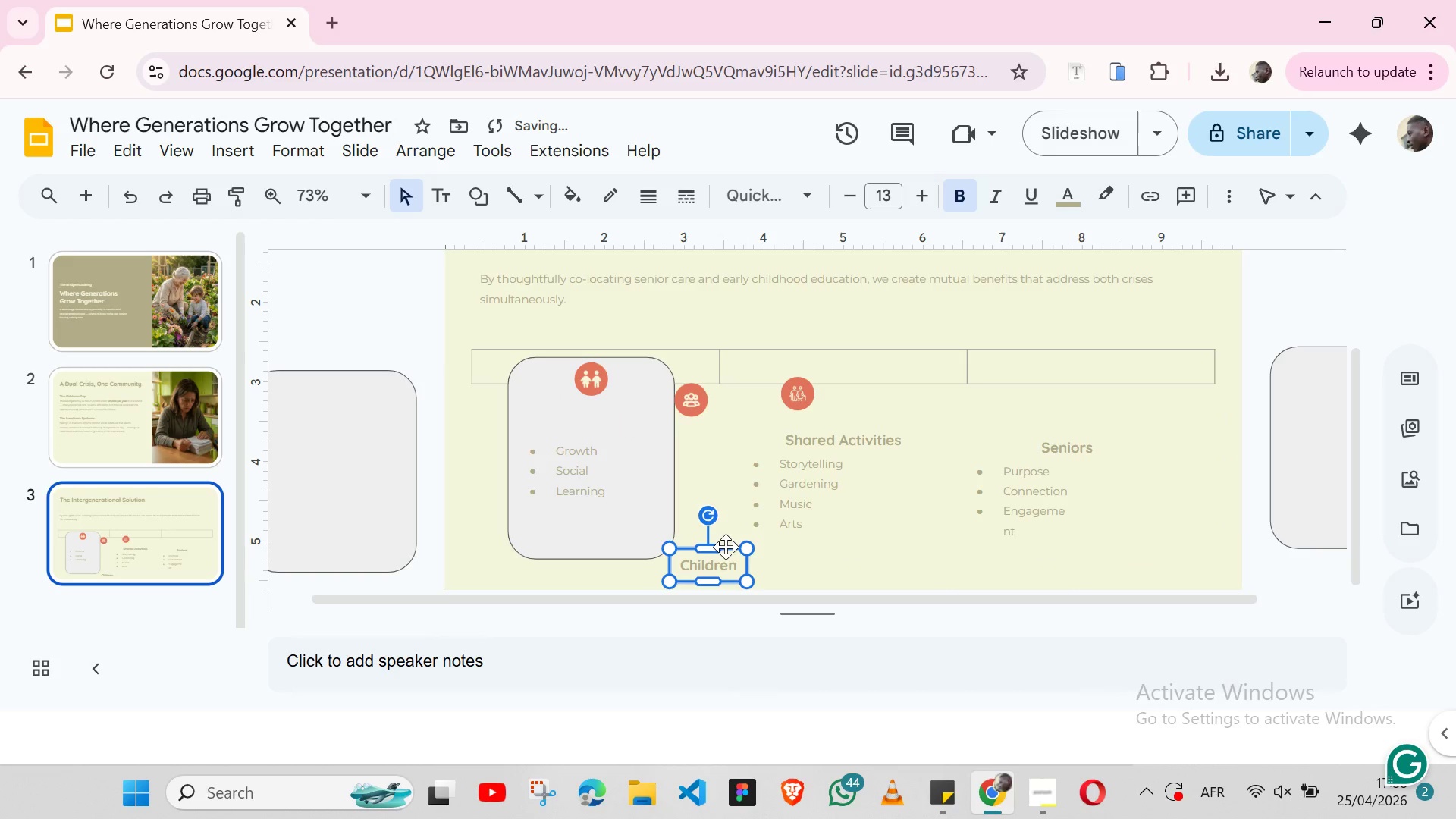 
mouse_move([756, 540])
 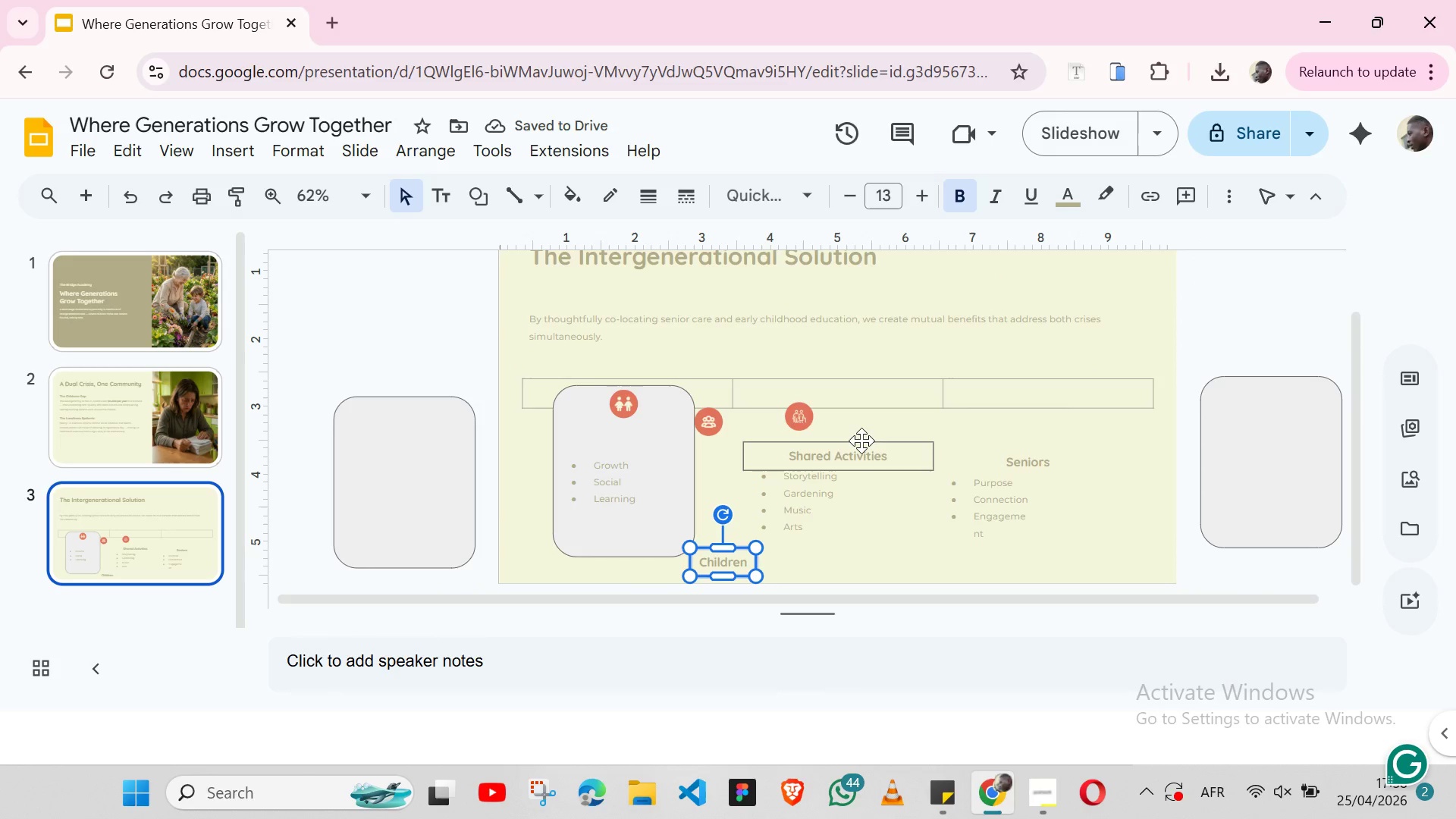 
left_click([862, 441])
 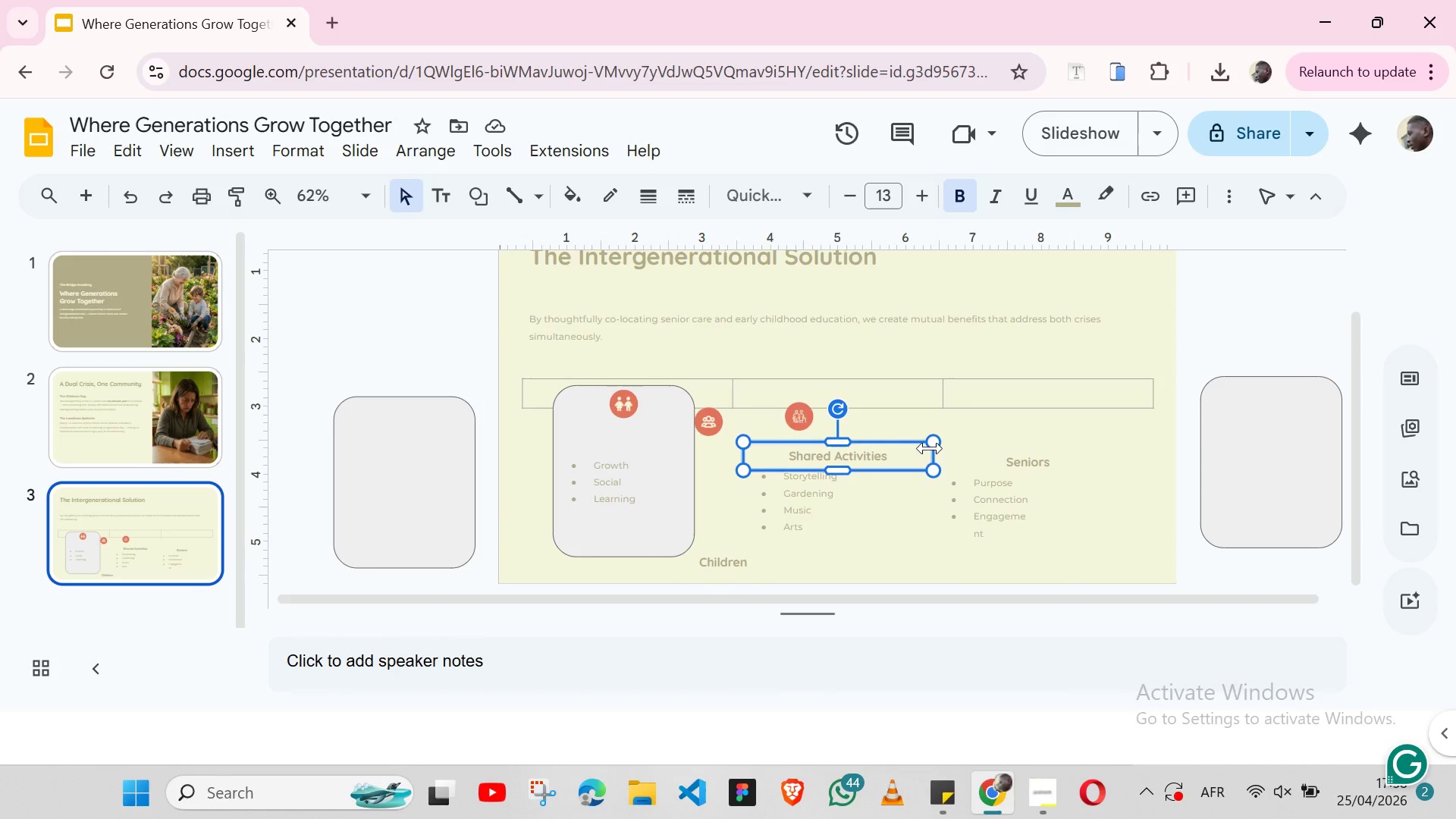 
left_click_drag(start_coordinate=[930, 448], to_coordinate=[871, 451])
 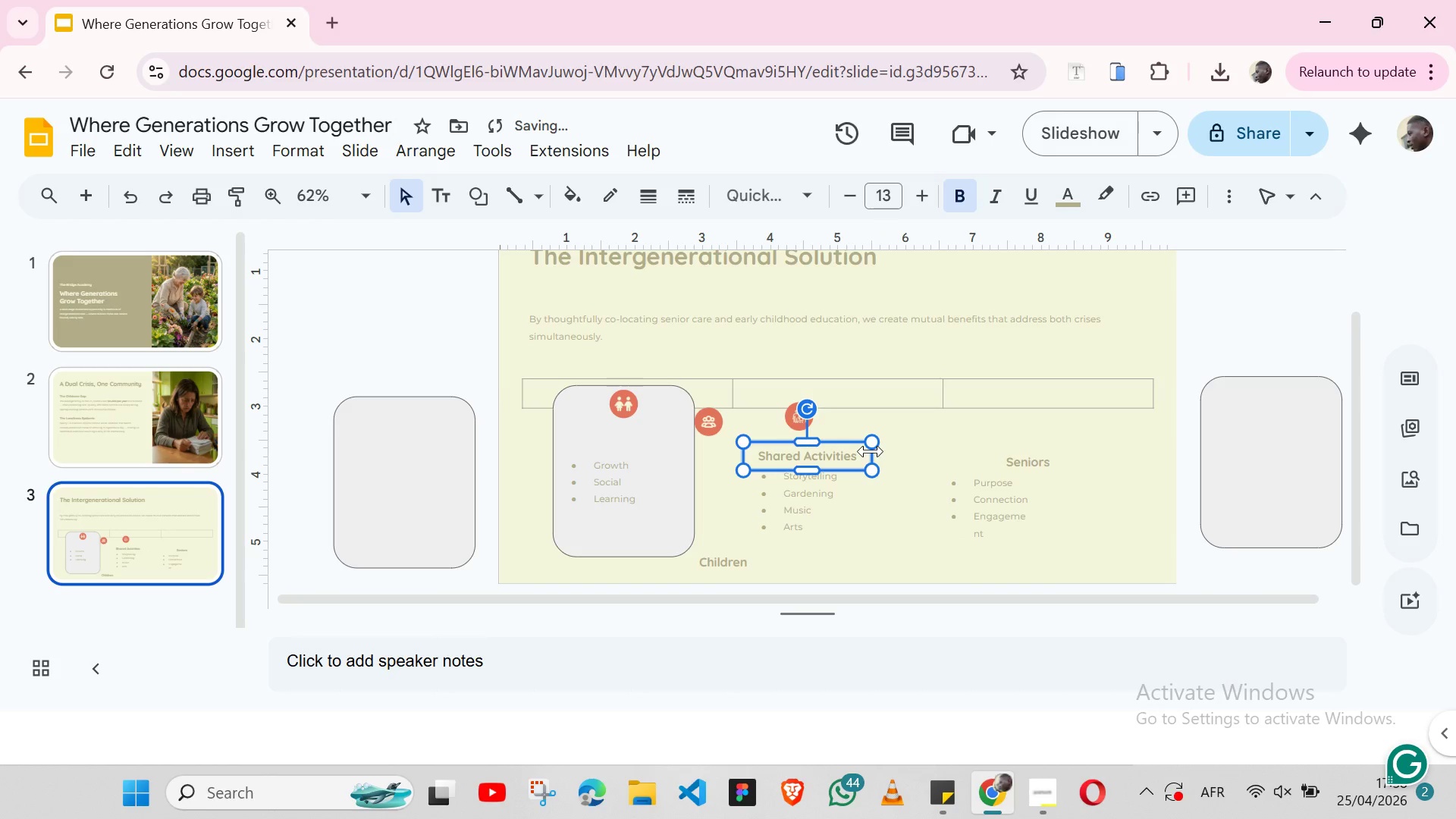 
left_click_drag(start_coordinate=[871, 451], to_coordinate=[856, 451])
 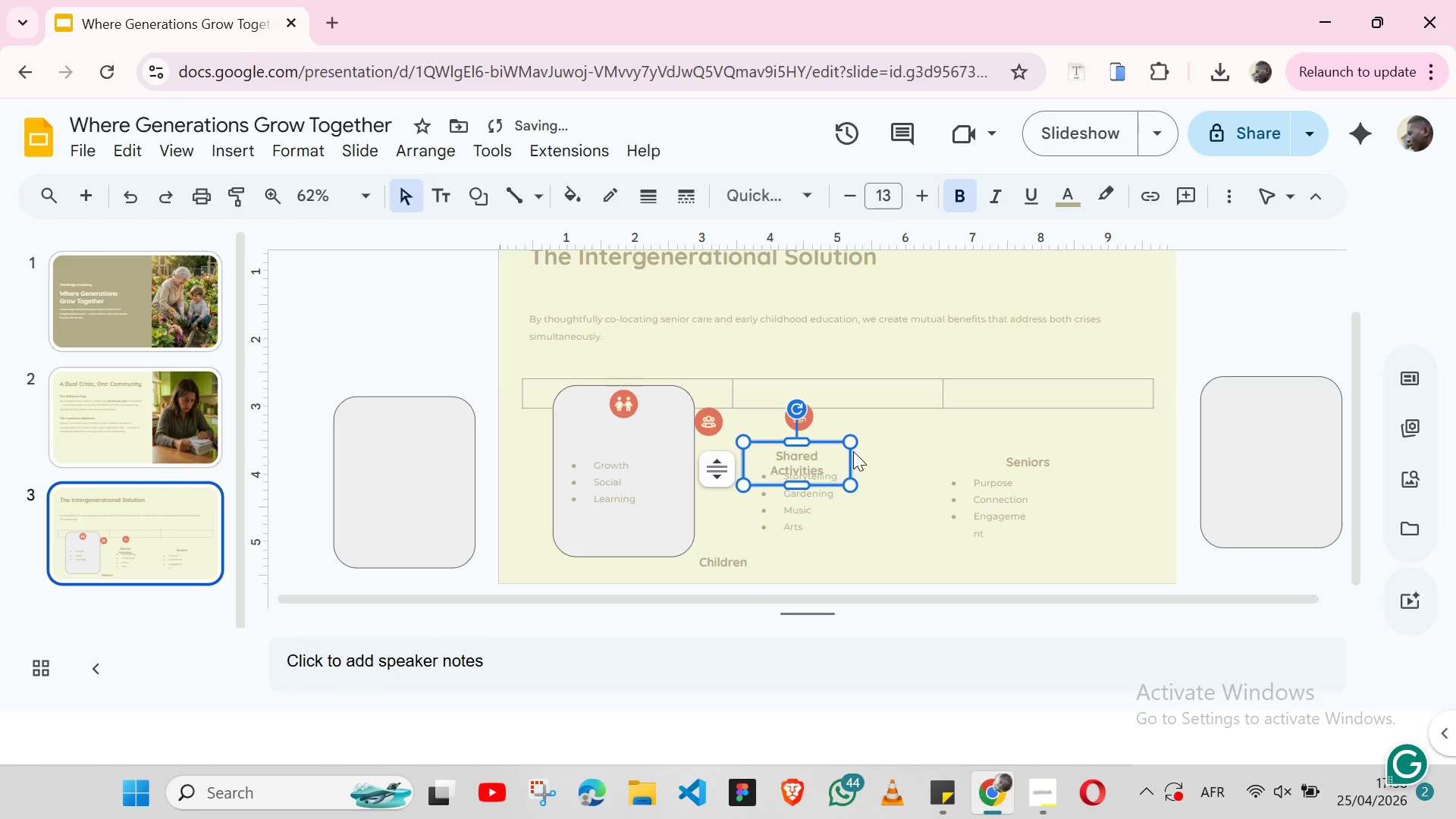 
key(Control+Z)
 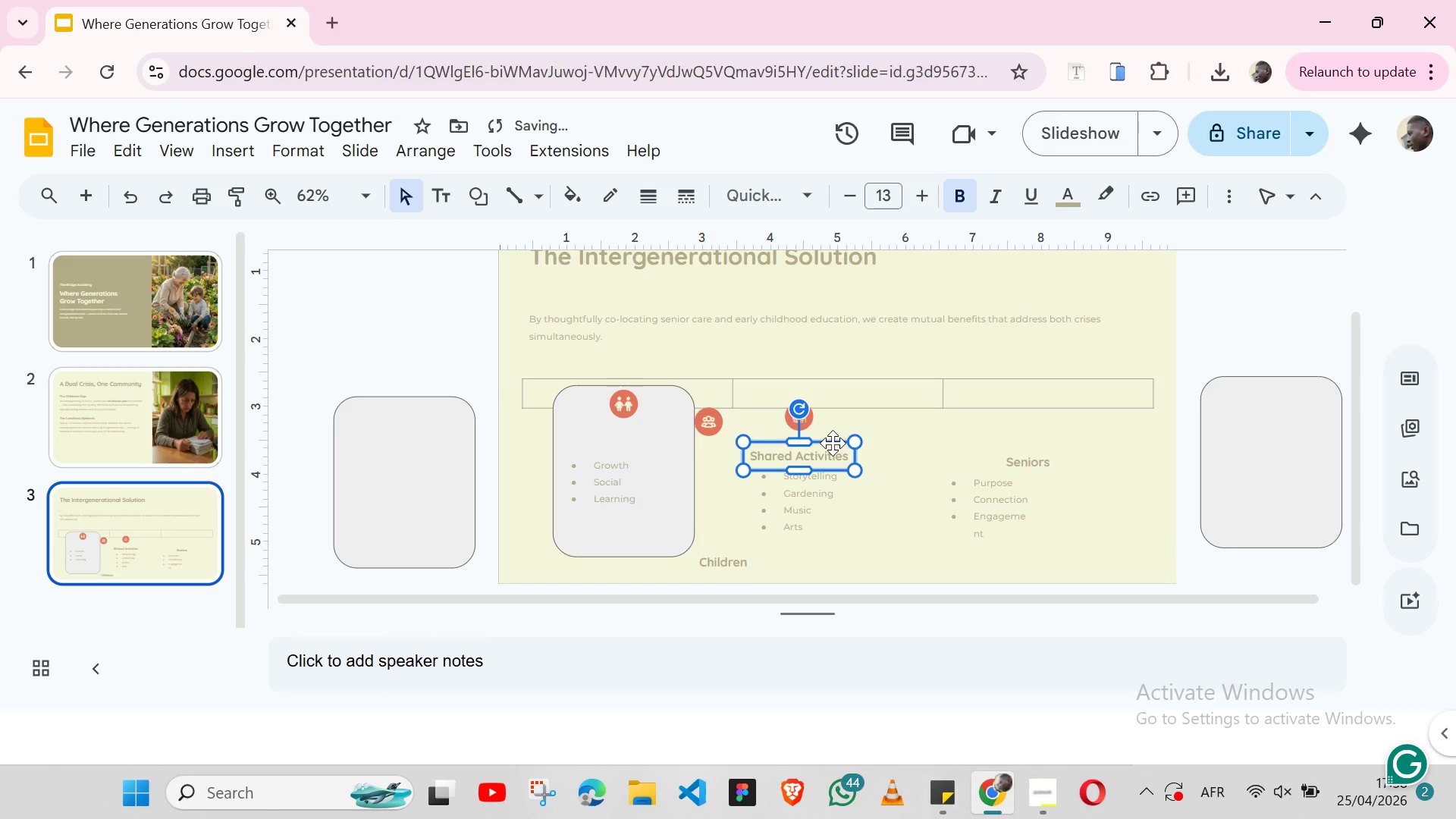 
left_click_drag(start_coordinate=[833, 443], to_coordinate=[855, 551])
 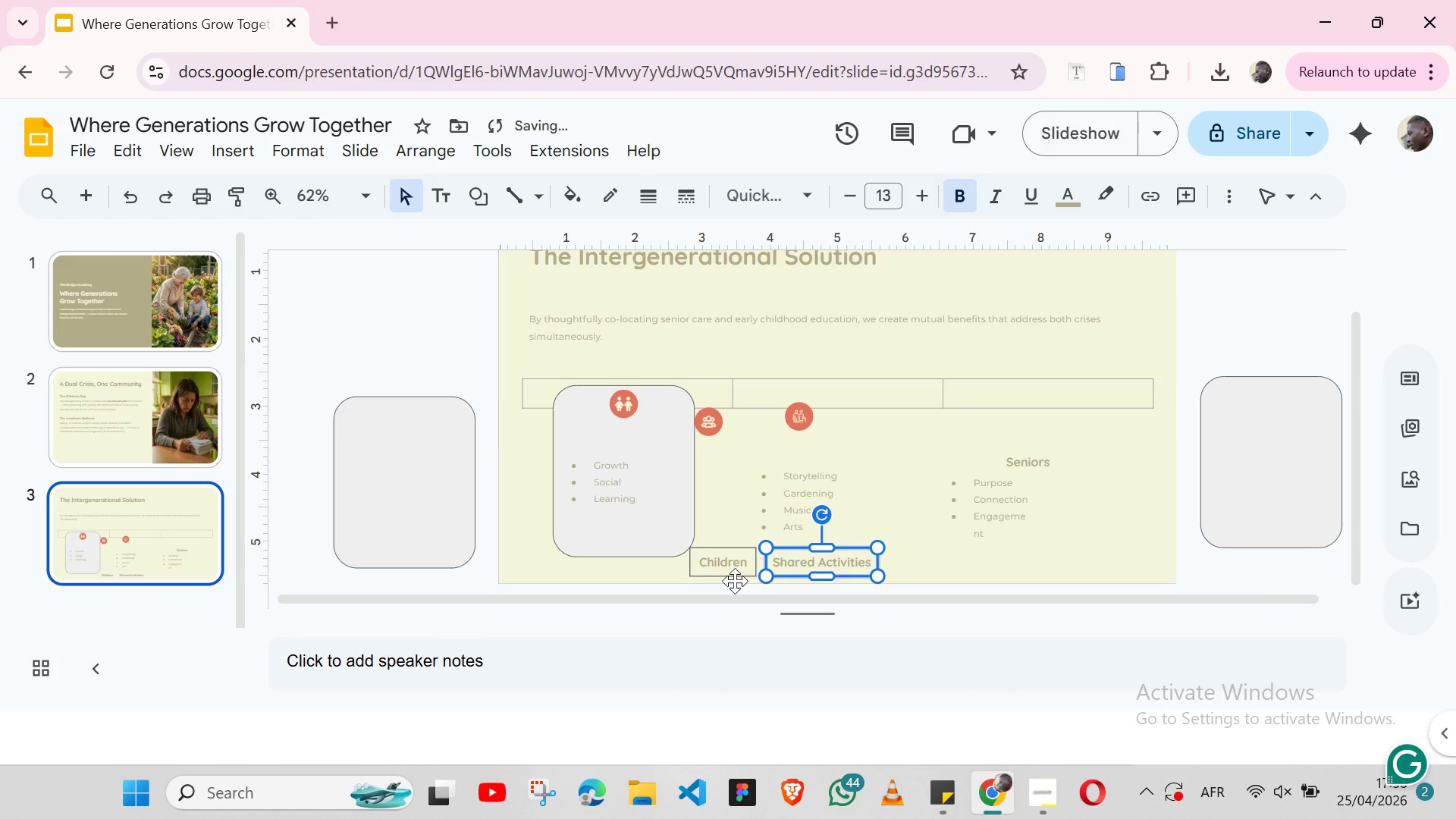 
left_click([735, 581])
 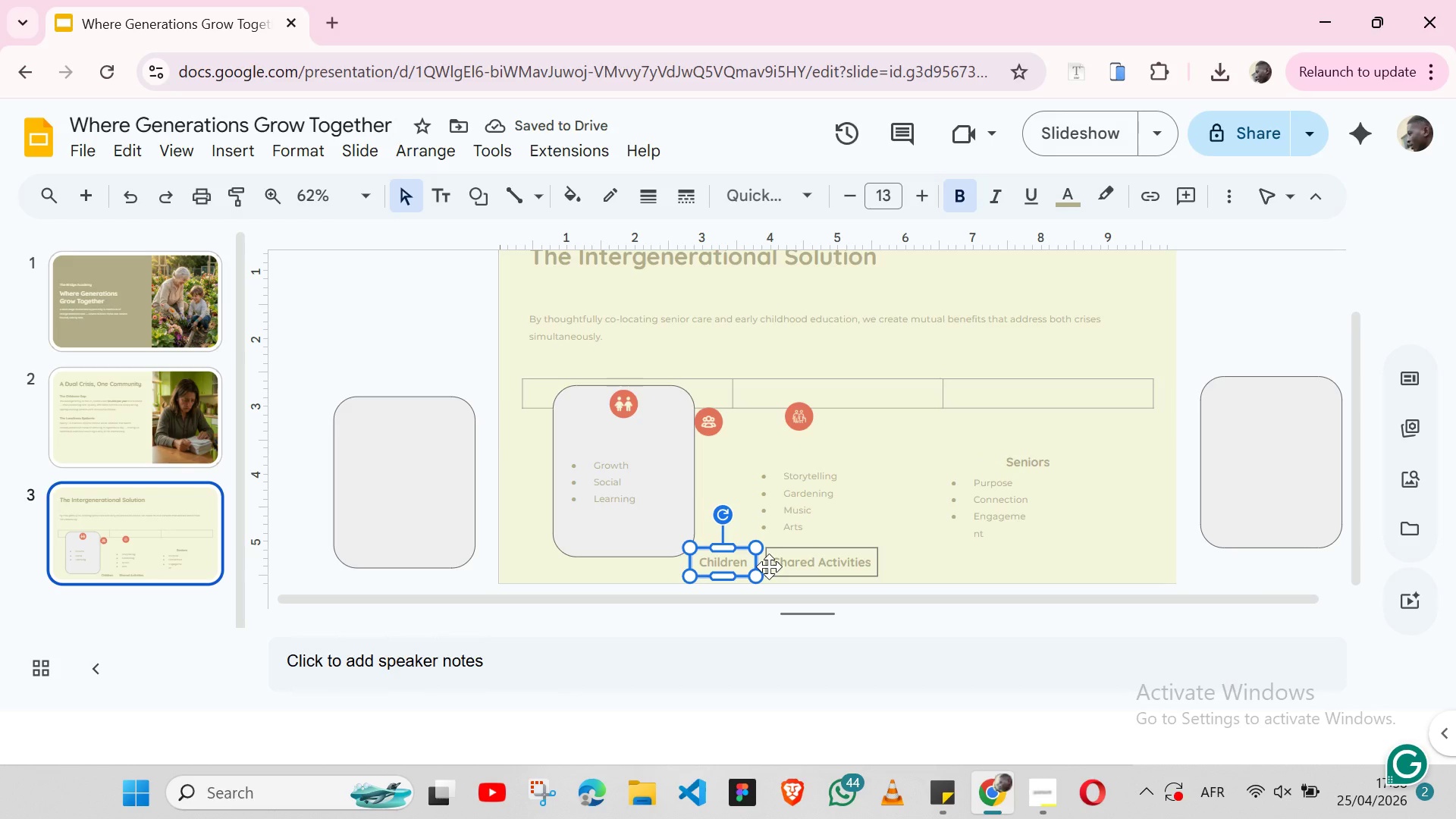 
left_click([769, 566])
 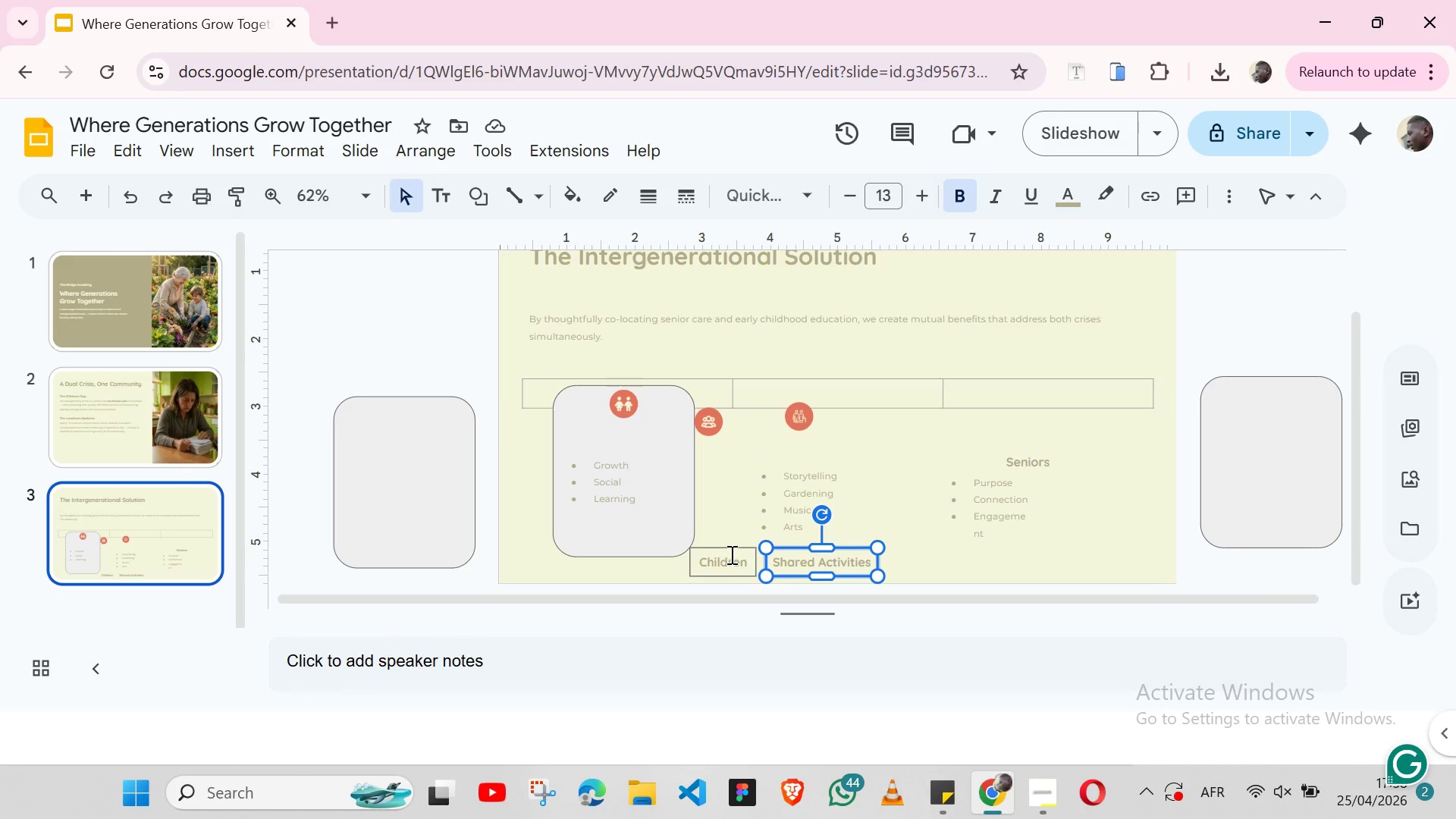 
left_click([717, 545])
 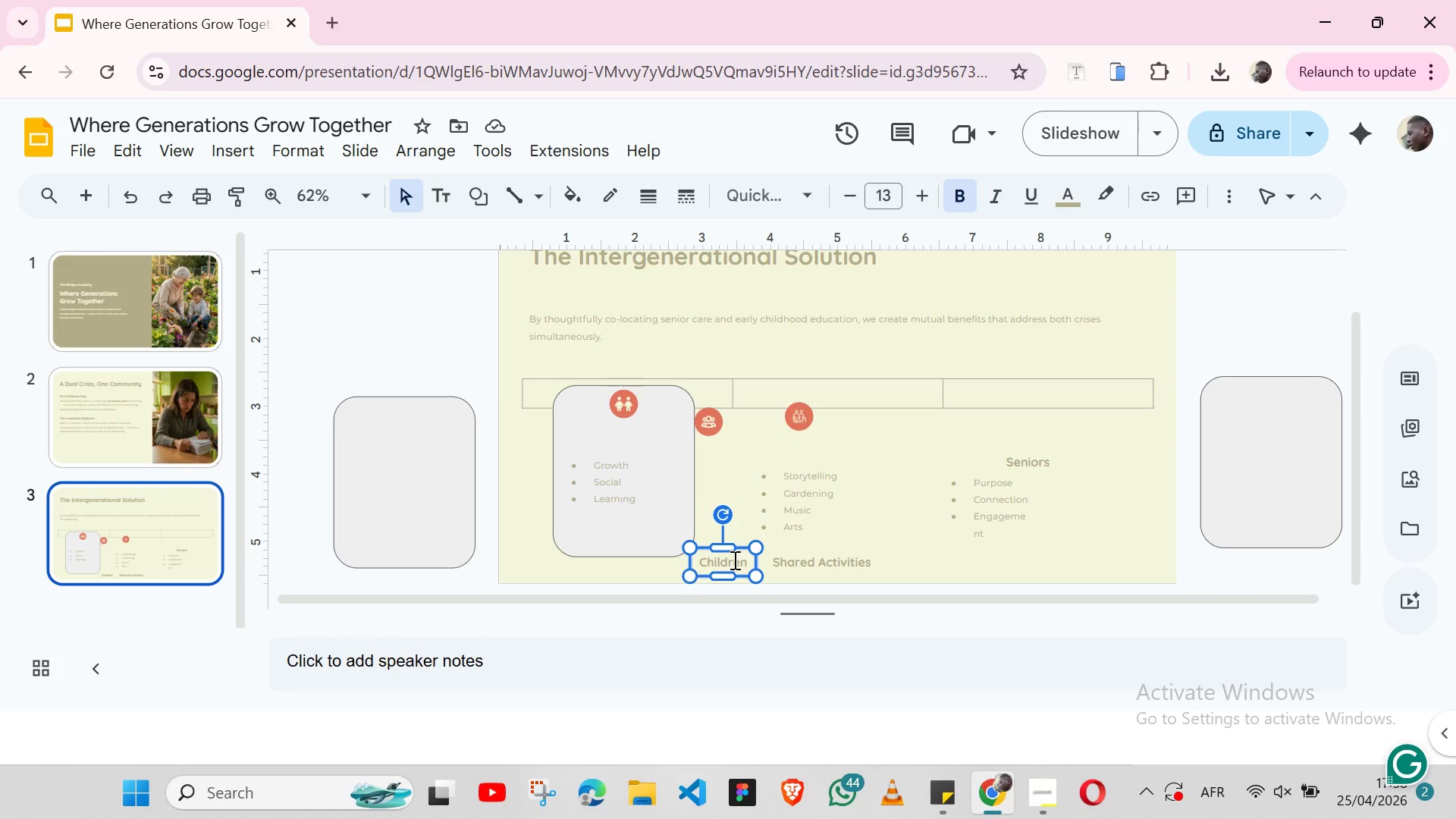 
double_click([733, 560])
 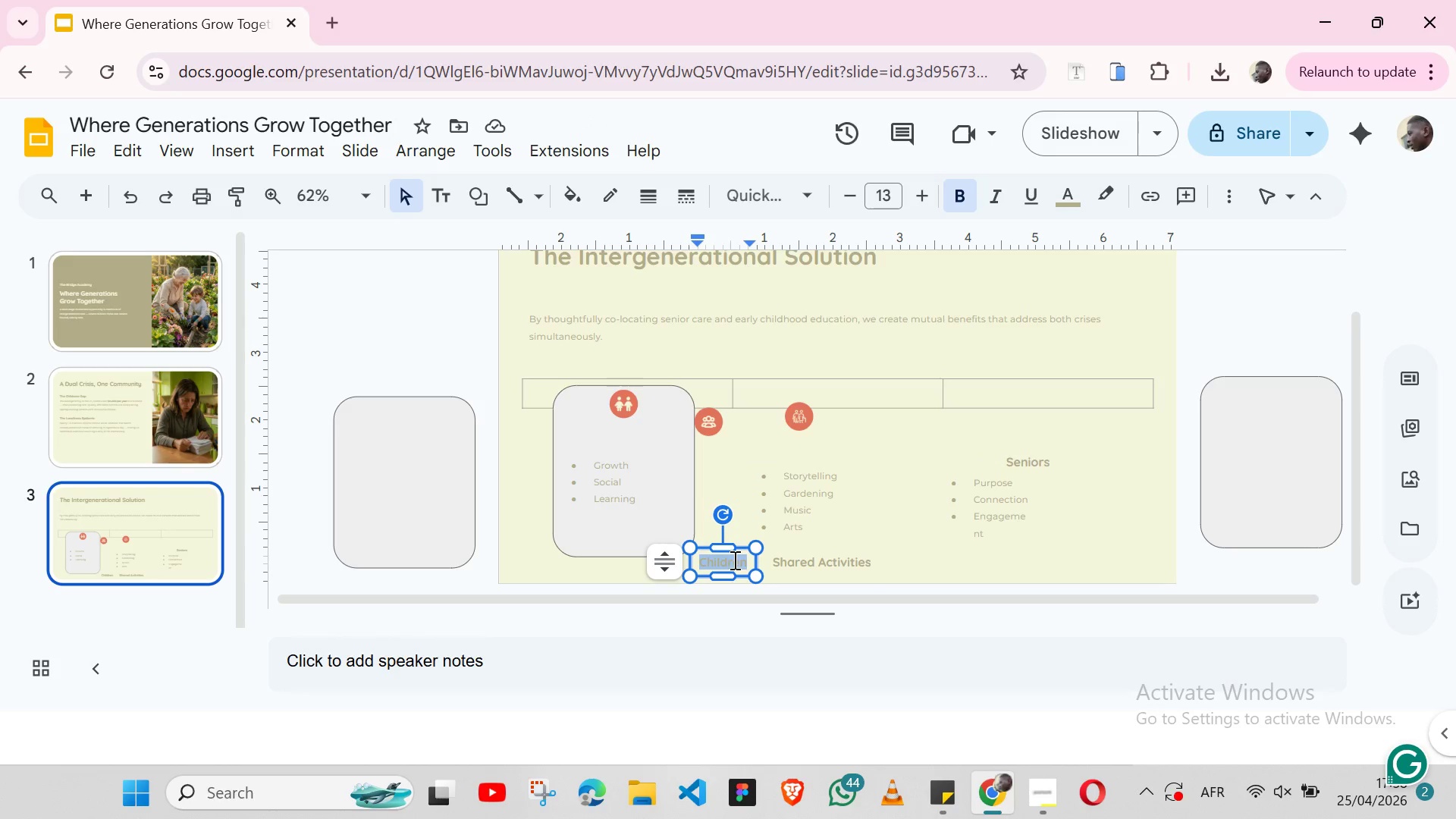 
triple_click([733, 560])
 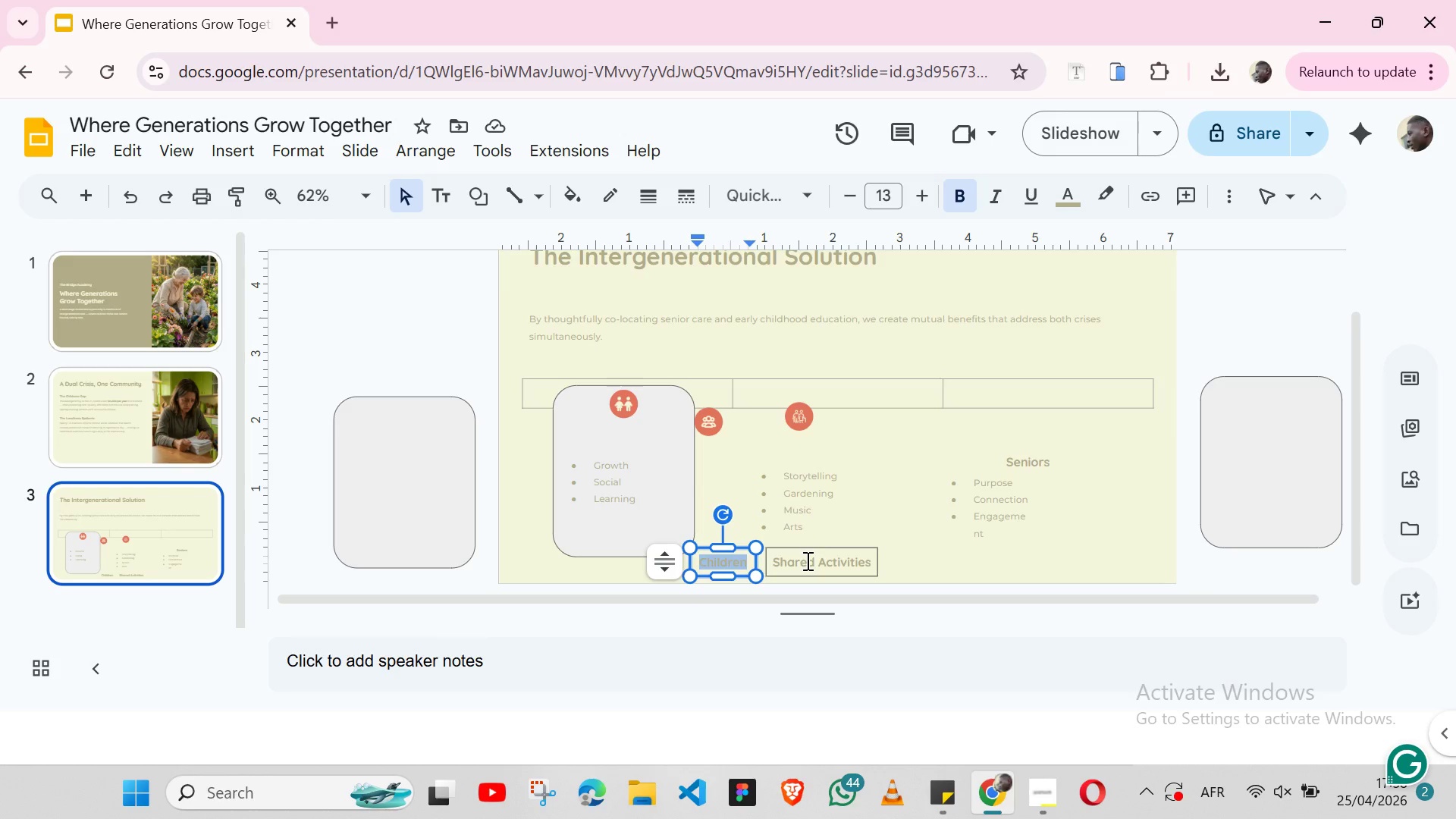 
double_click([806, 560])
 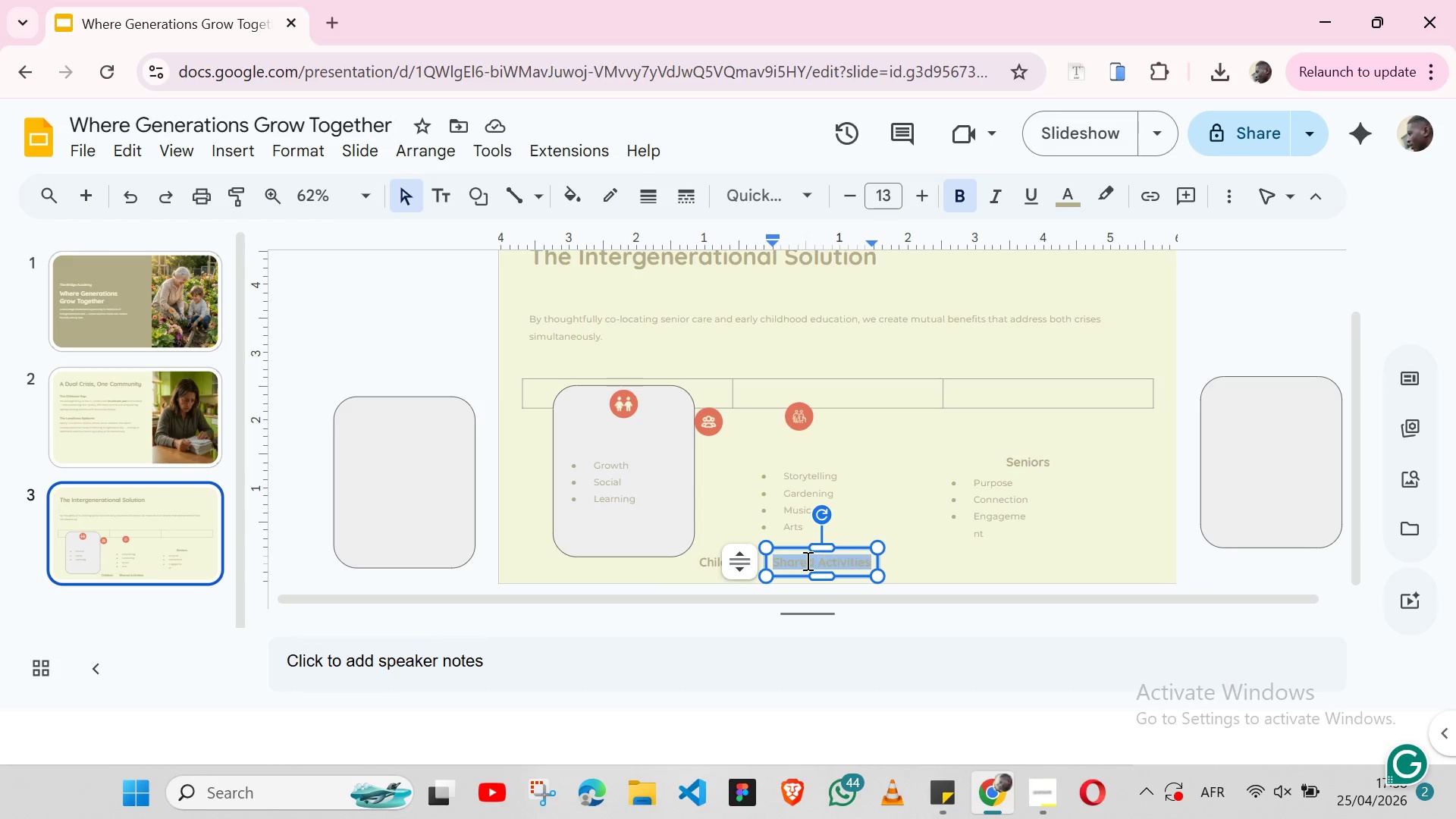 
triple_click([806, 560])
 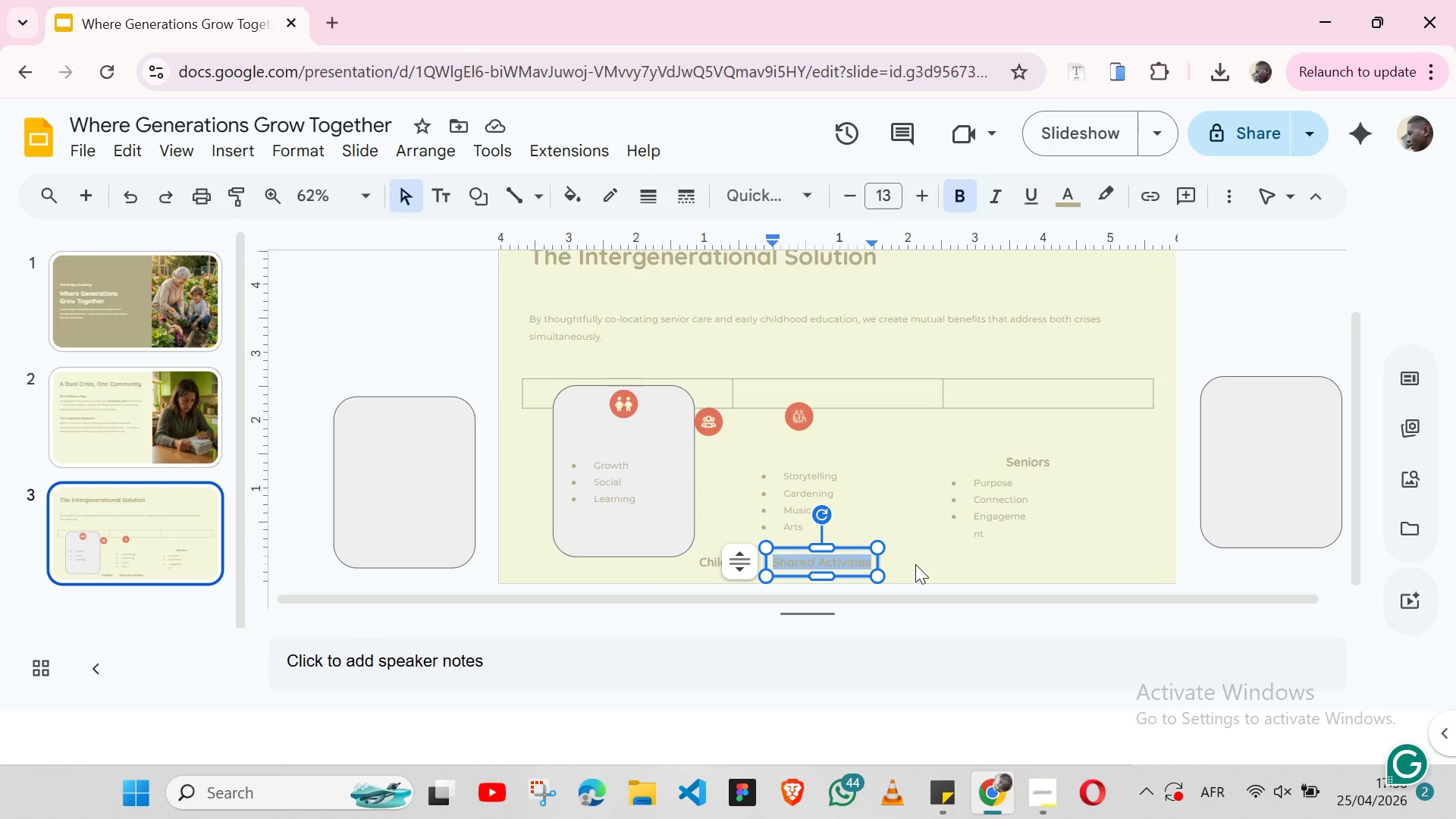 
left_click([915, 564])
 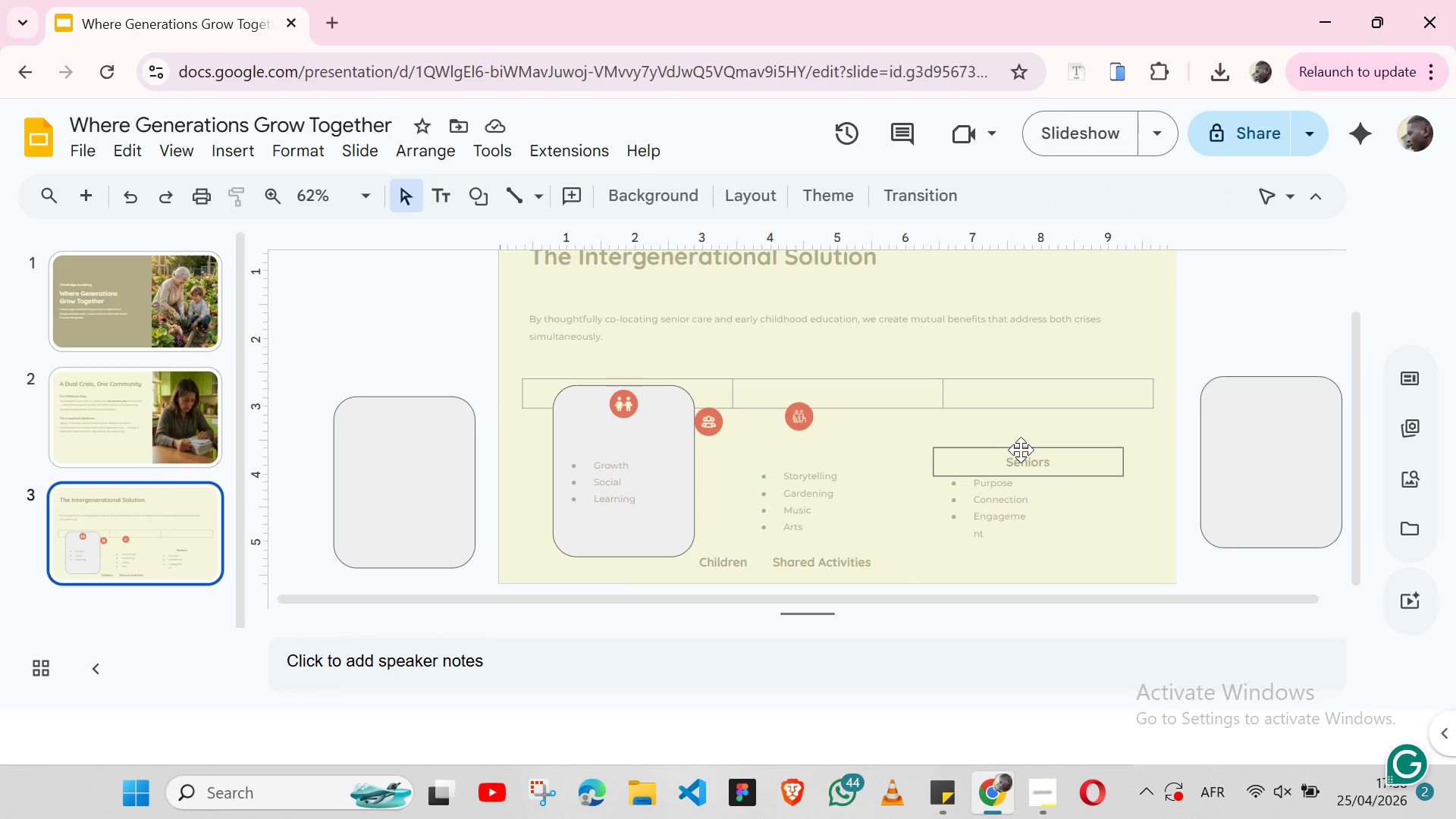 
left_click([1021, 450])
 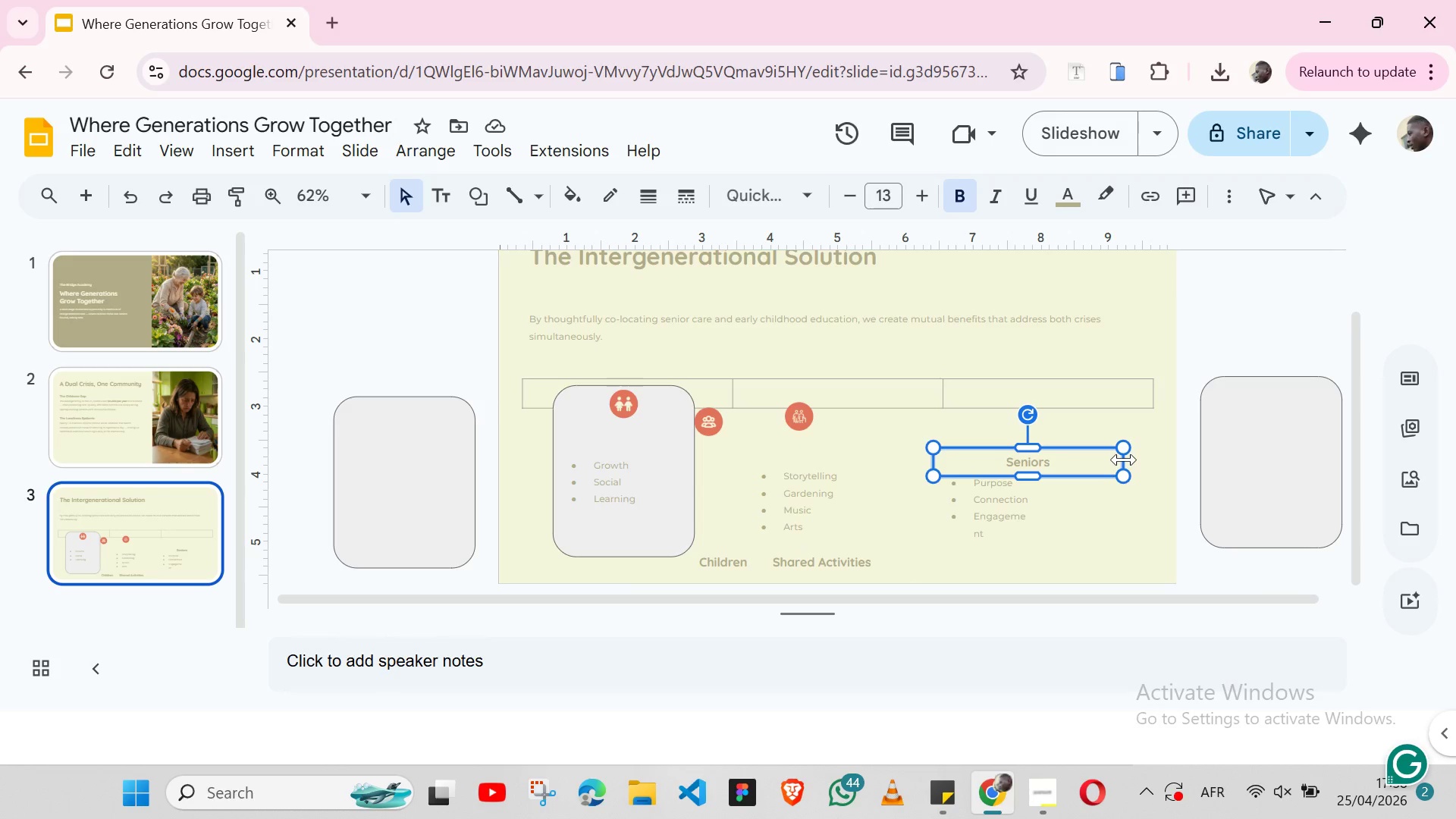 
left_click_drag(start_coordinate=[1124, 460], to_coordinate=[1021, 460])
 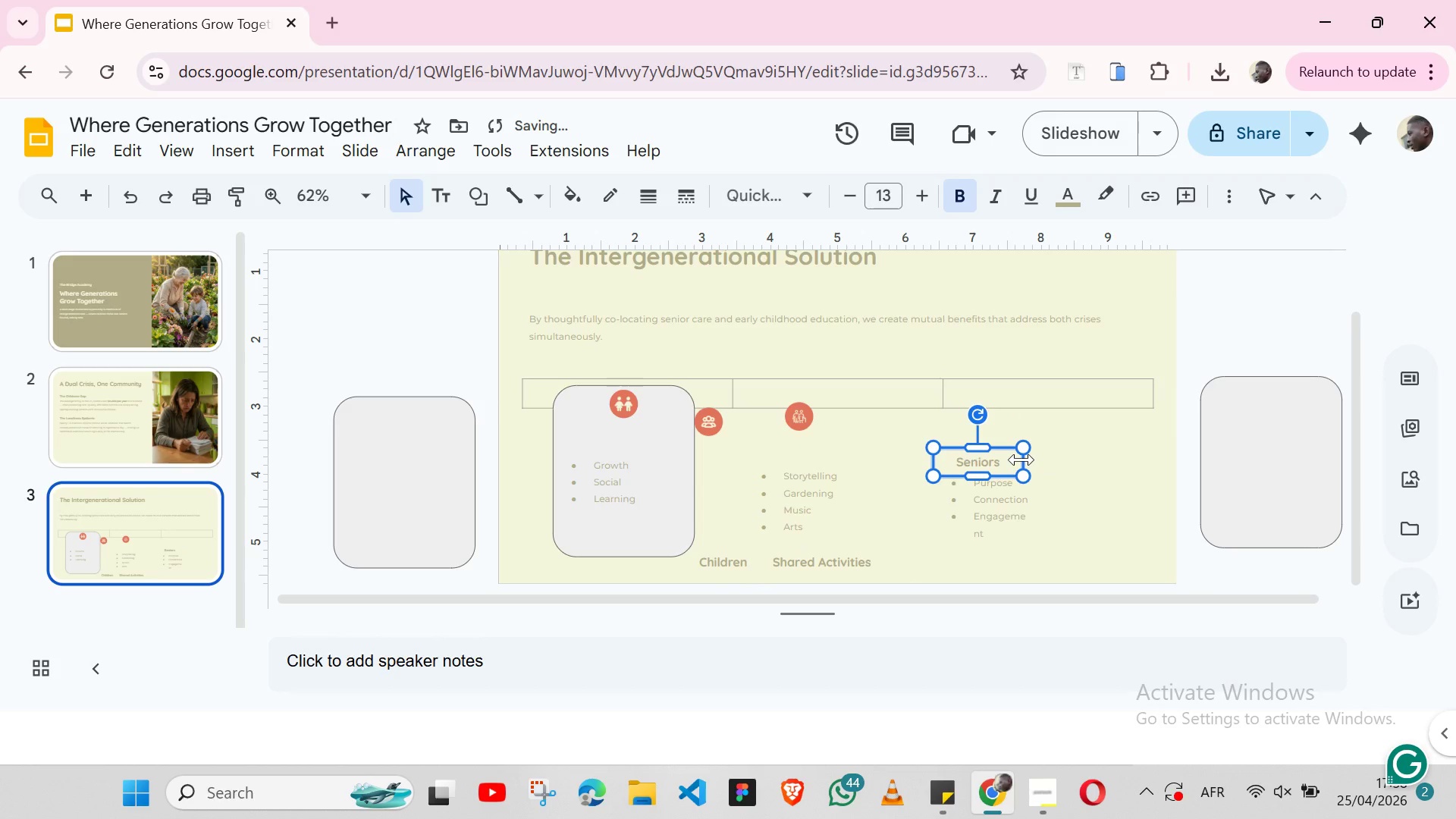 
left_click_drag(start_coordinate=[1021, 460], to_coordinate=[1003, 460])
 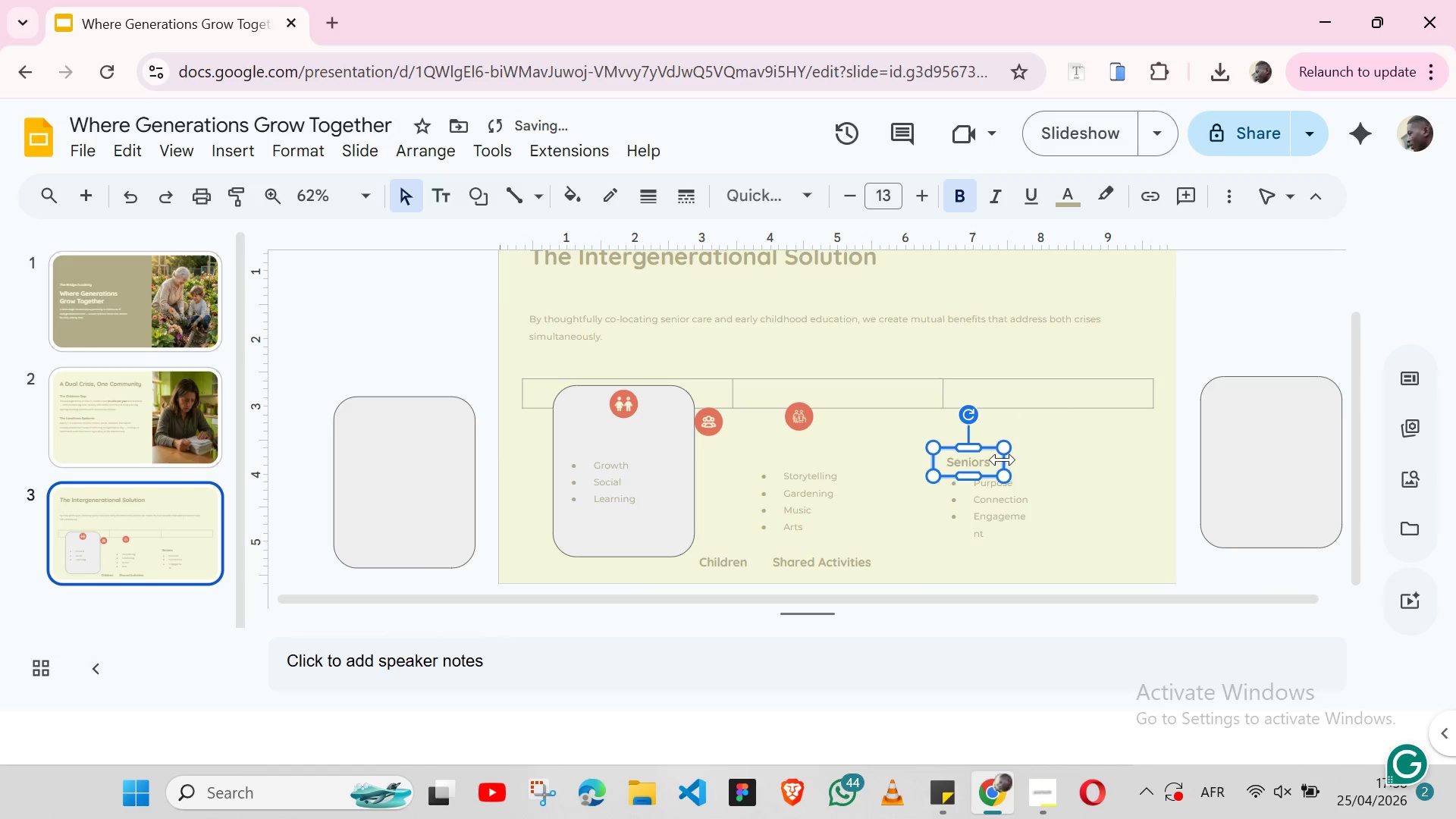 
left_click_drag(start_coordinate=[1003, 460], to_coordinate=[993, 460])
 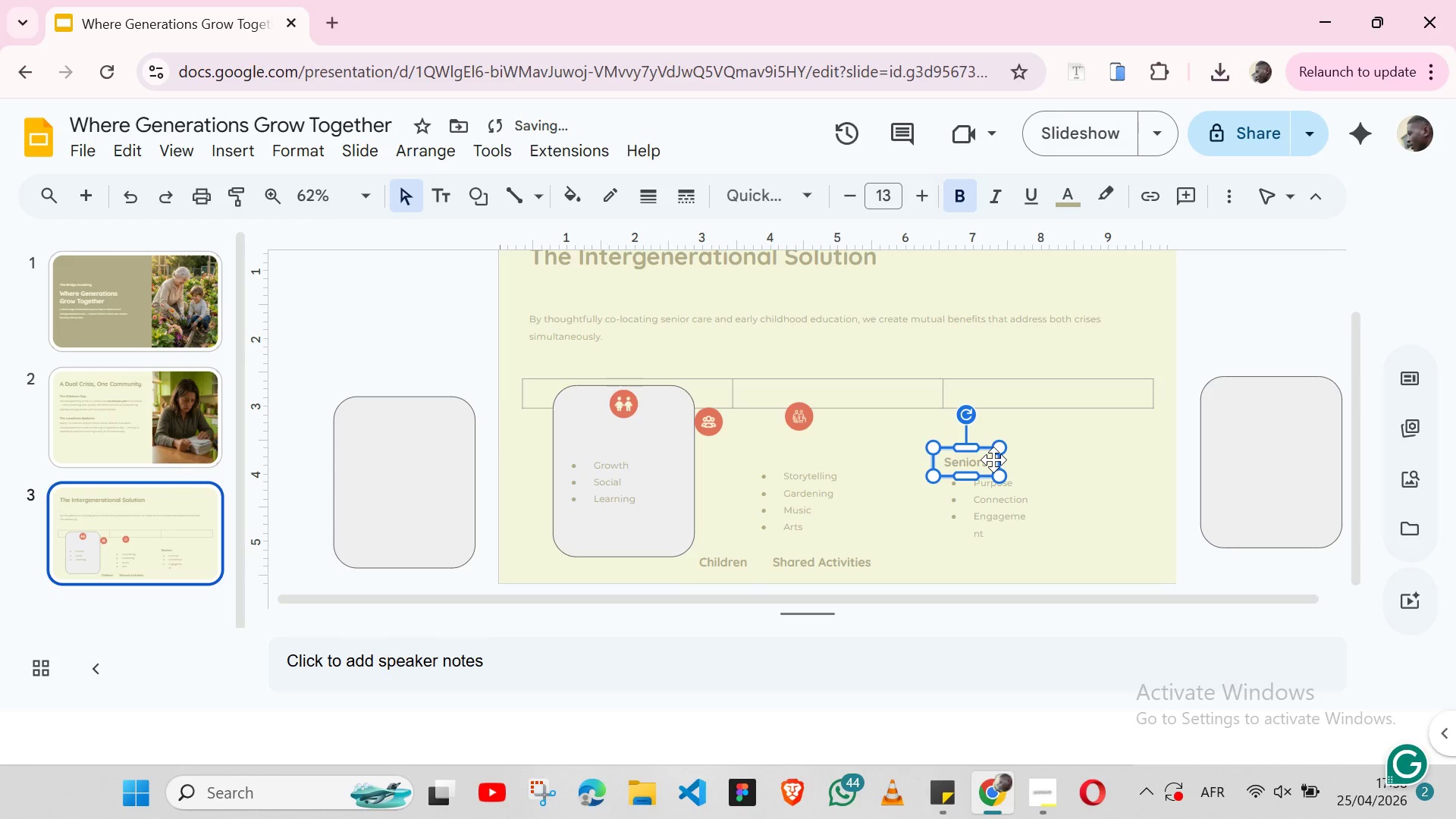 
left_click_drag(start_coordinate=[993, 460], to_coordinate=[987, 460])
 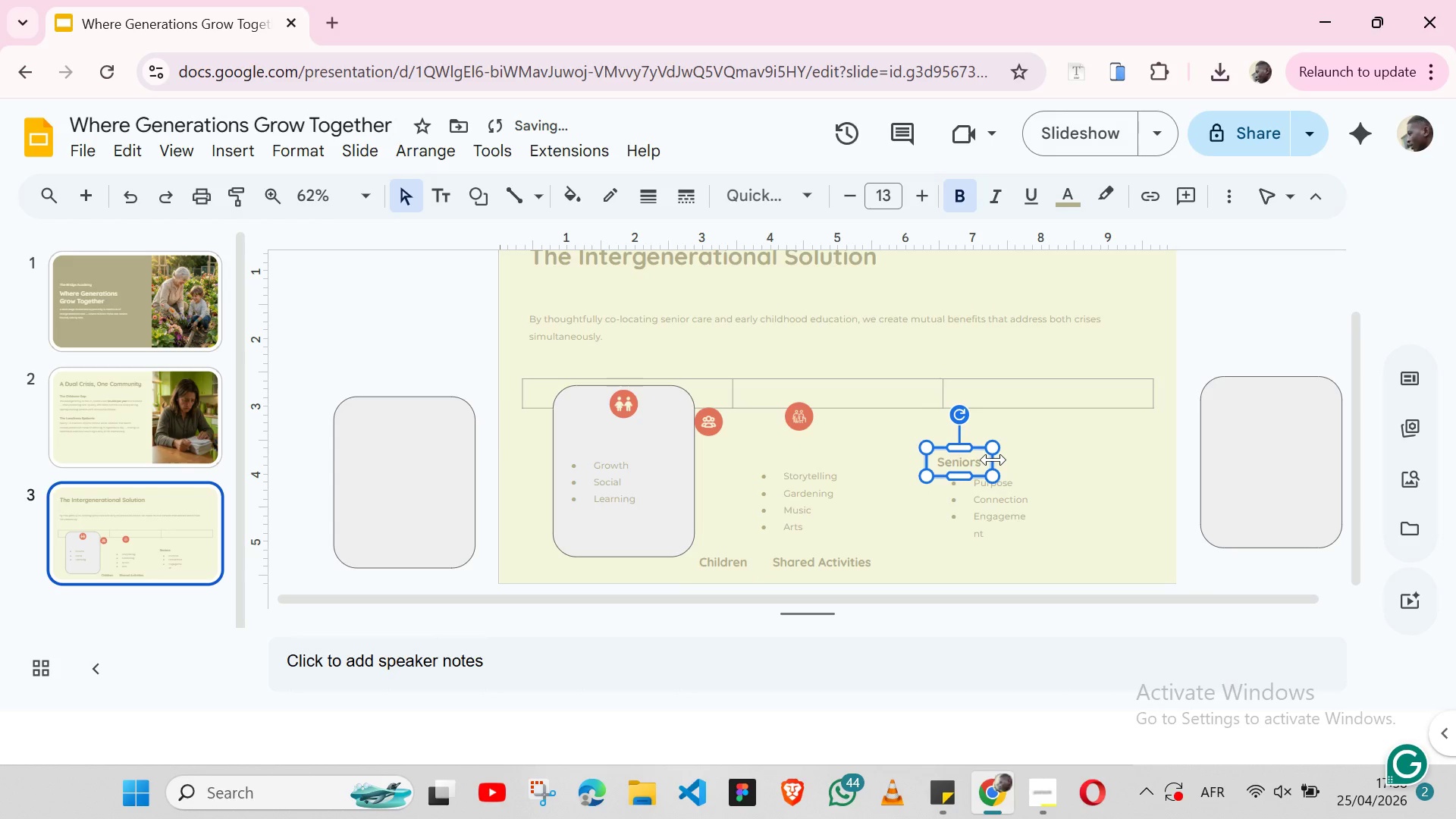 
left_click_drag(start_coordinate=[993, 460], to_coordinate=[984, 460])
 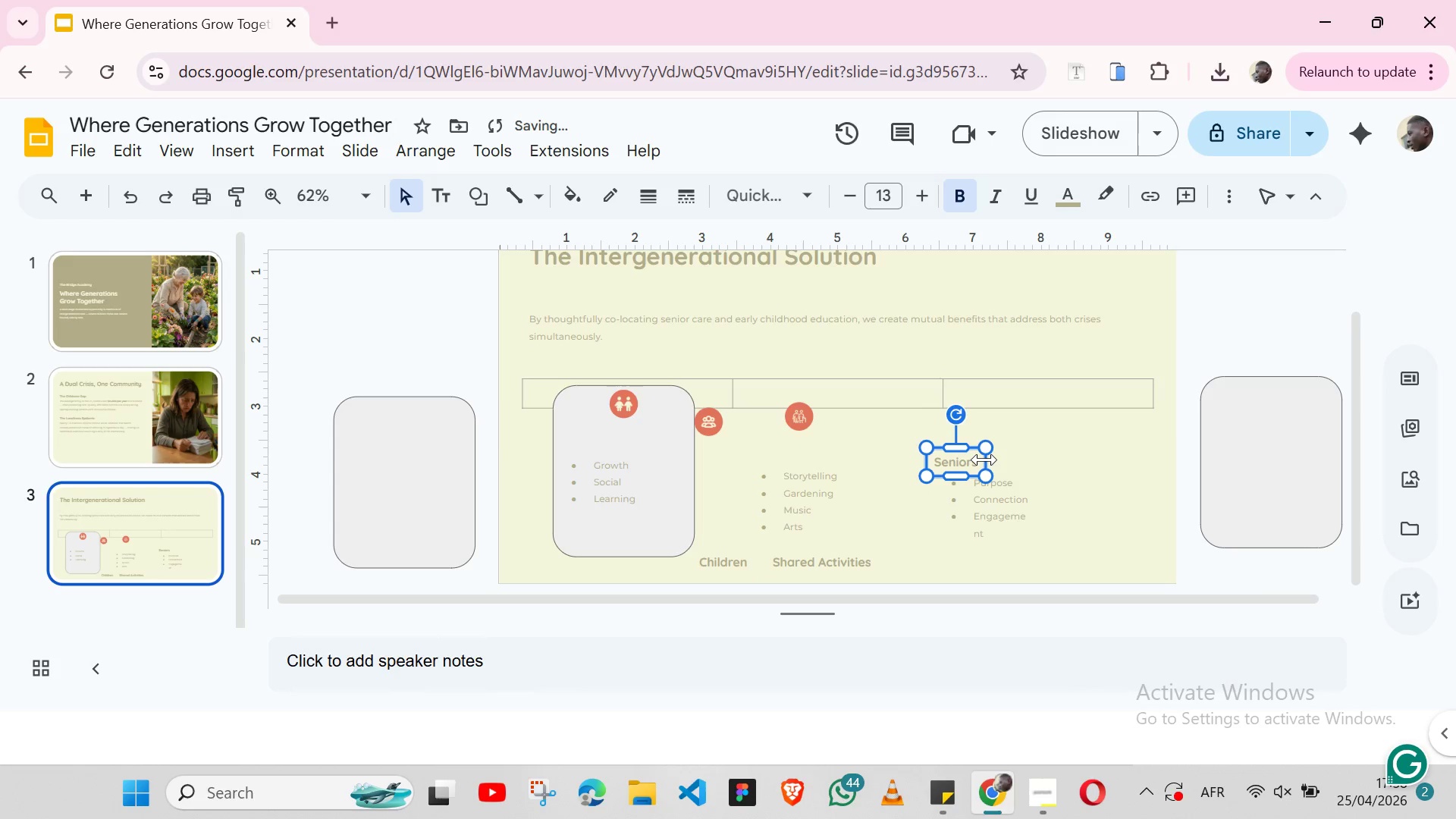 
left_click_drag(start_coordinate=[984, 460], to_coordinate=[978, 460])
 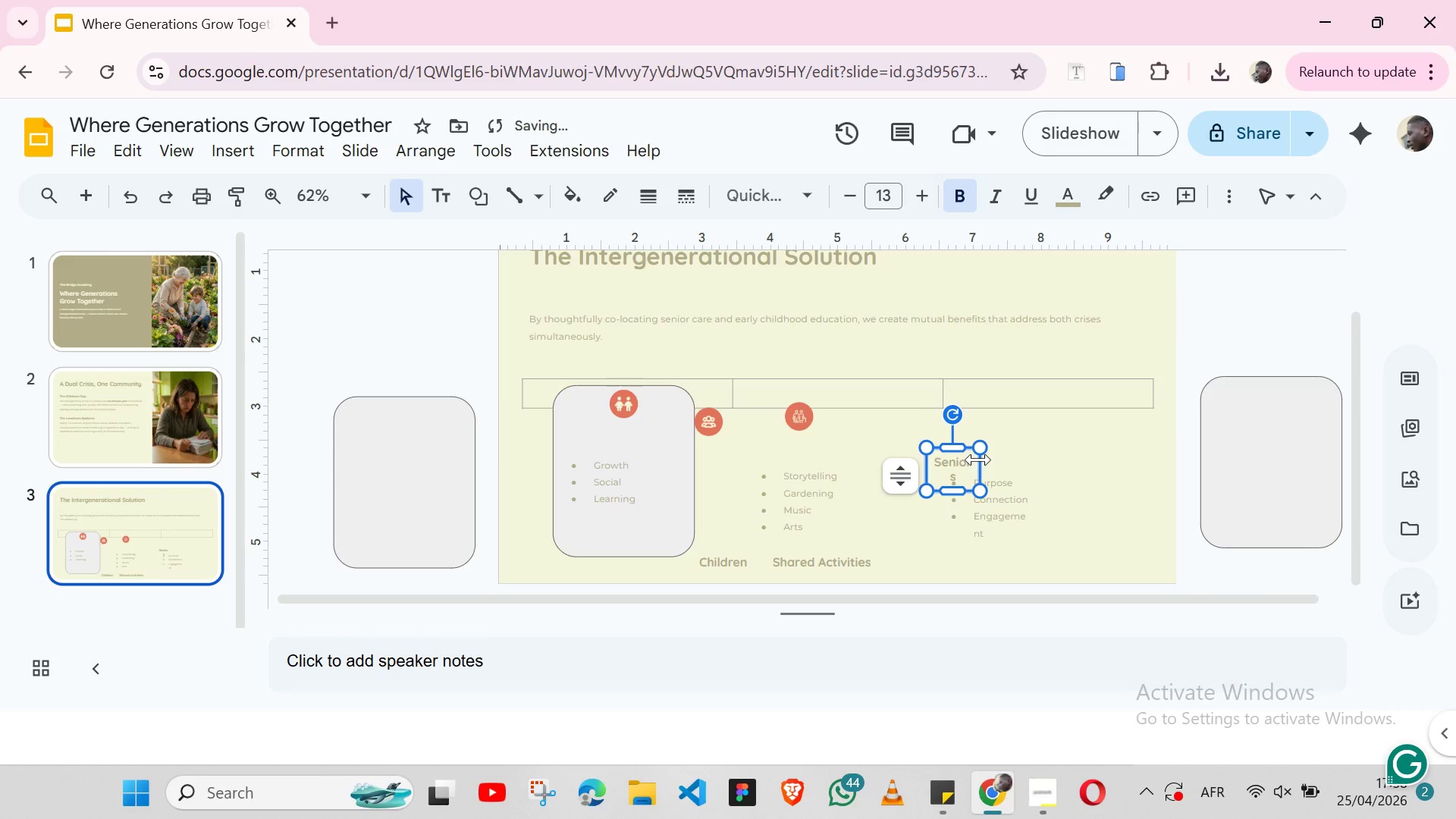 
key(Control+Z)
 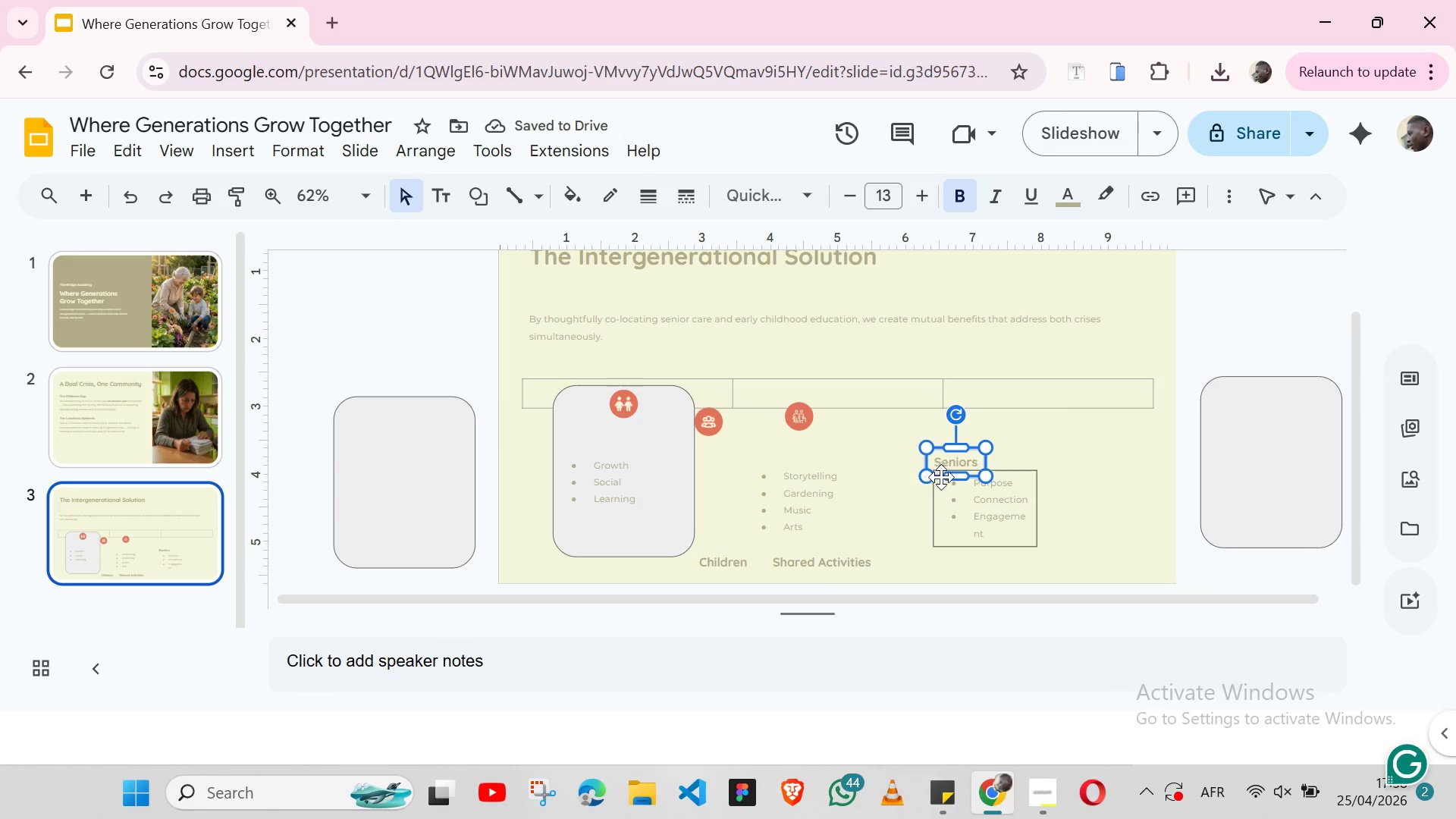 
wait(6.23)
 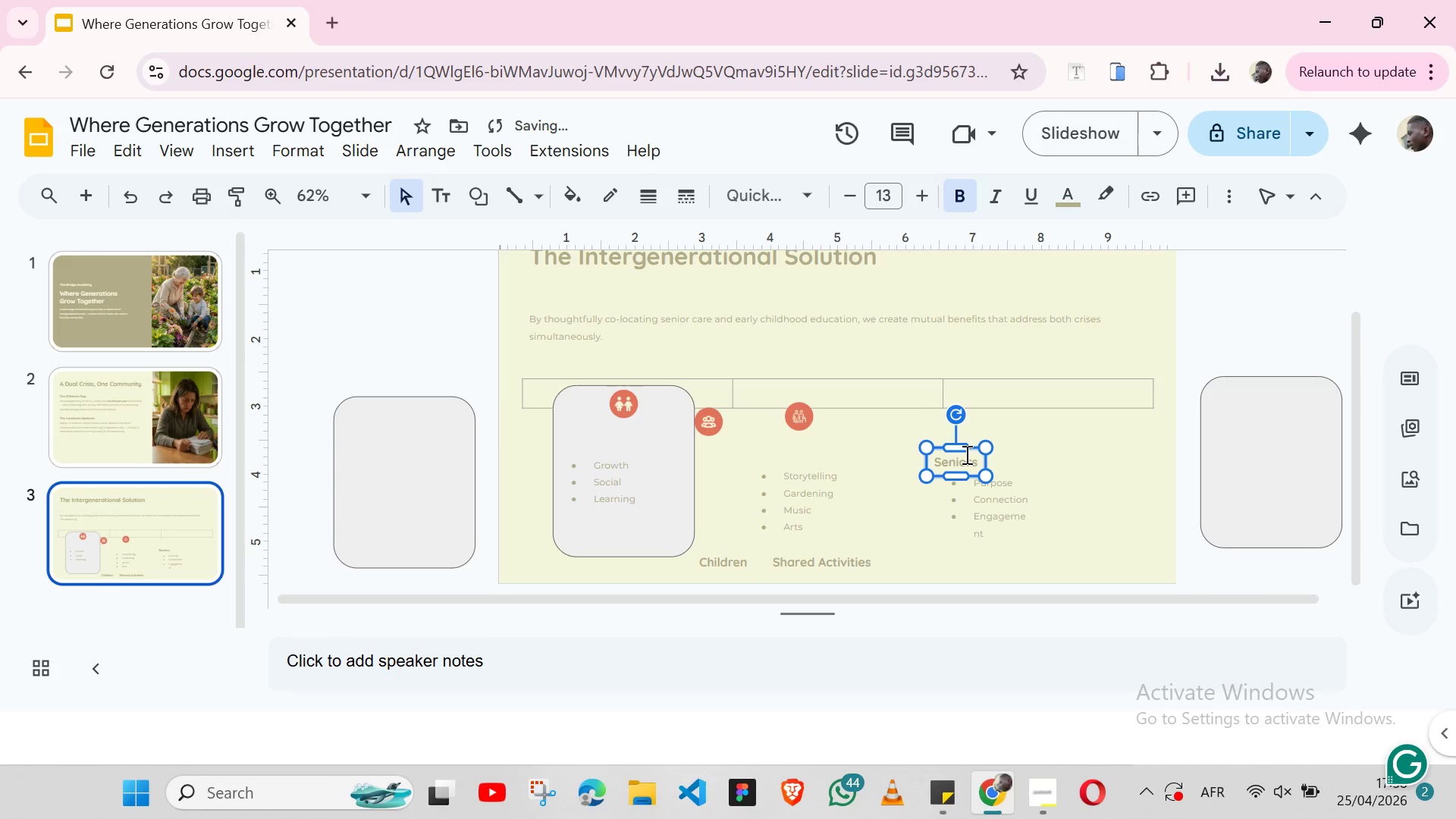 
left_click_drag(start_coordinate=[938, 446], to_coordinate=[921, 544])
 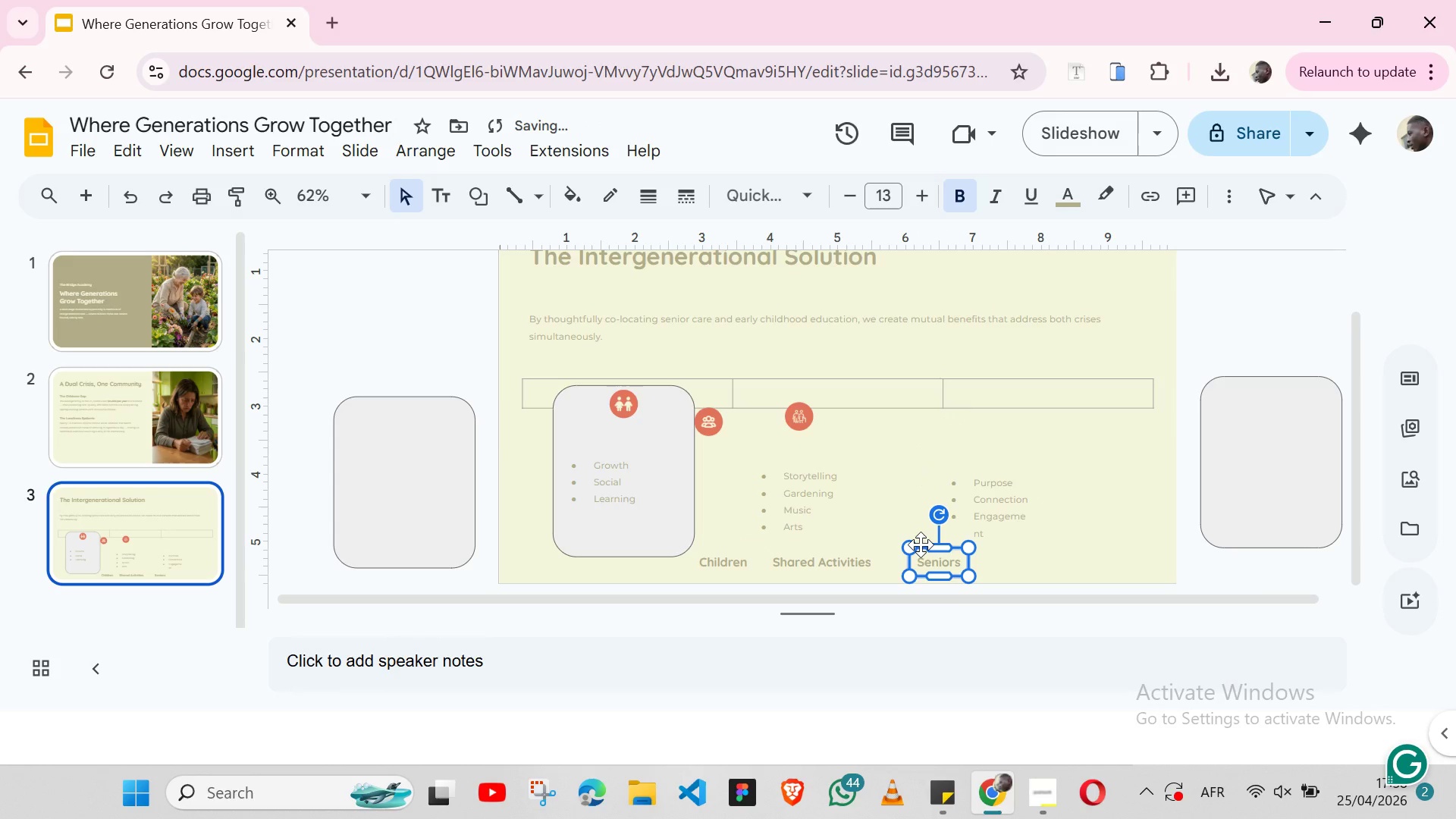 
hold_key(key=ShiftLeft, duration=1.51)
 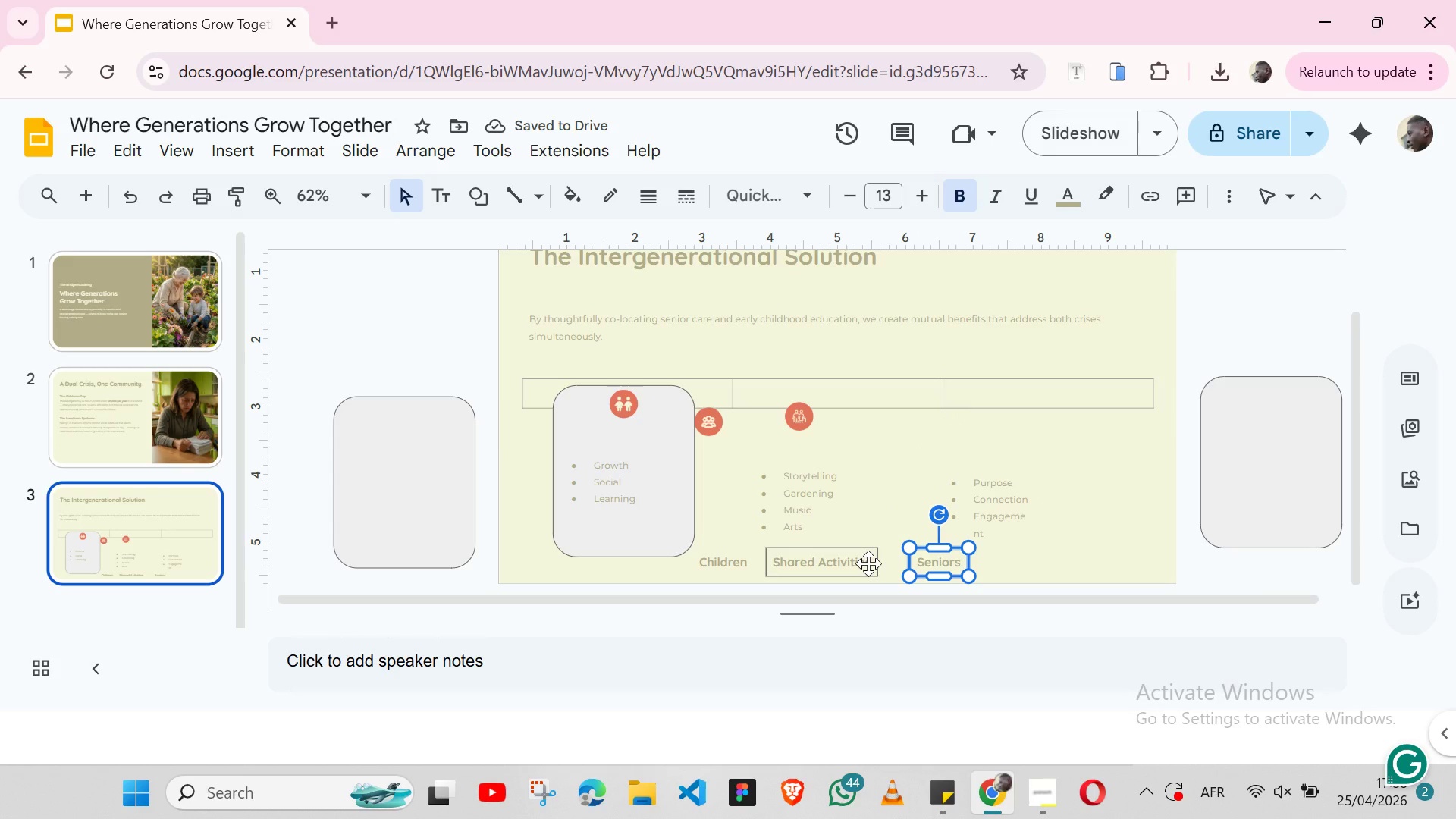 
hold_key(key=ShiftLeft, duration=1.52)
left_click([868, 563])
 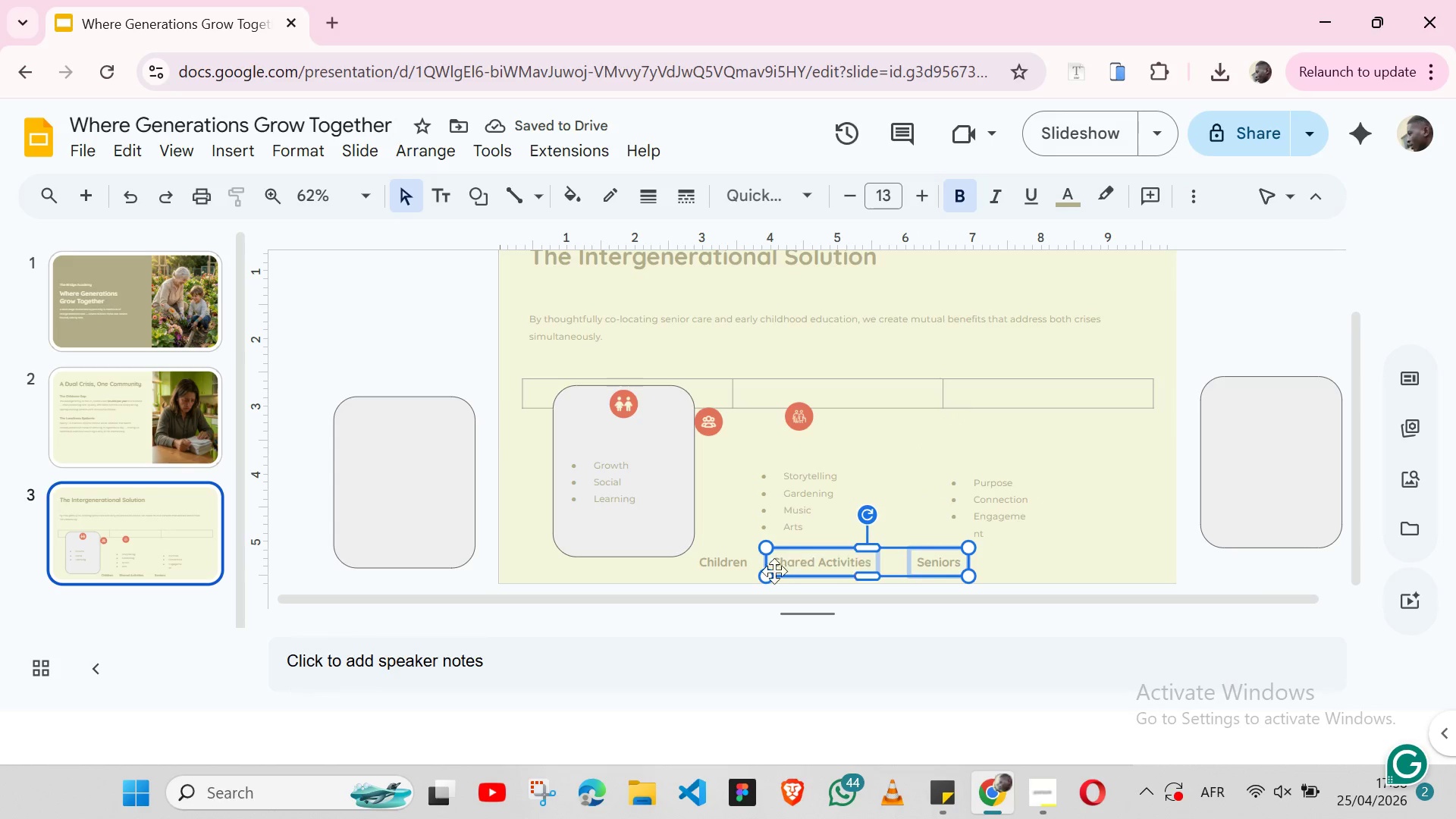 
hold_key(key=ShiftLeft, duration=1.5)
left_click([748, 571])
 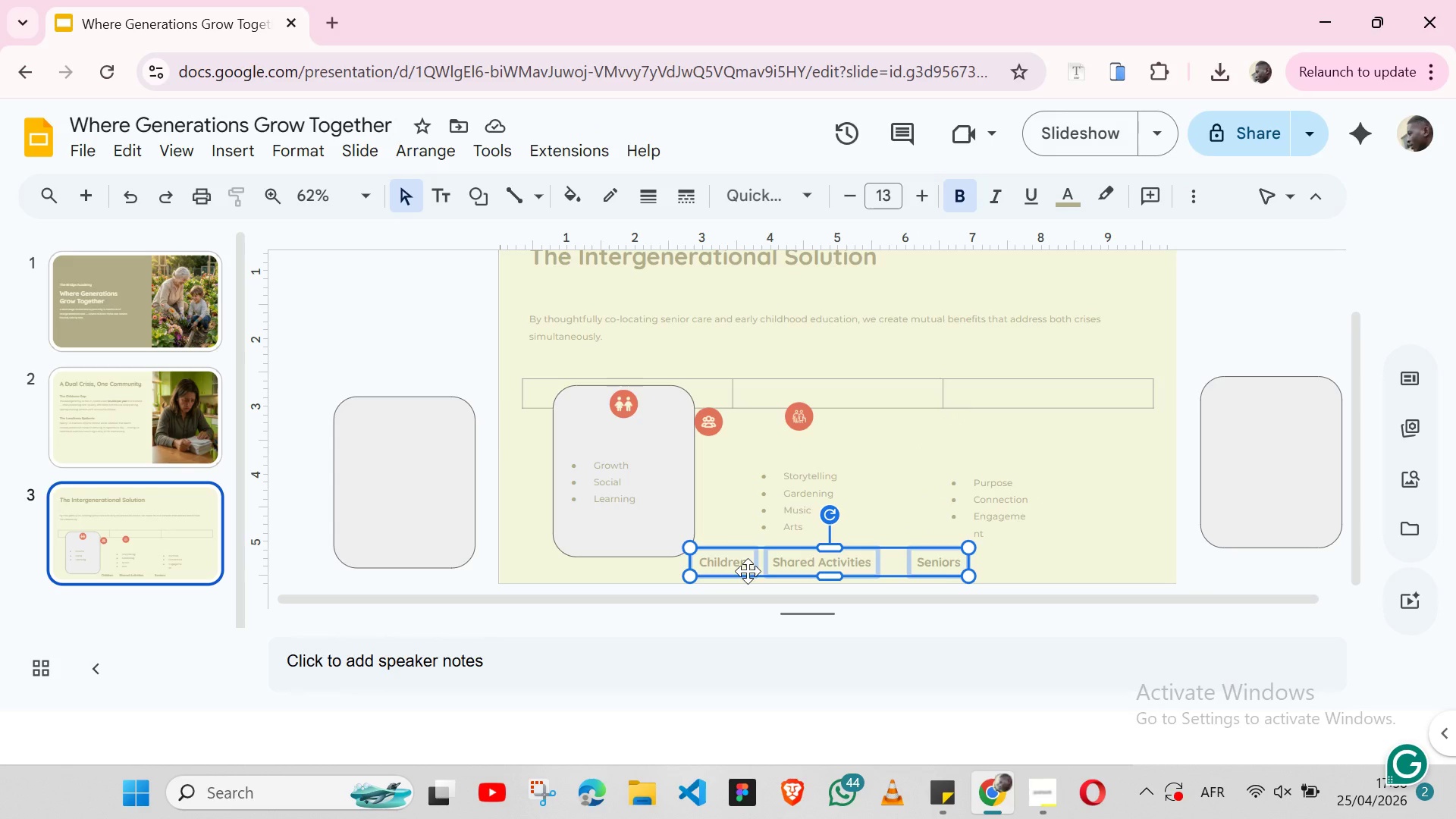 
hold_key(key=ShiftLeft, duration=0.64)
 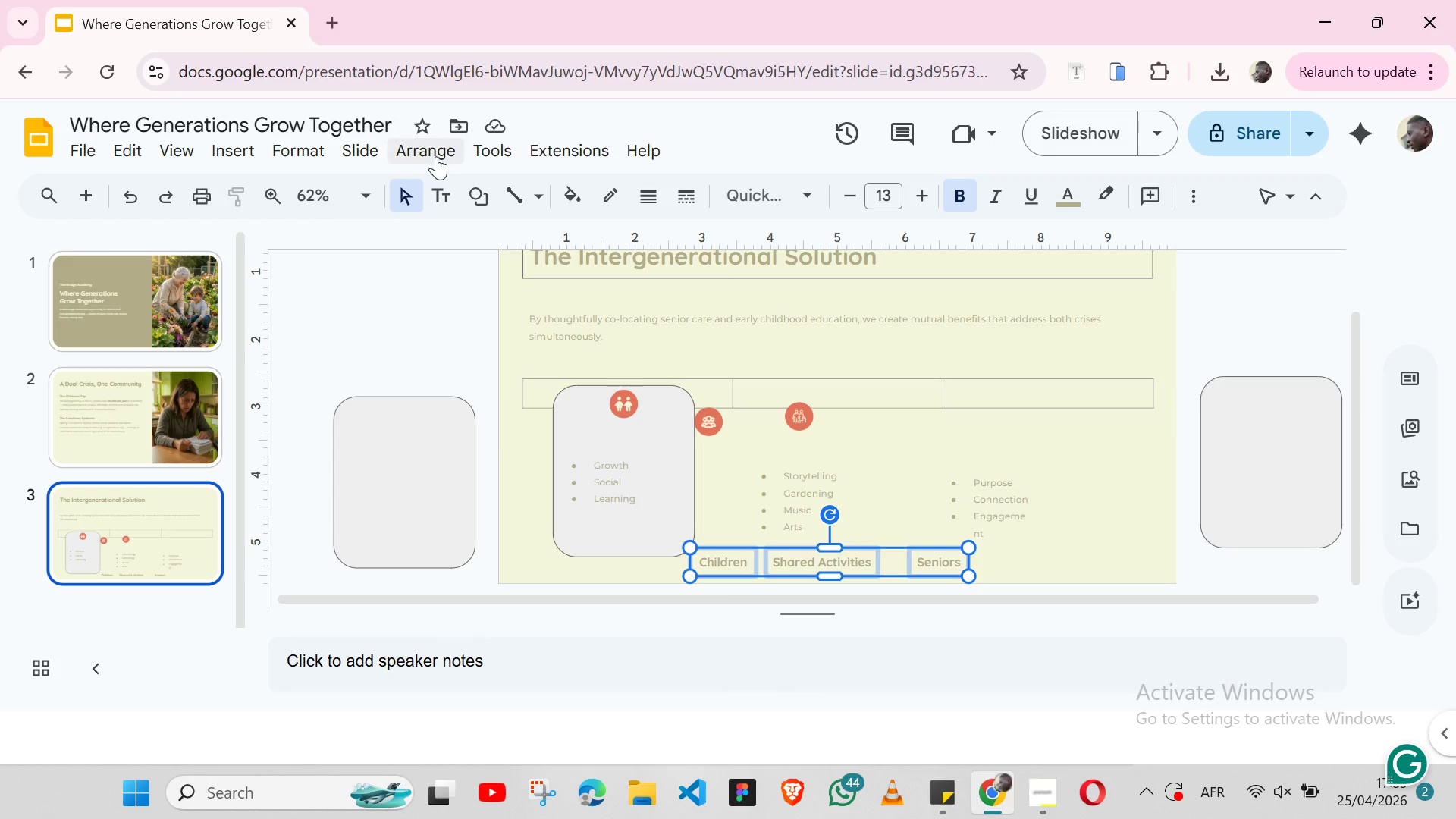 
left_click([436, 156])
 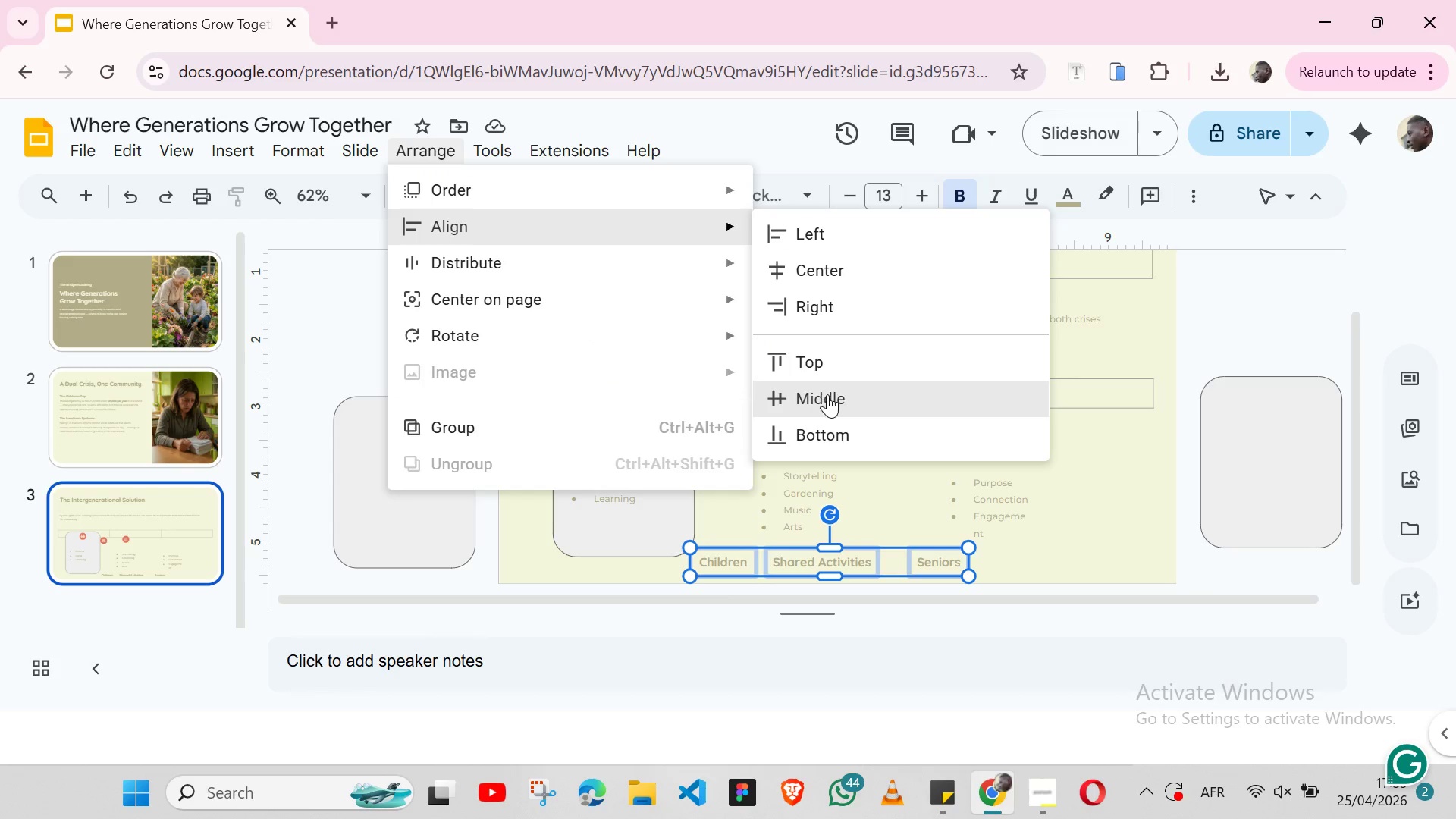 
left_click([828, 397])
 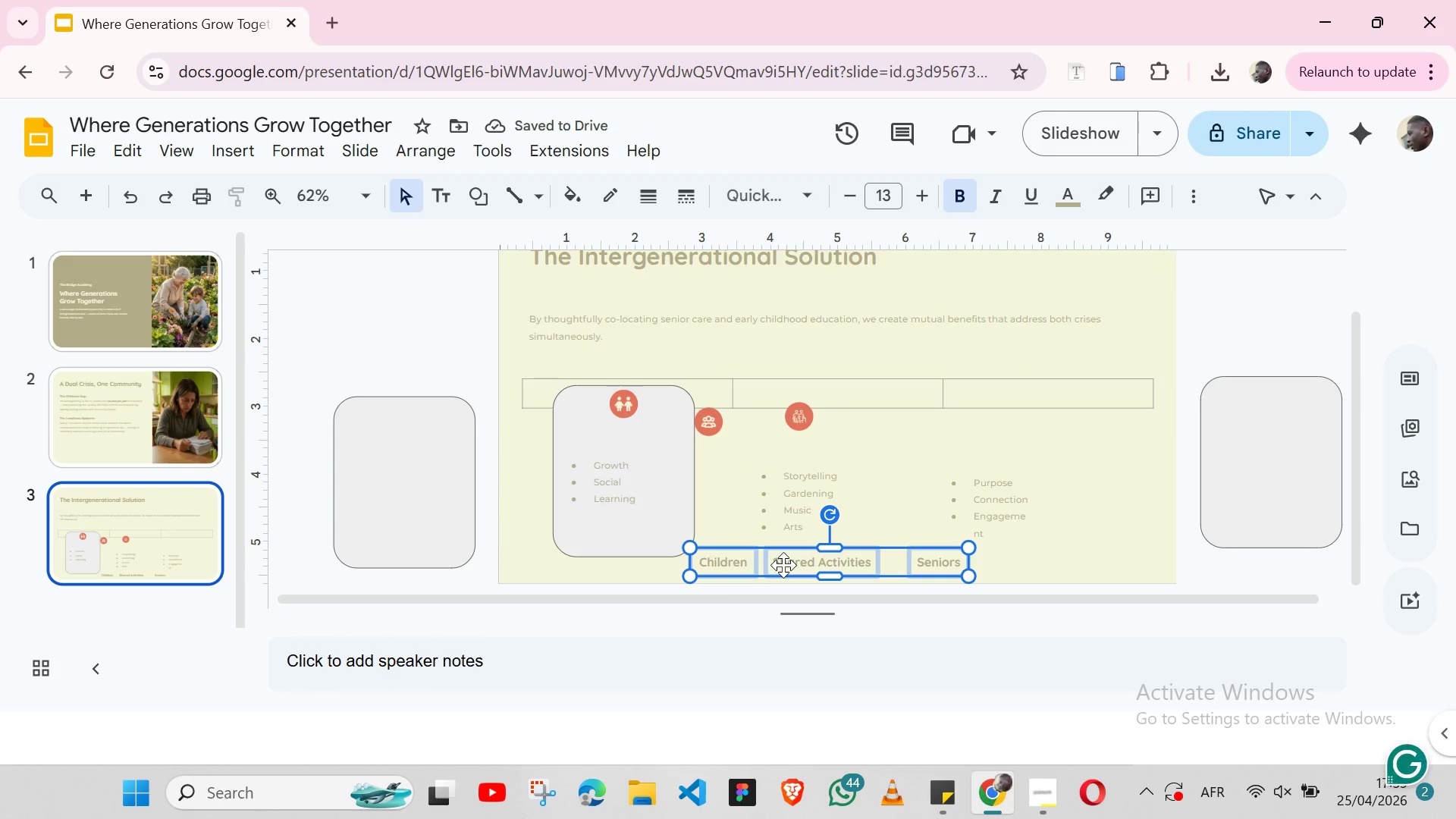 
left_click_drag(start_coordinate=[783, 565], to_coordinate=[668, 442])
 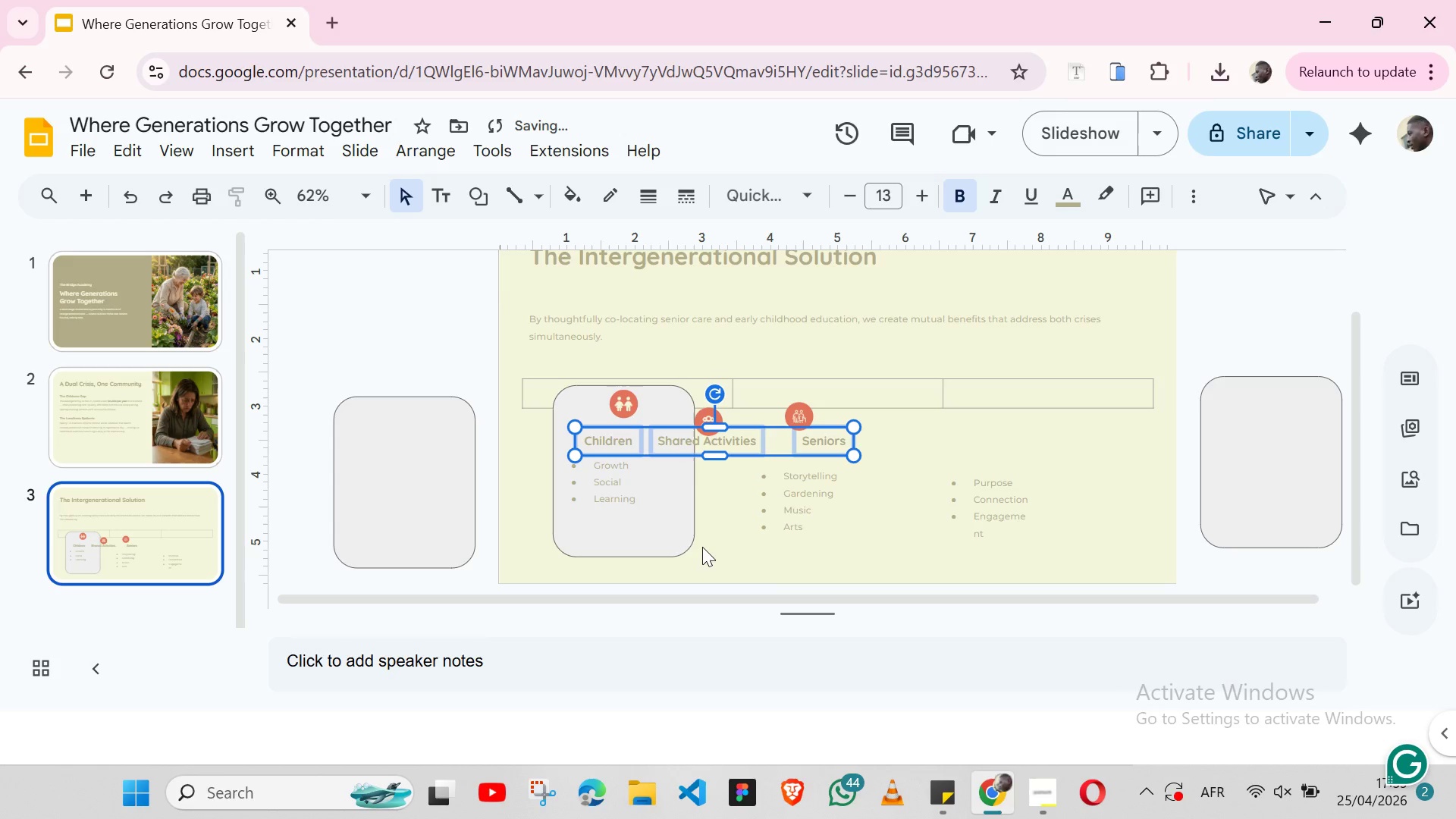 
left_click([702, 547])
 